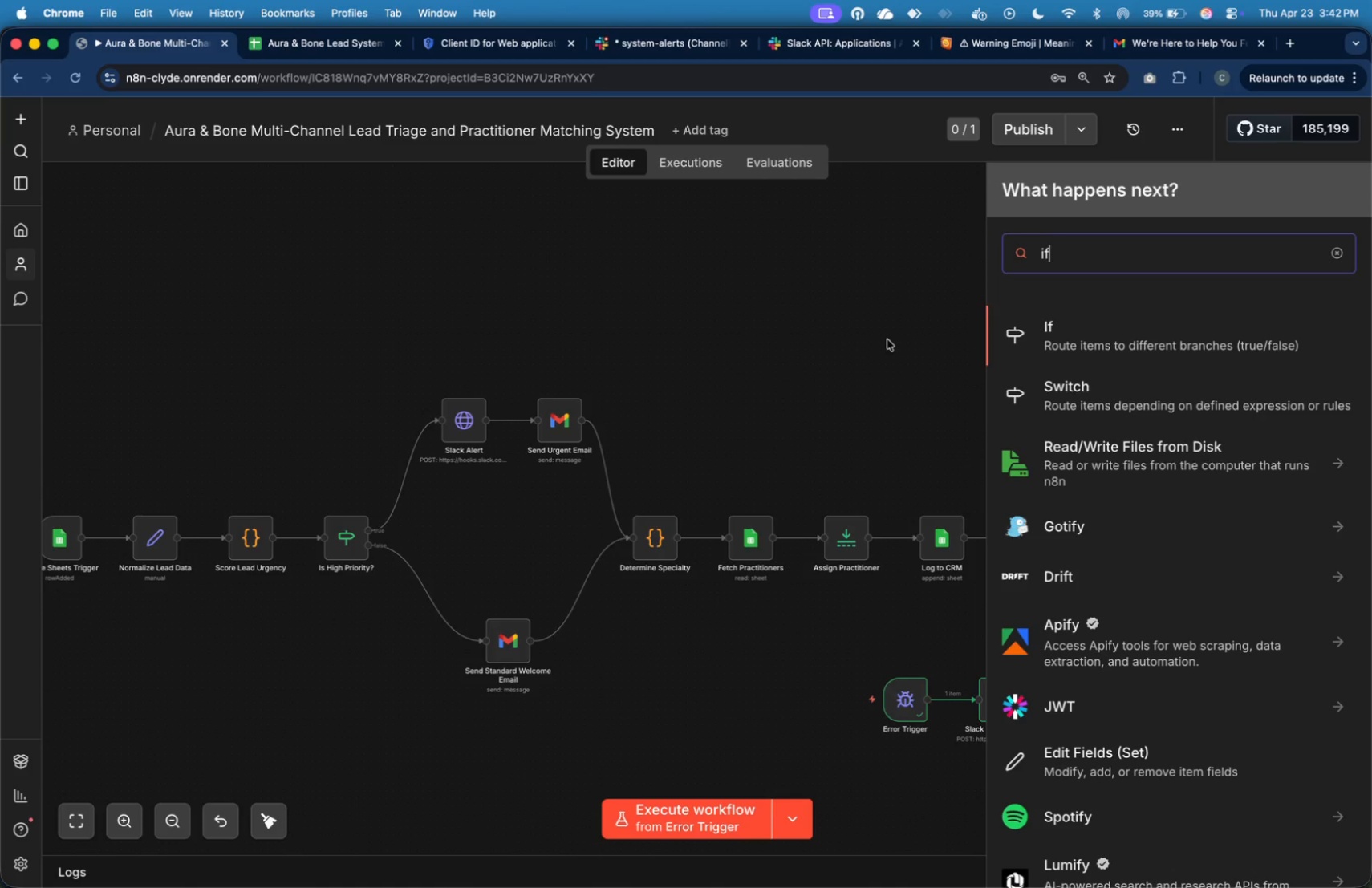 
wait(22.63)
 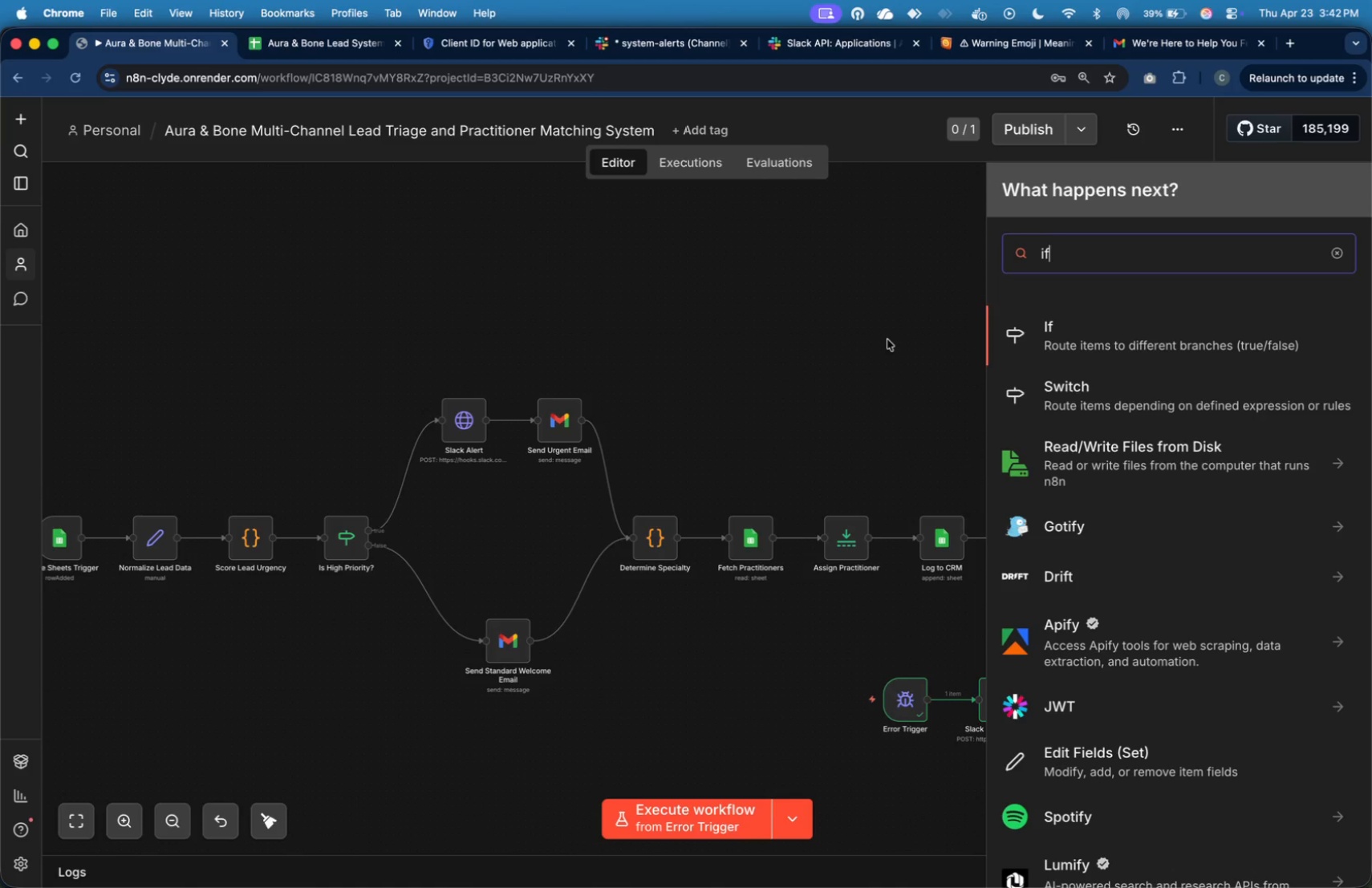 
left_click([1057, 342])
 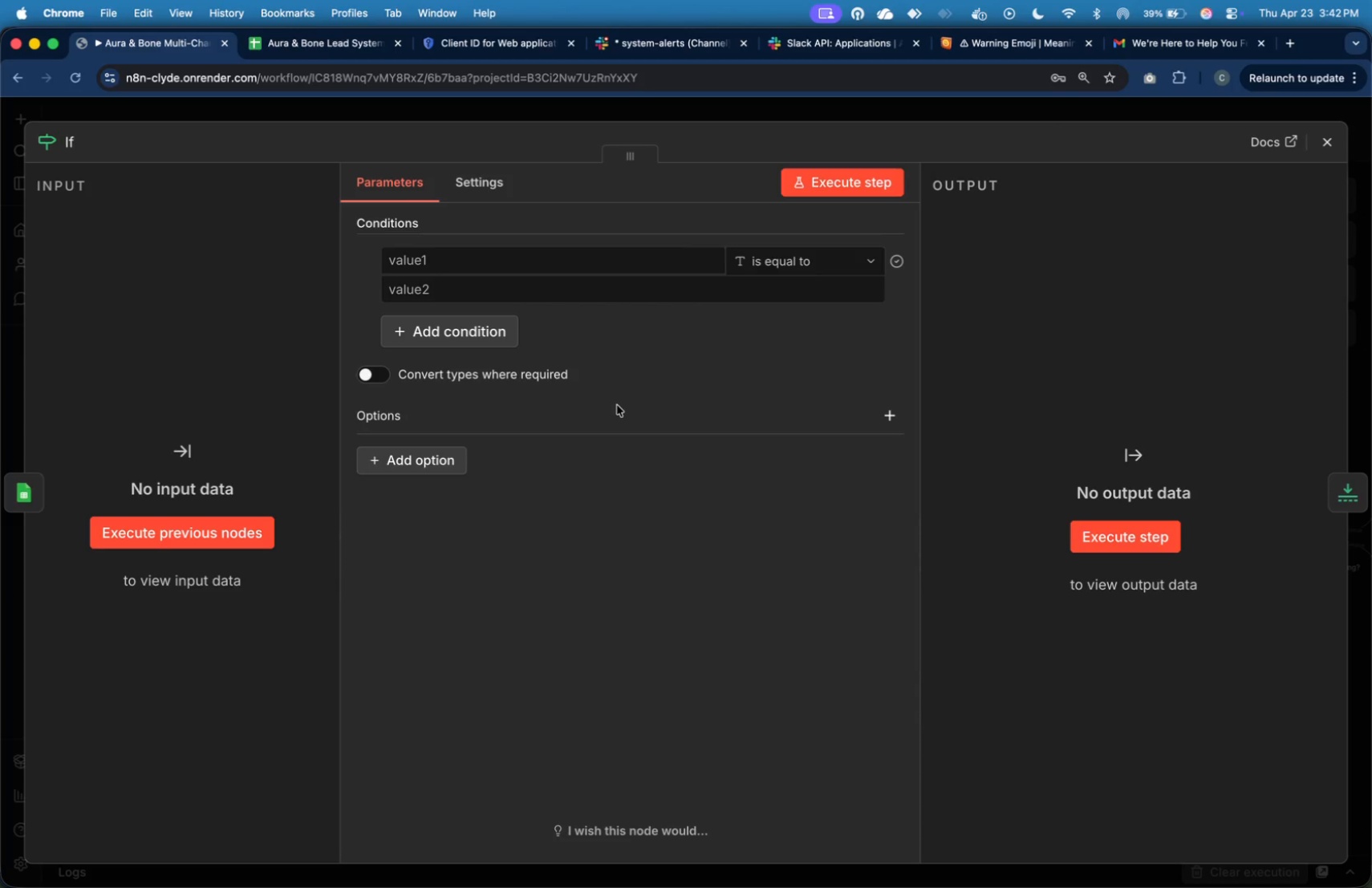 
wait(11.44)
 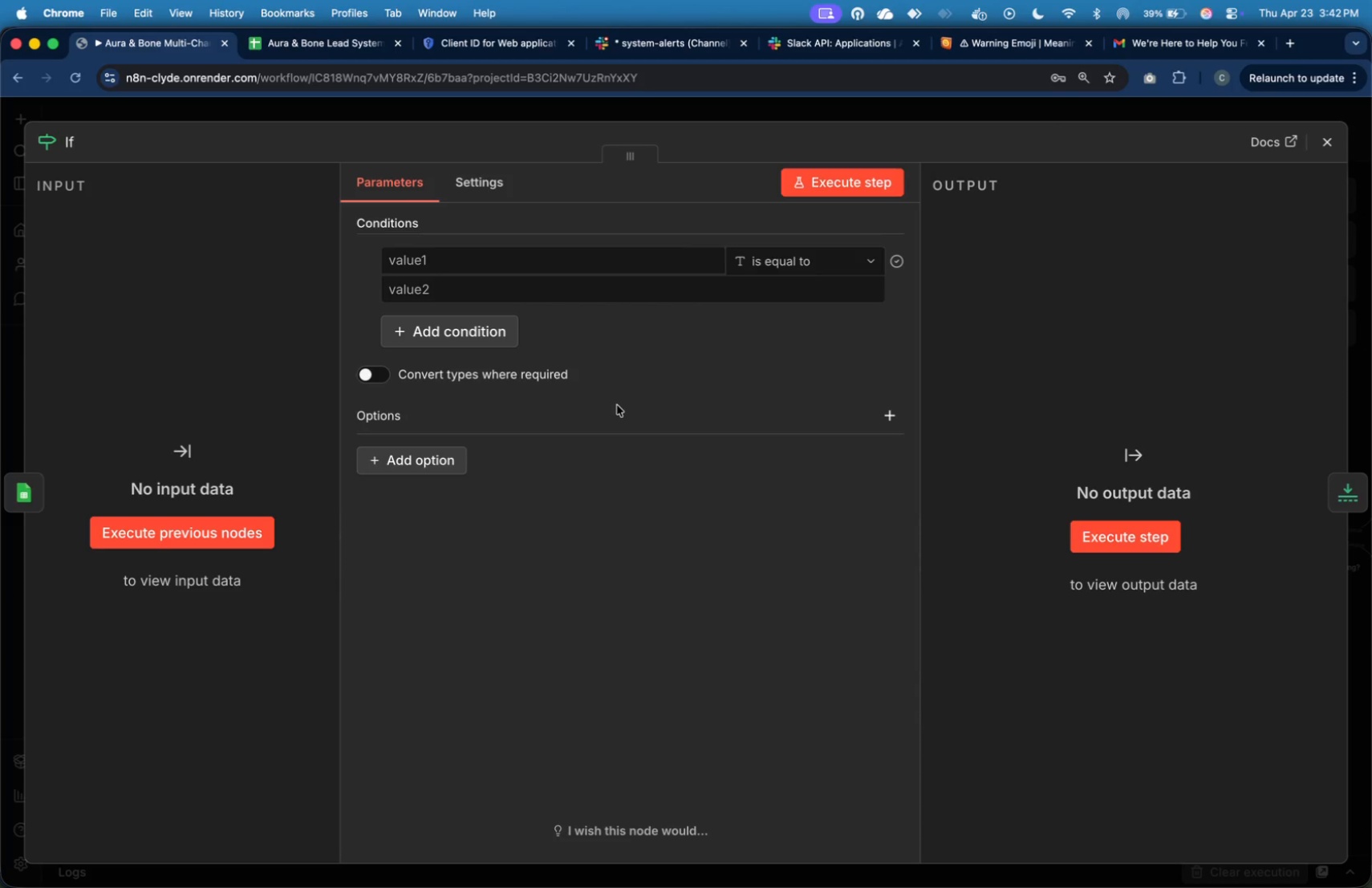 
left_click([213, 529])
 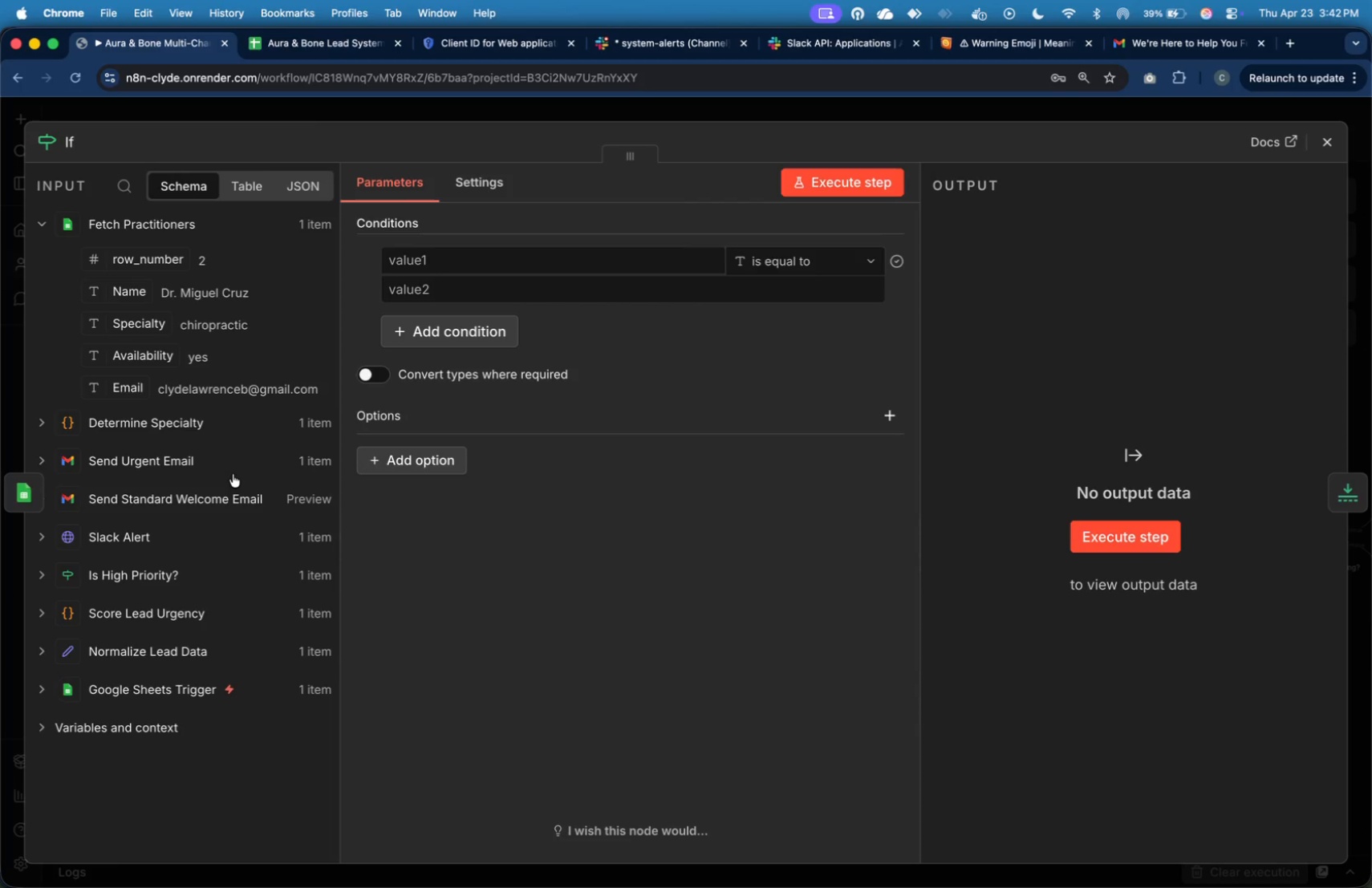 
wait(32.09)
 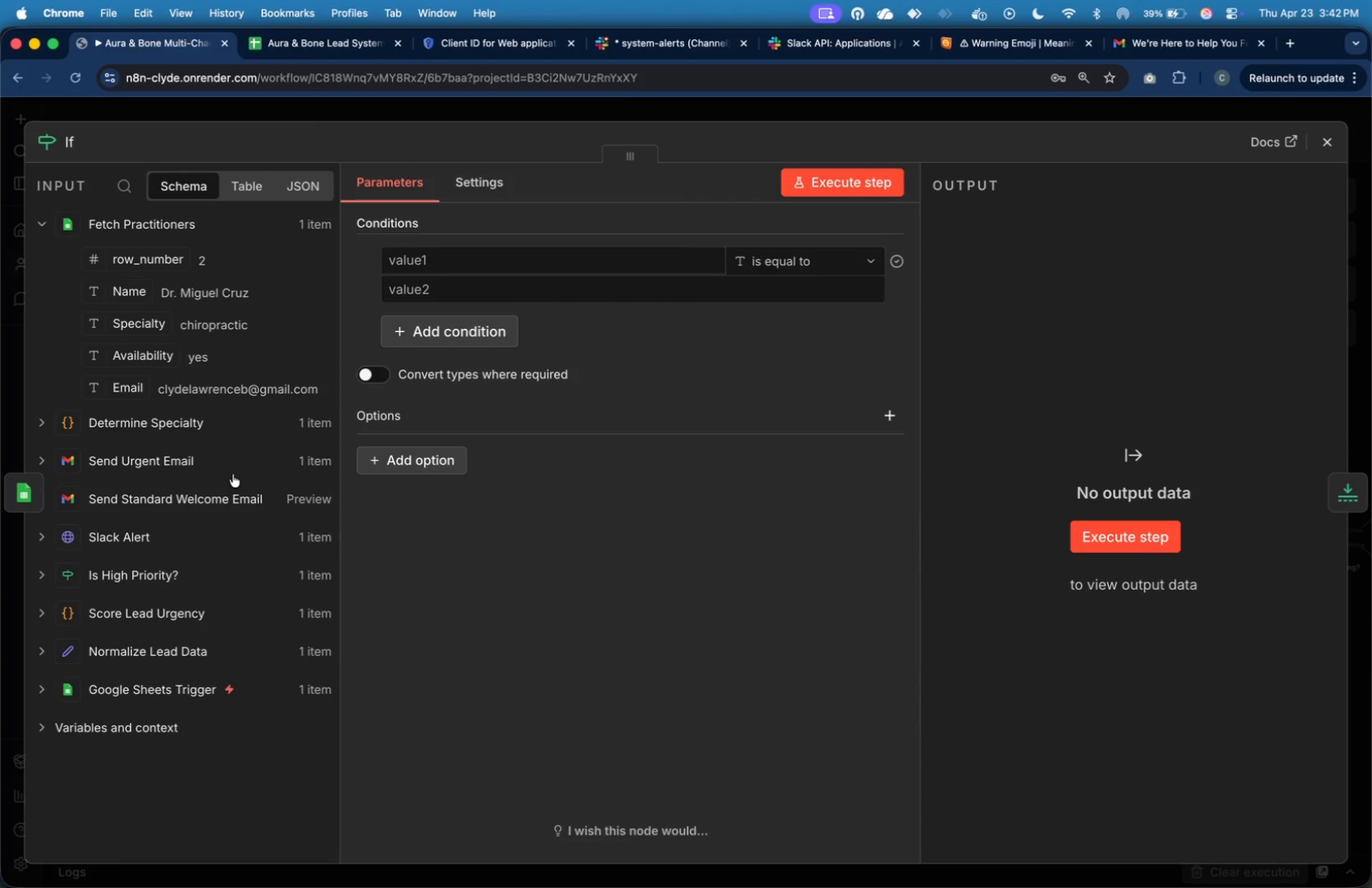 
left_click_drag(start_coordinate=[128, 294], to_coordinate=[425, 257])
 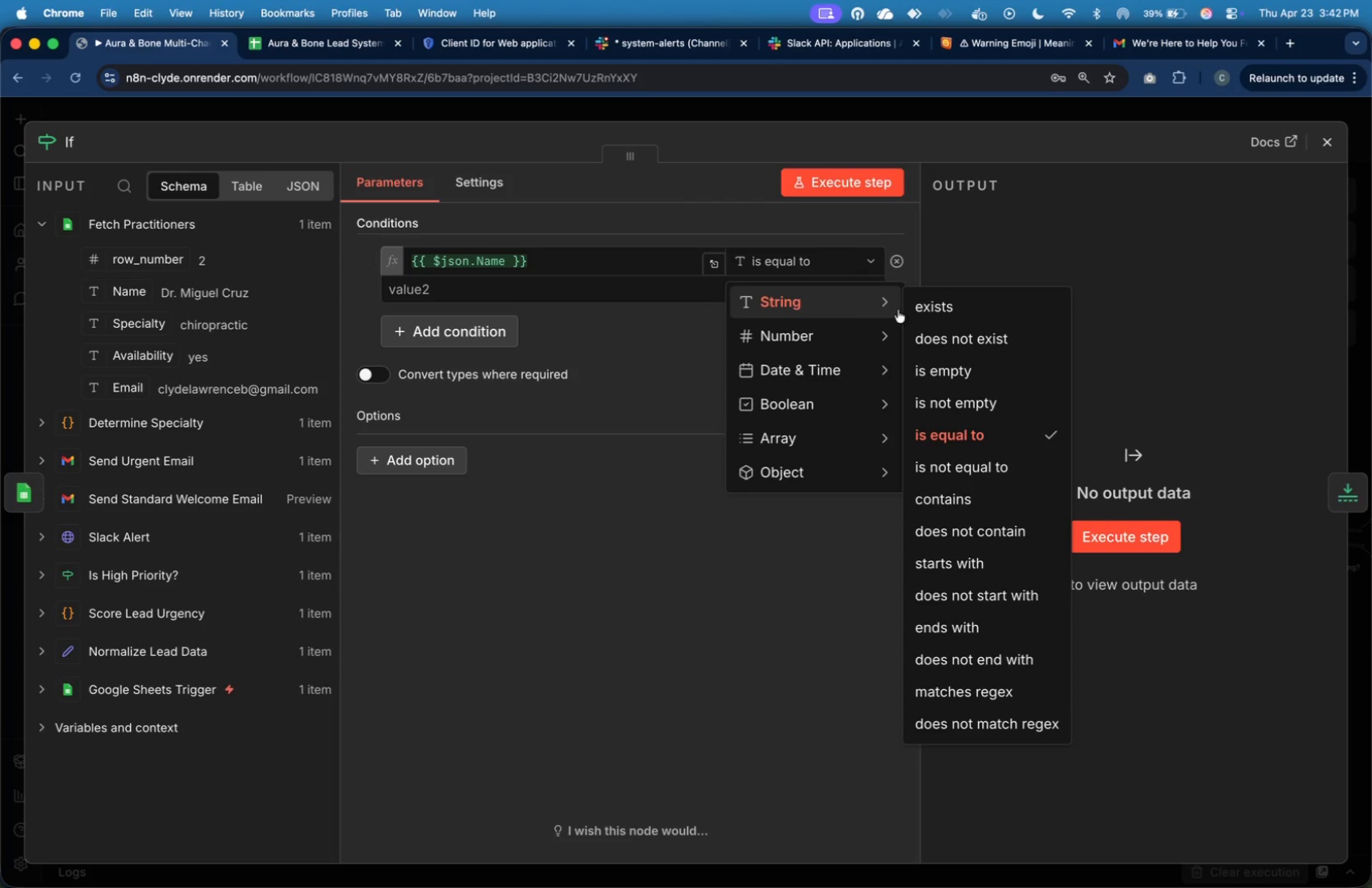 
left_click([907, 310])
 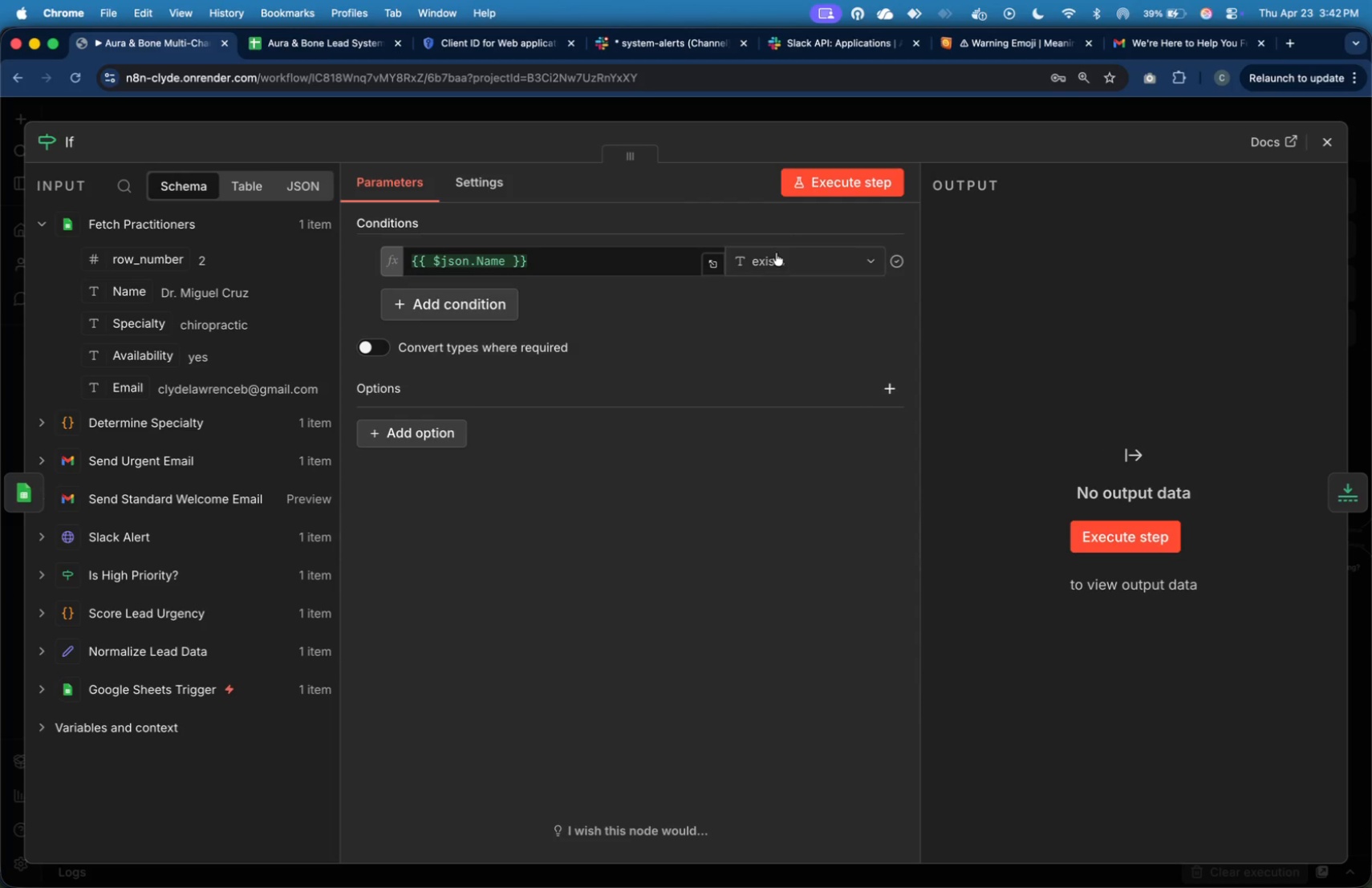 
left_click([810, 197])
 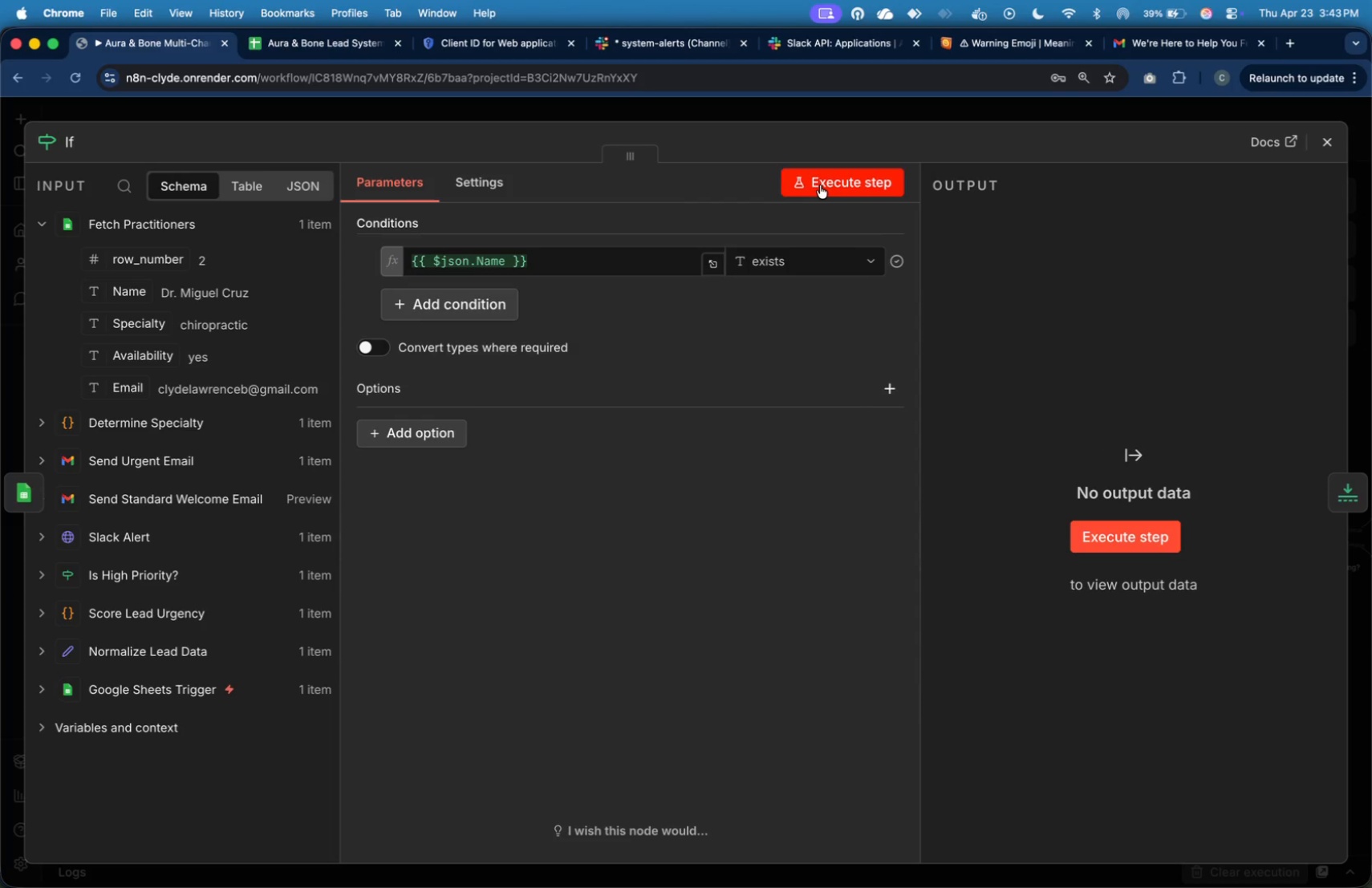 
left_click([820, 185])
 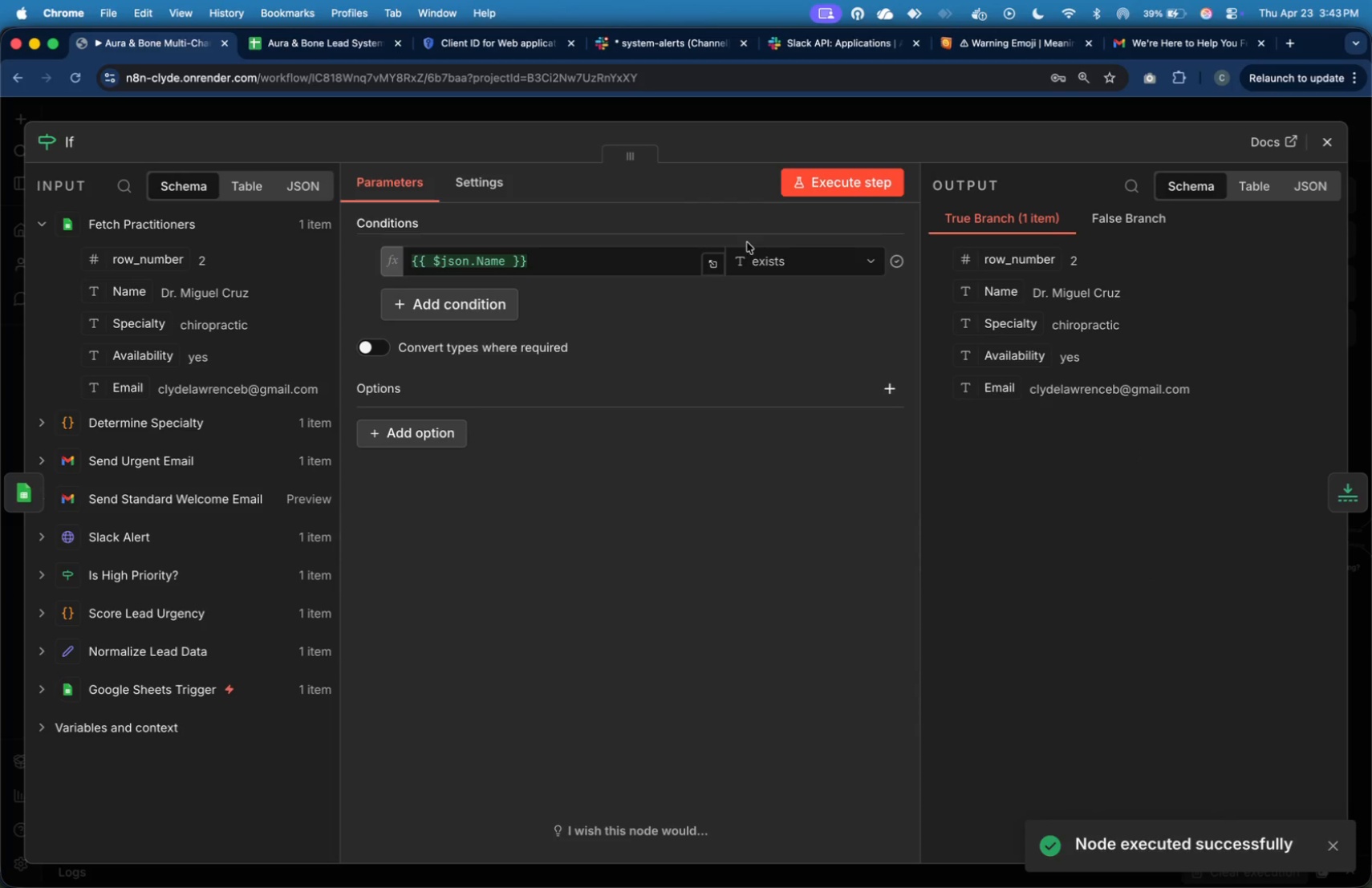 
wait(24.65)
 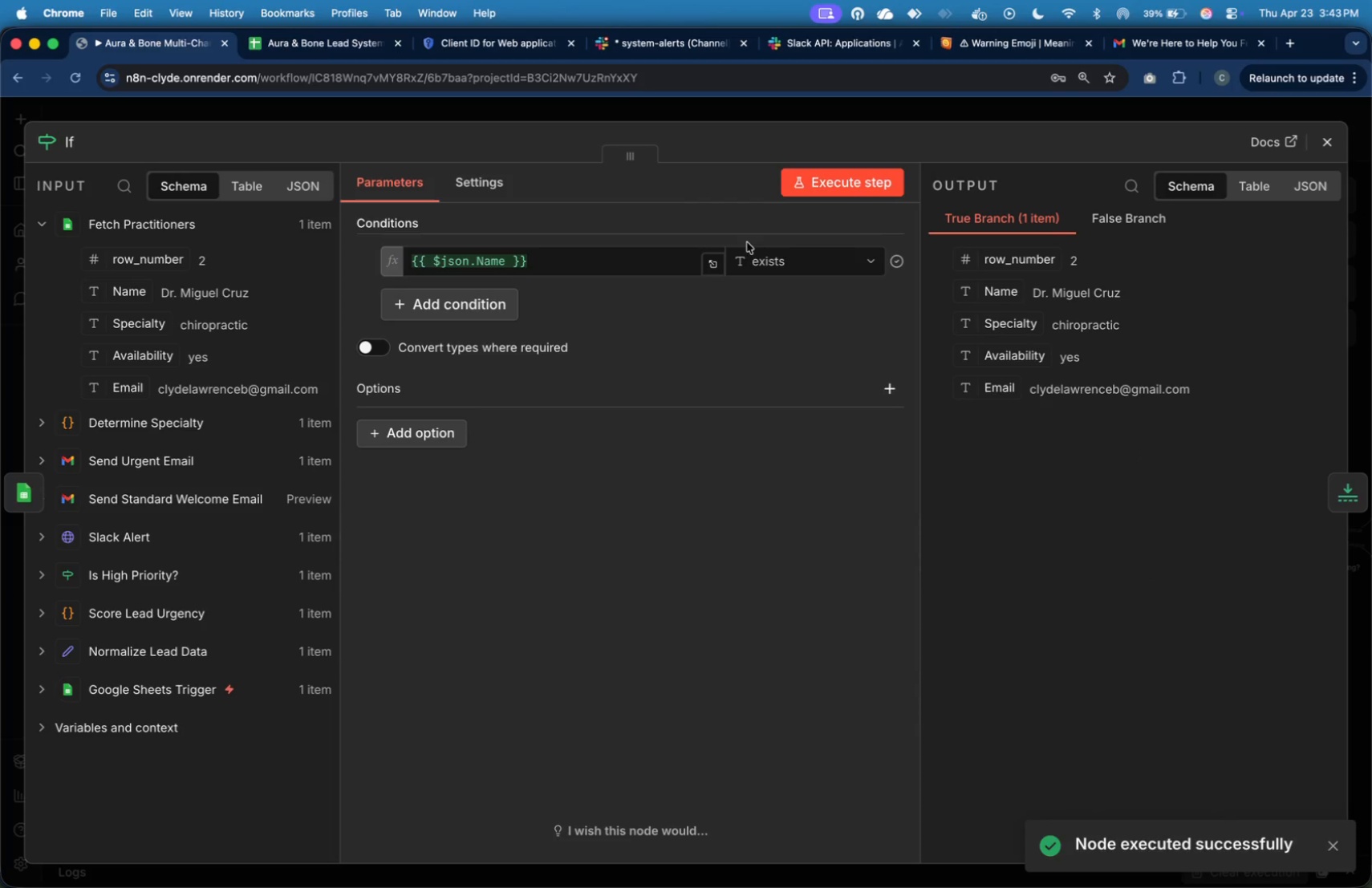 
left_click([1334, 149])
 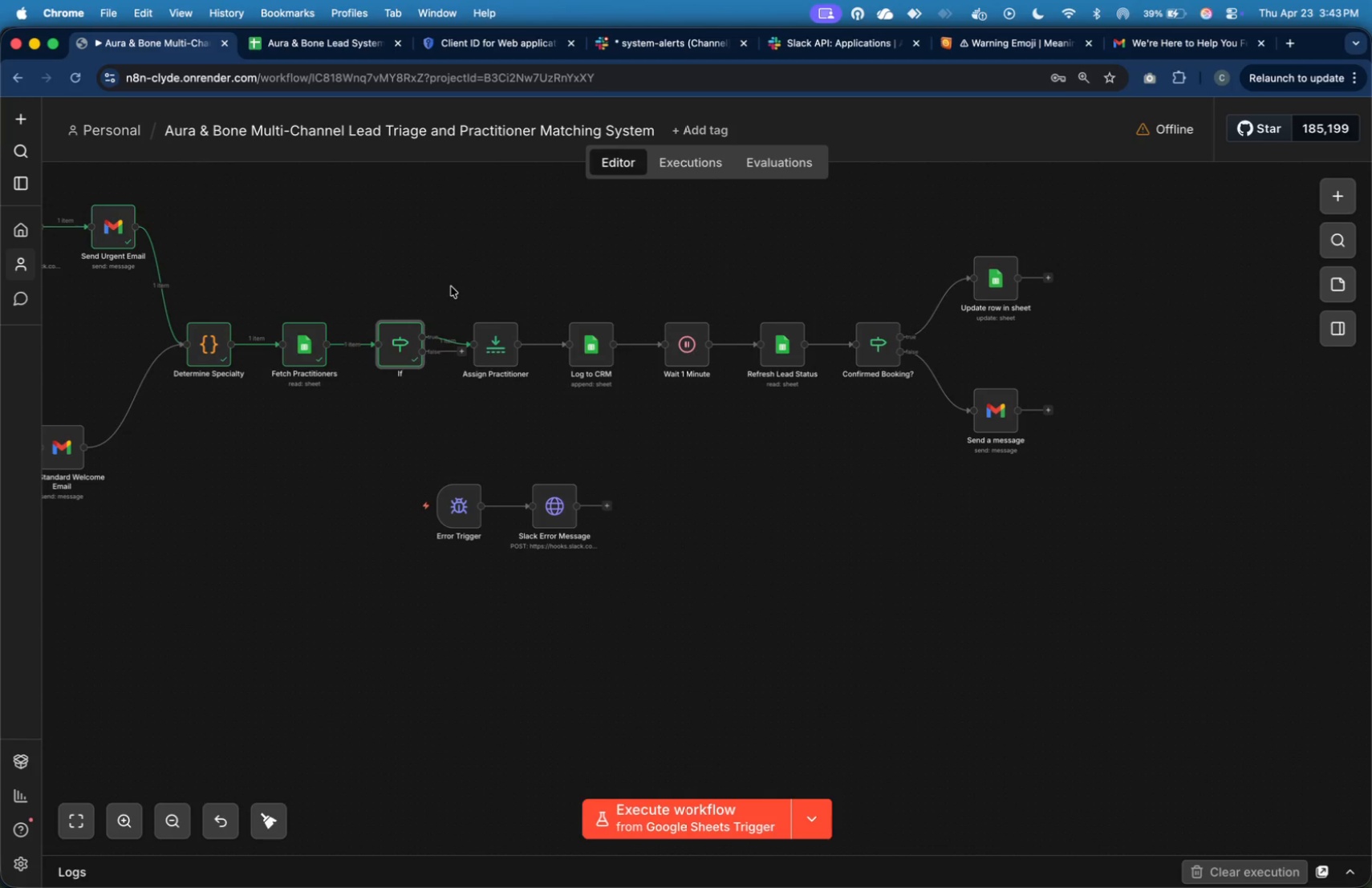 
wait(10.68)
 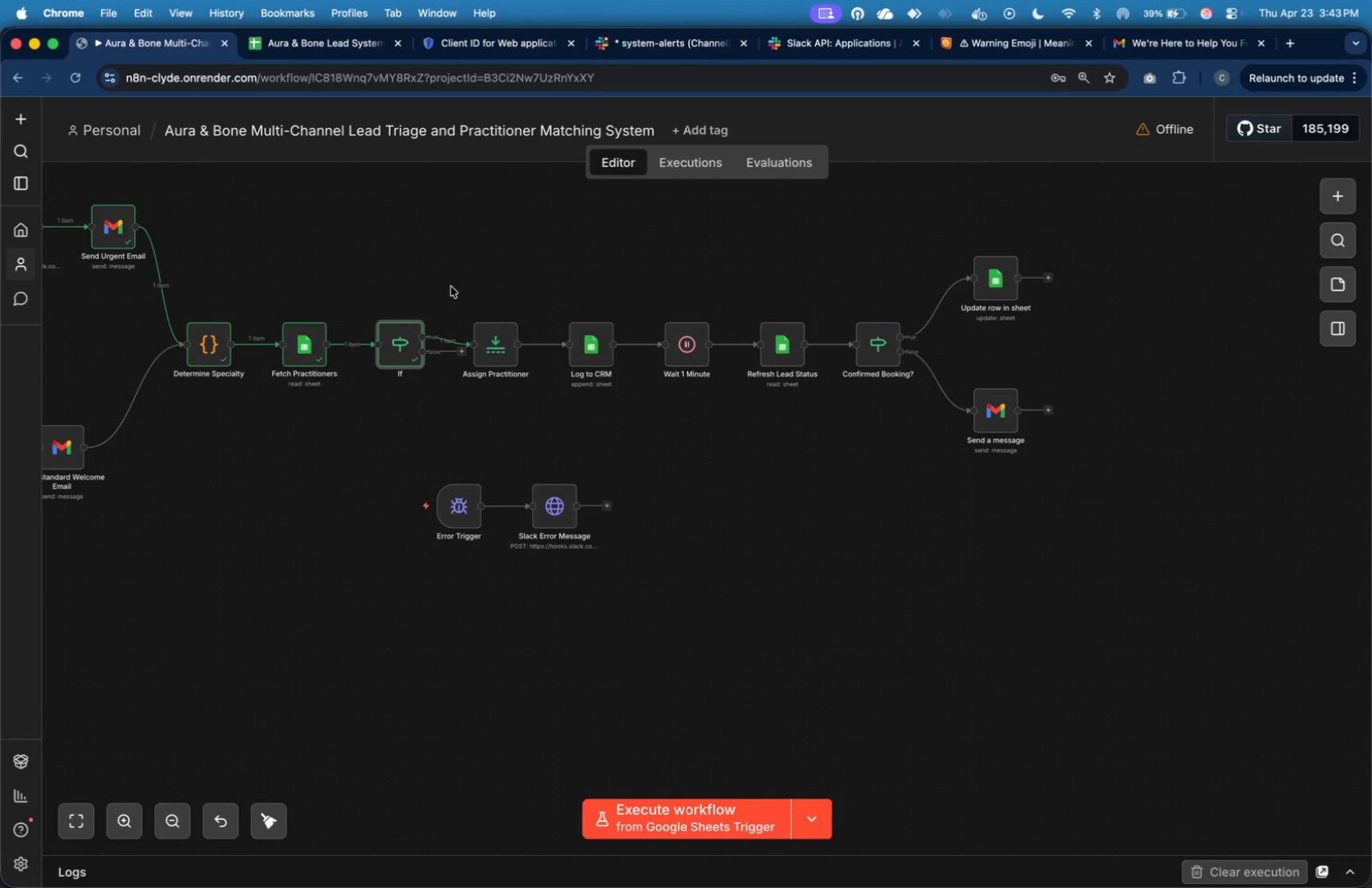 
left_click_drag(start_coordinate=[1078, 483], to_coordinate=[451, 238])
 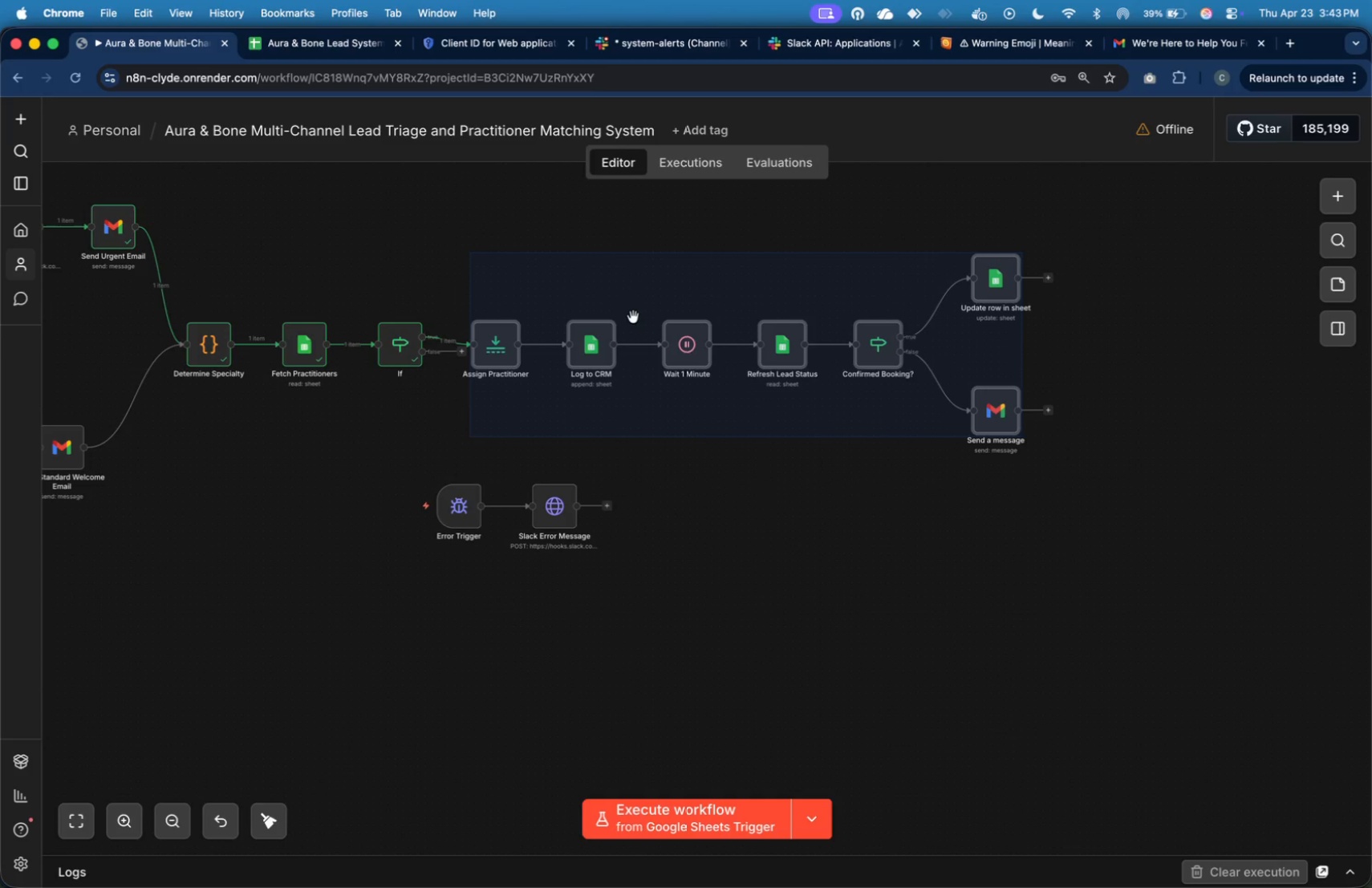 
left_click_drag(start_coordinate=[633, 317], to_coordinate=[657, 212])
 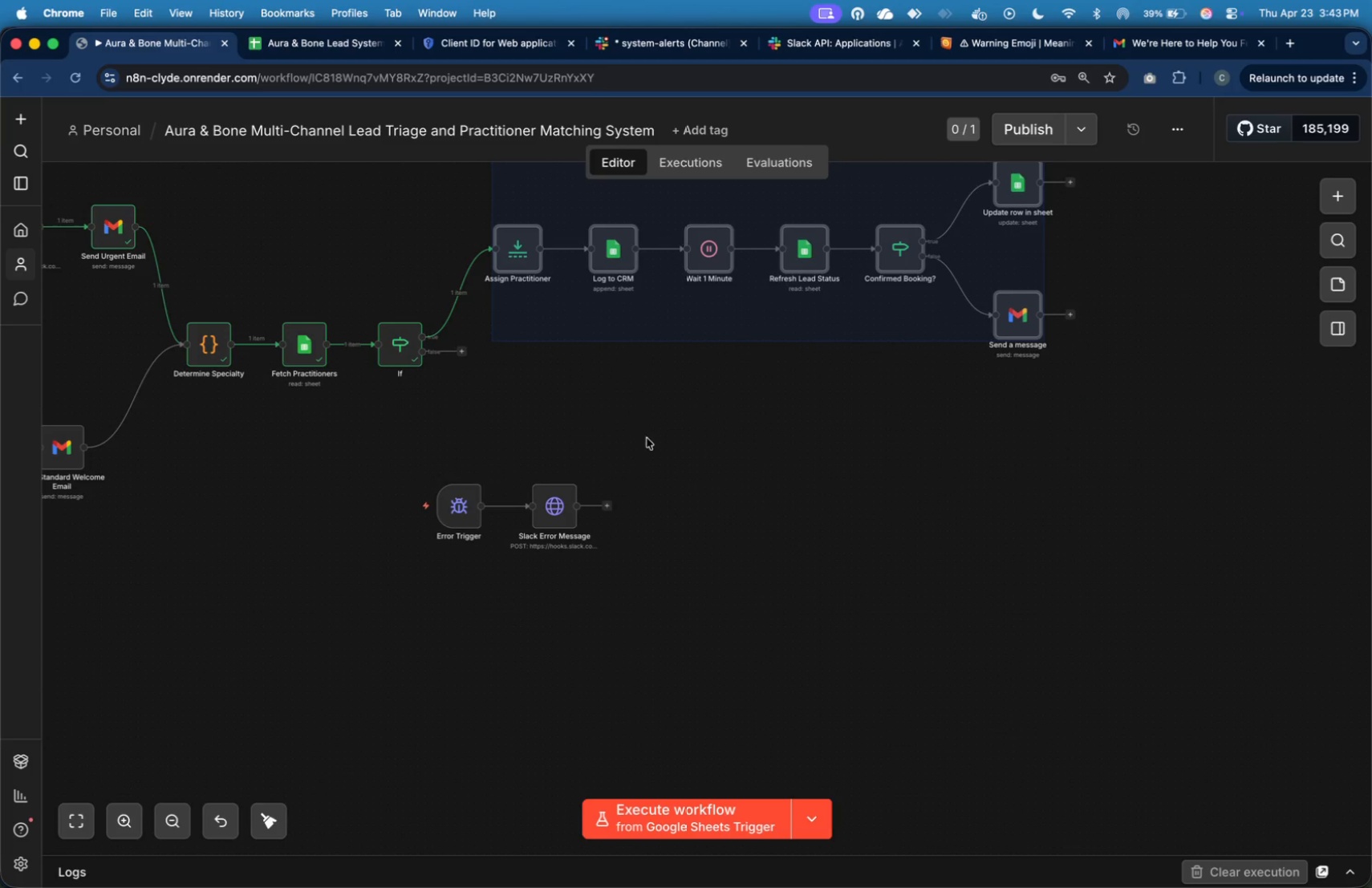 
left_click([647, 438])
 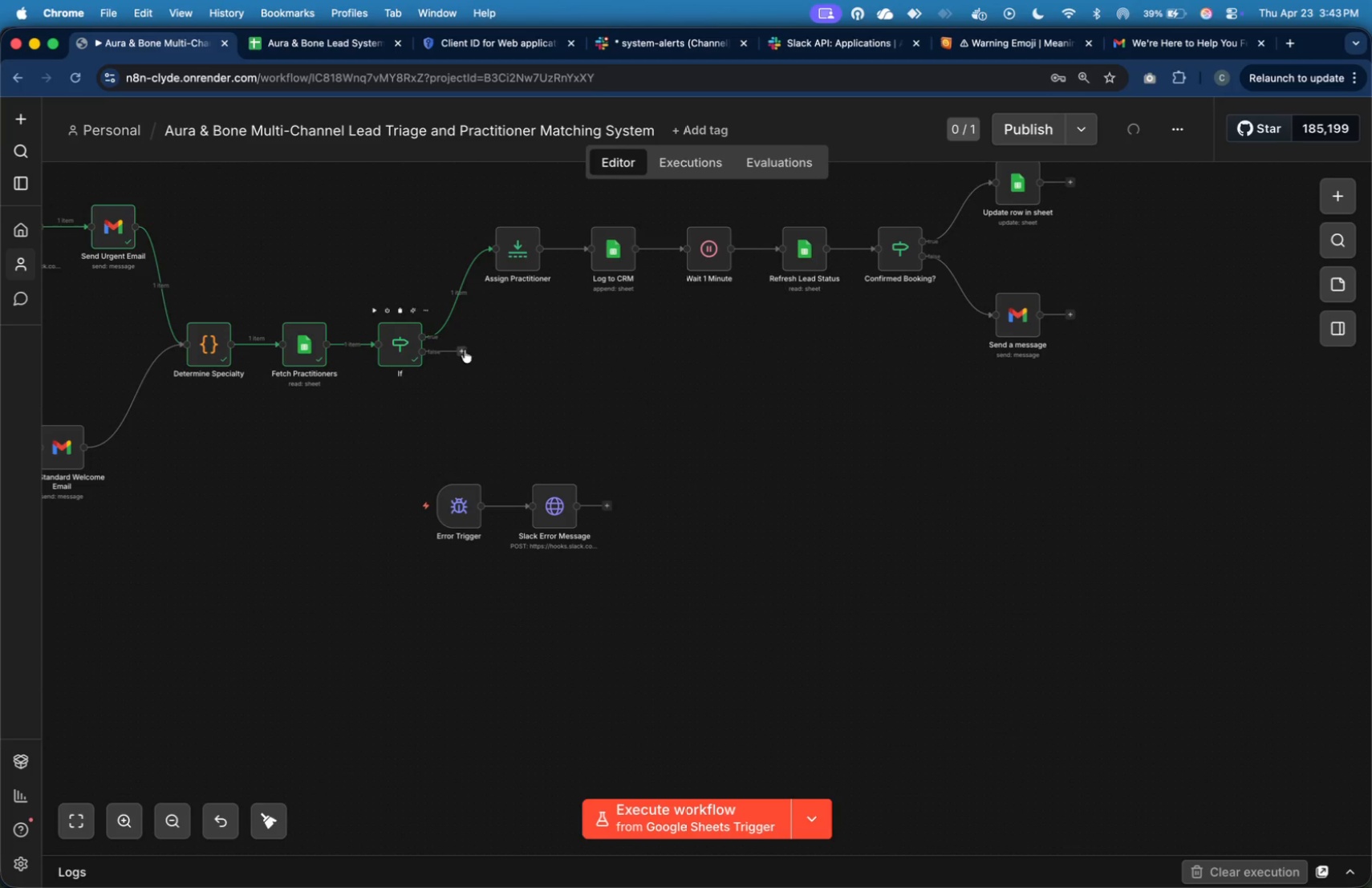 
left_click([465, 350])
 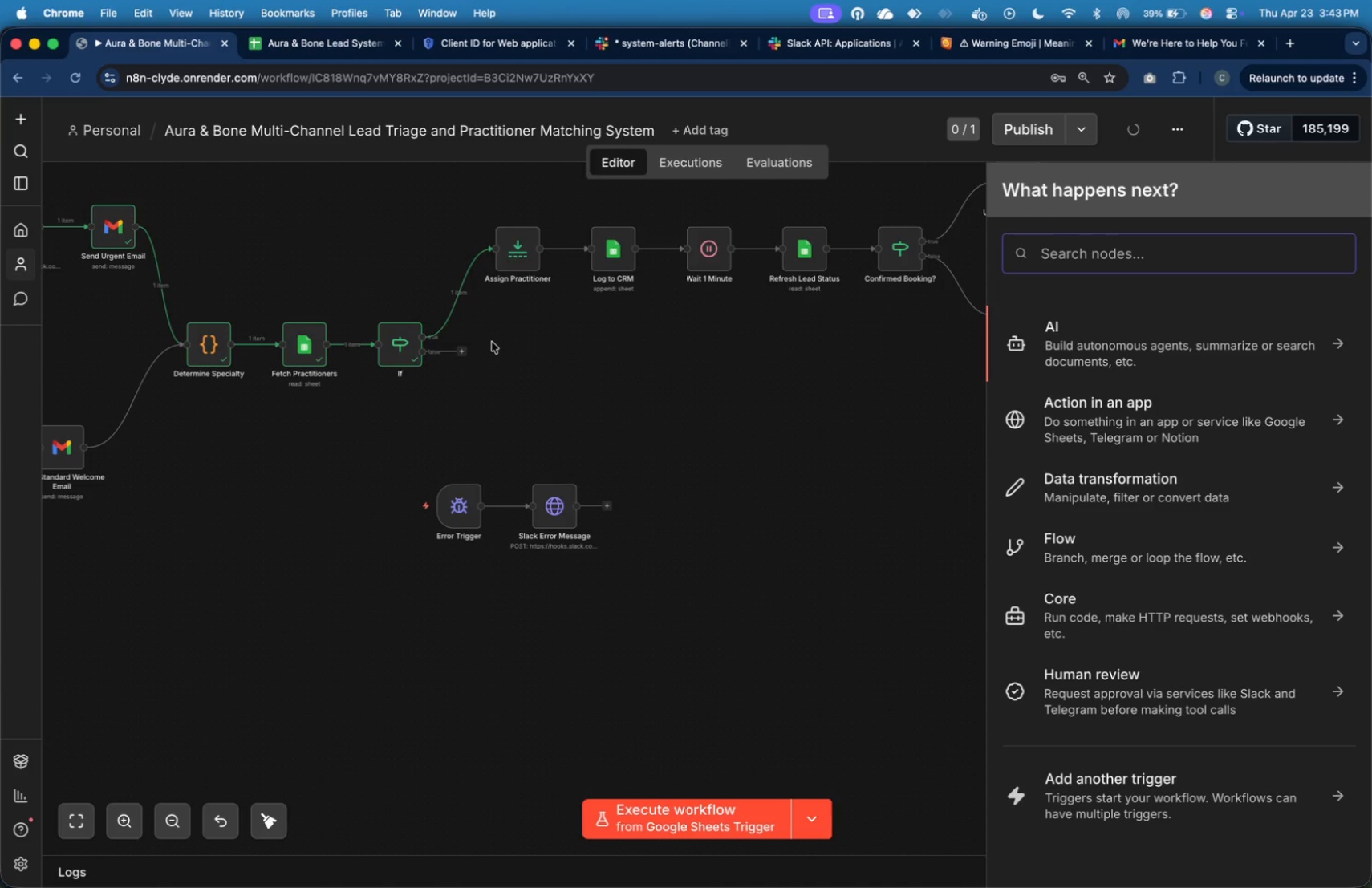 
type(htt)
 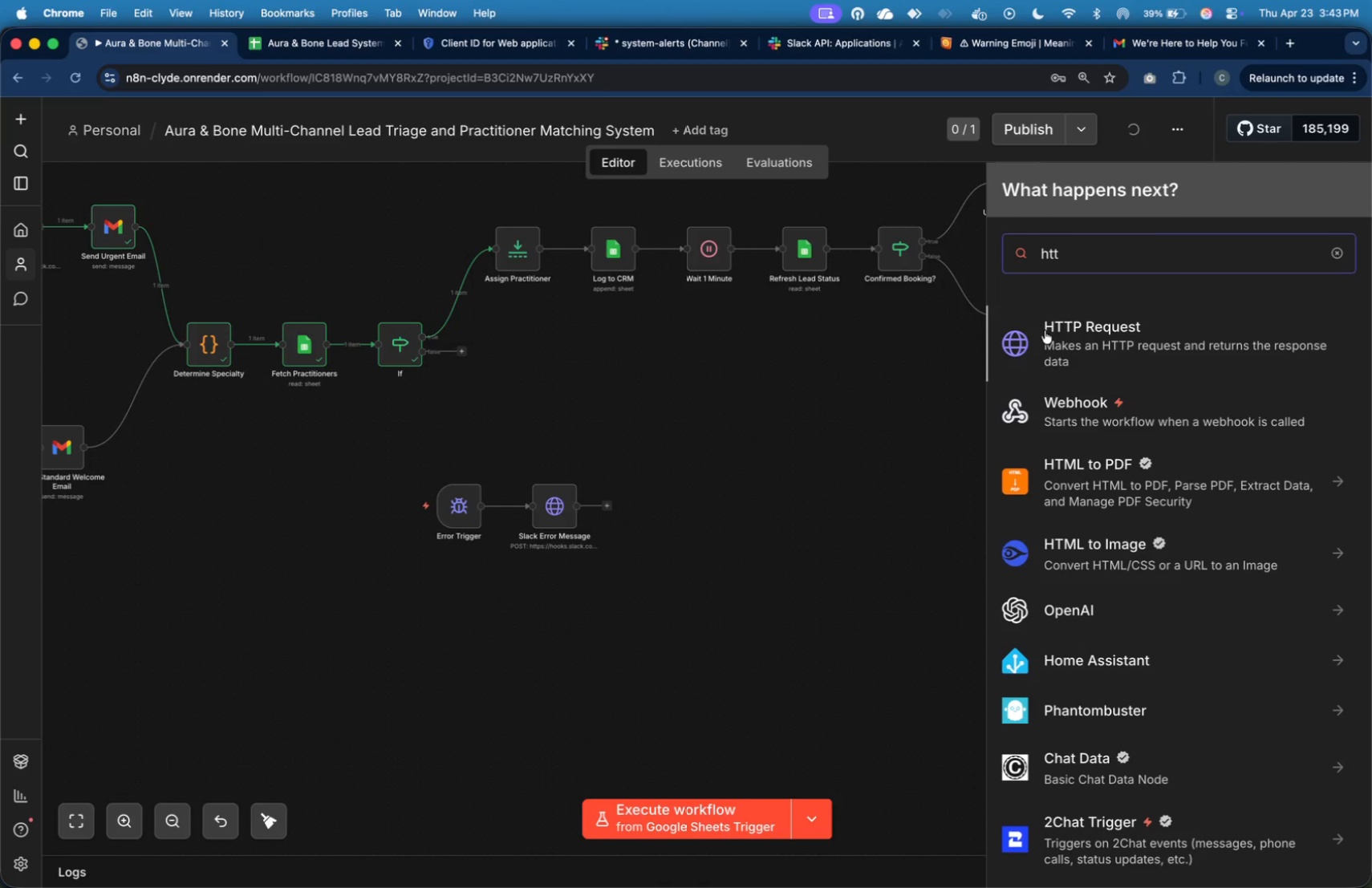 
left_click([1060, 330])
 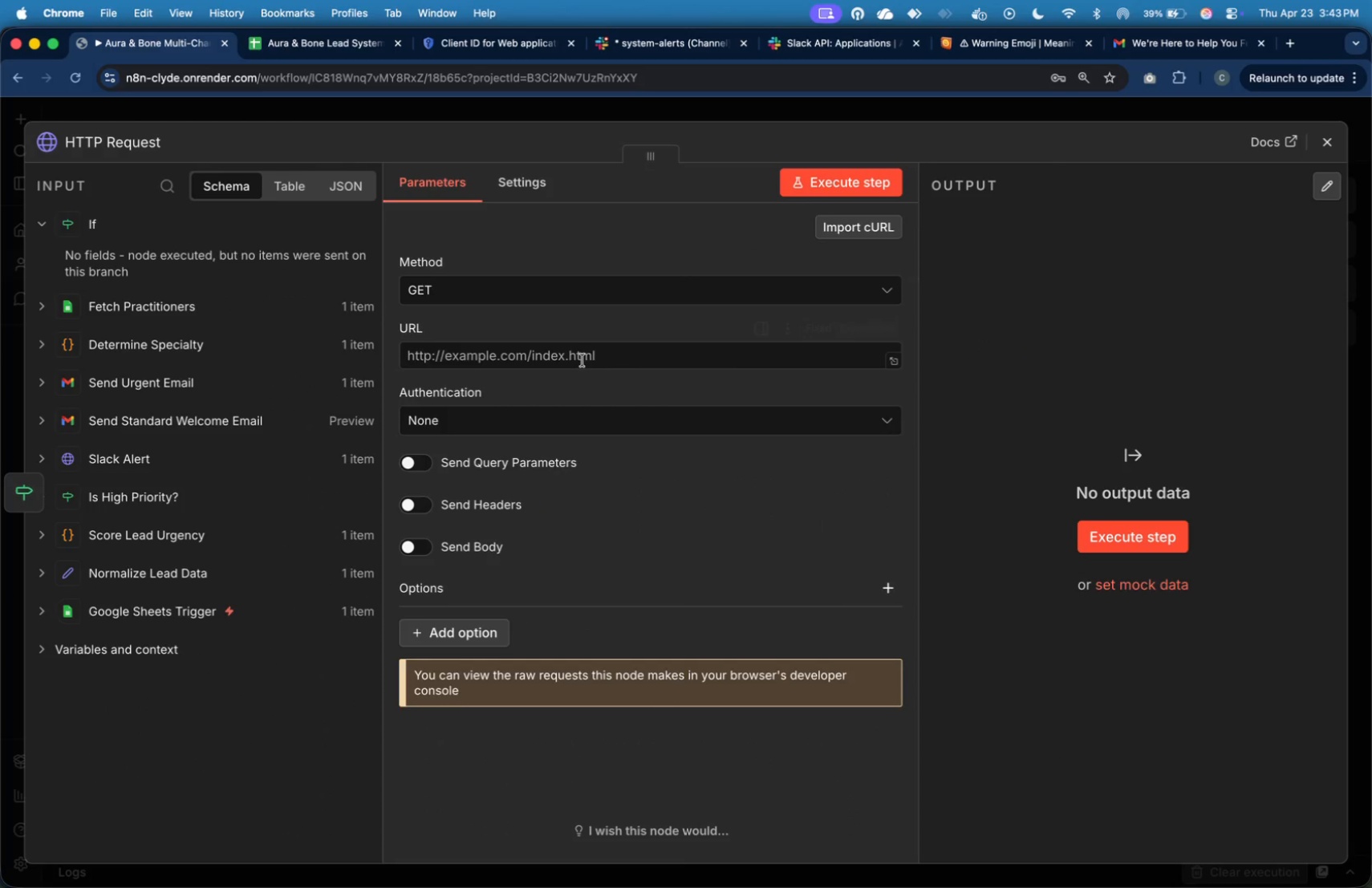 
left_click([583, 294])
 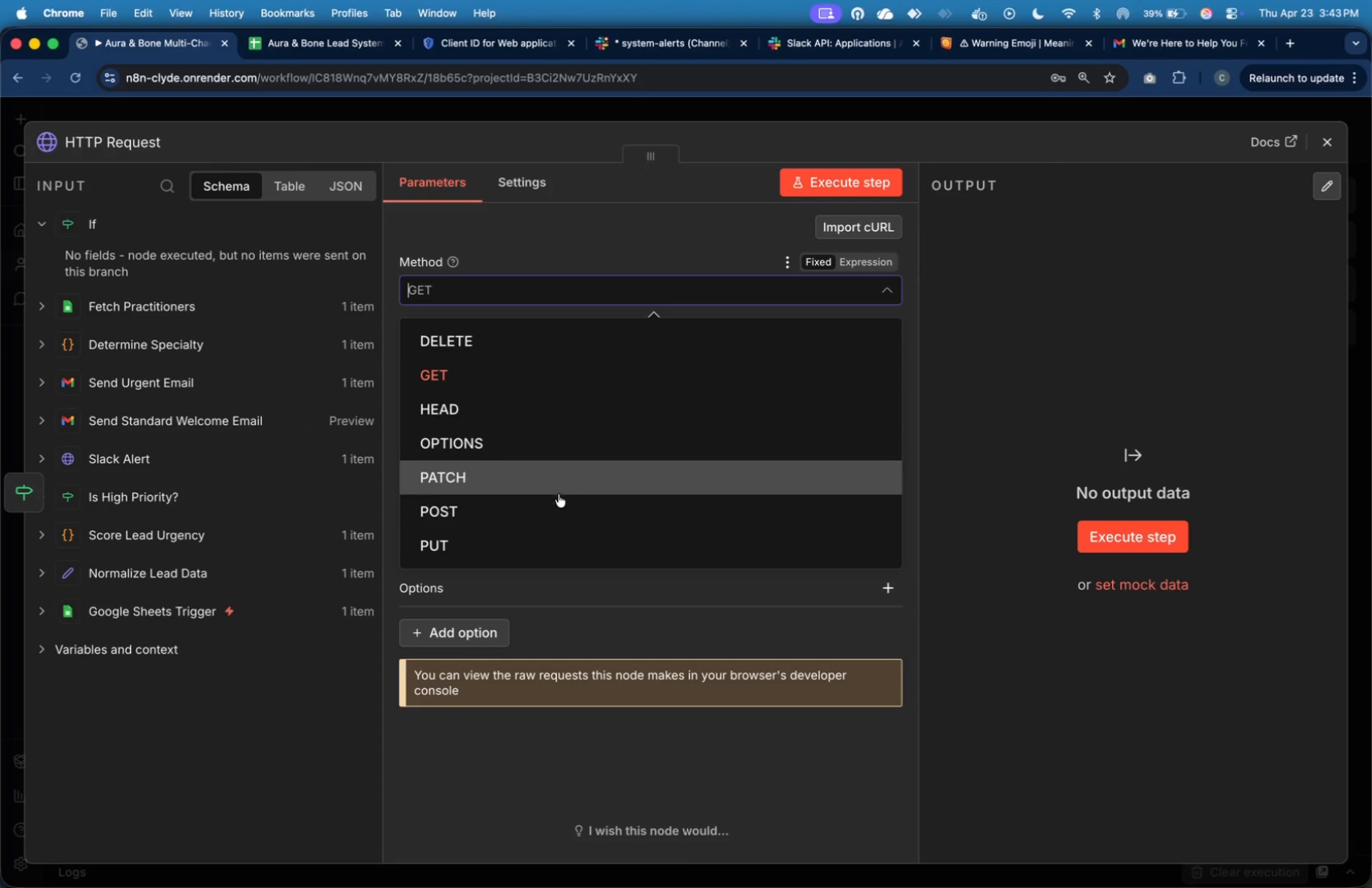 
left_click([558, 497])
 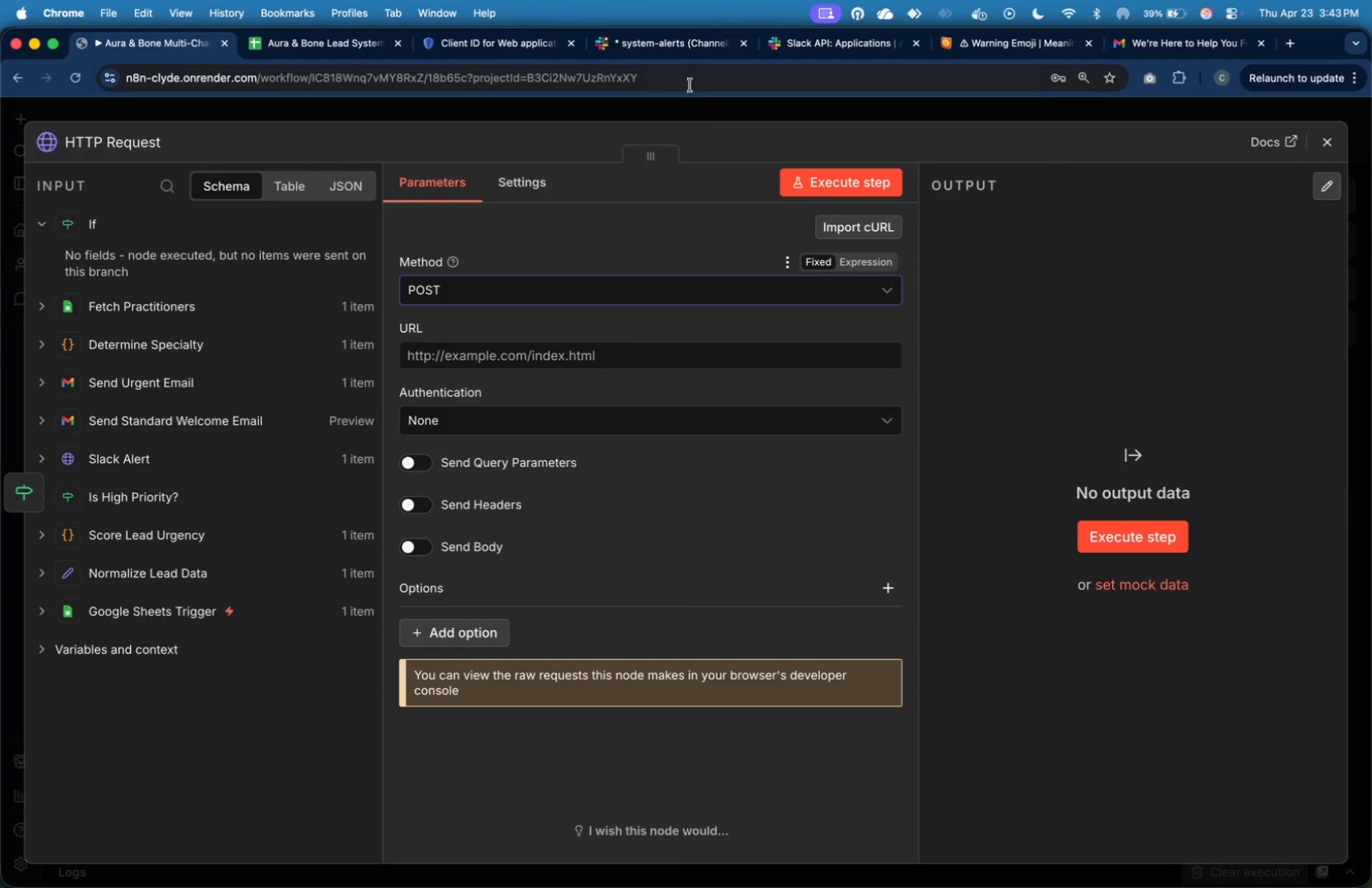 
left_click([681, 49])
 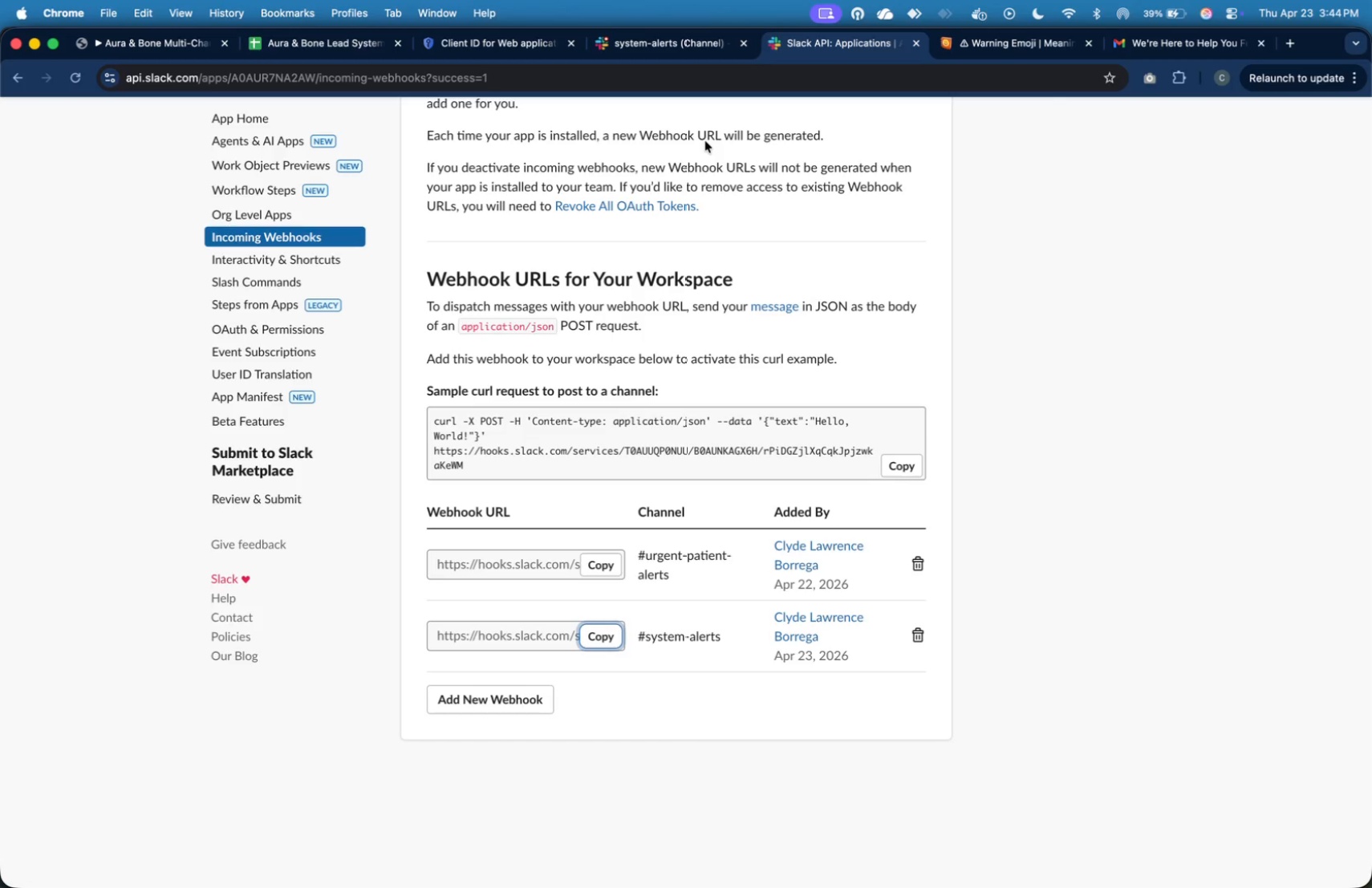 
wait(12.55)
 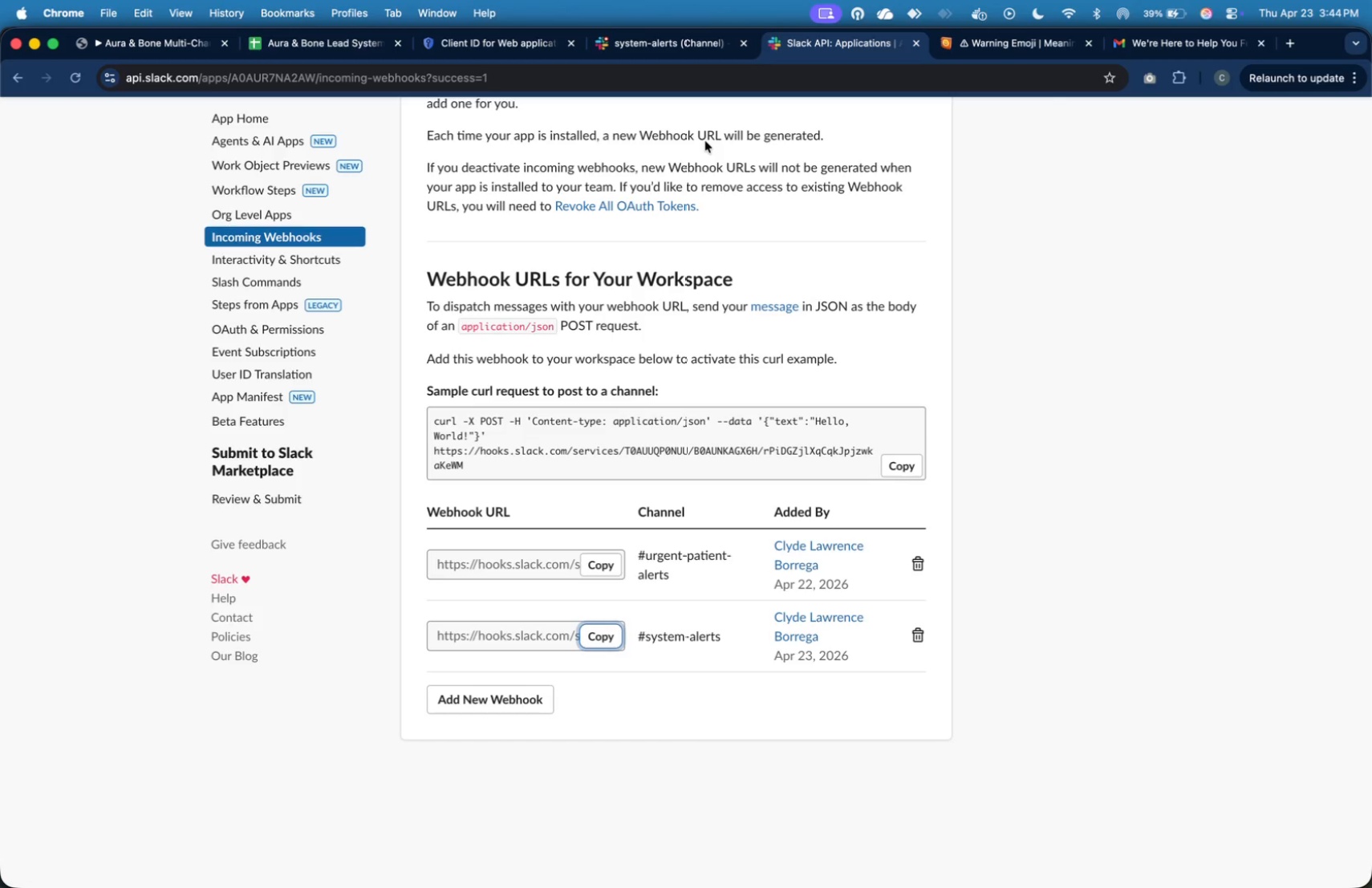 
left_click([603, 633])
 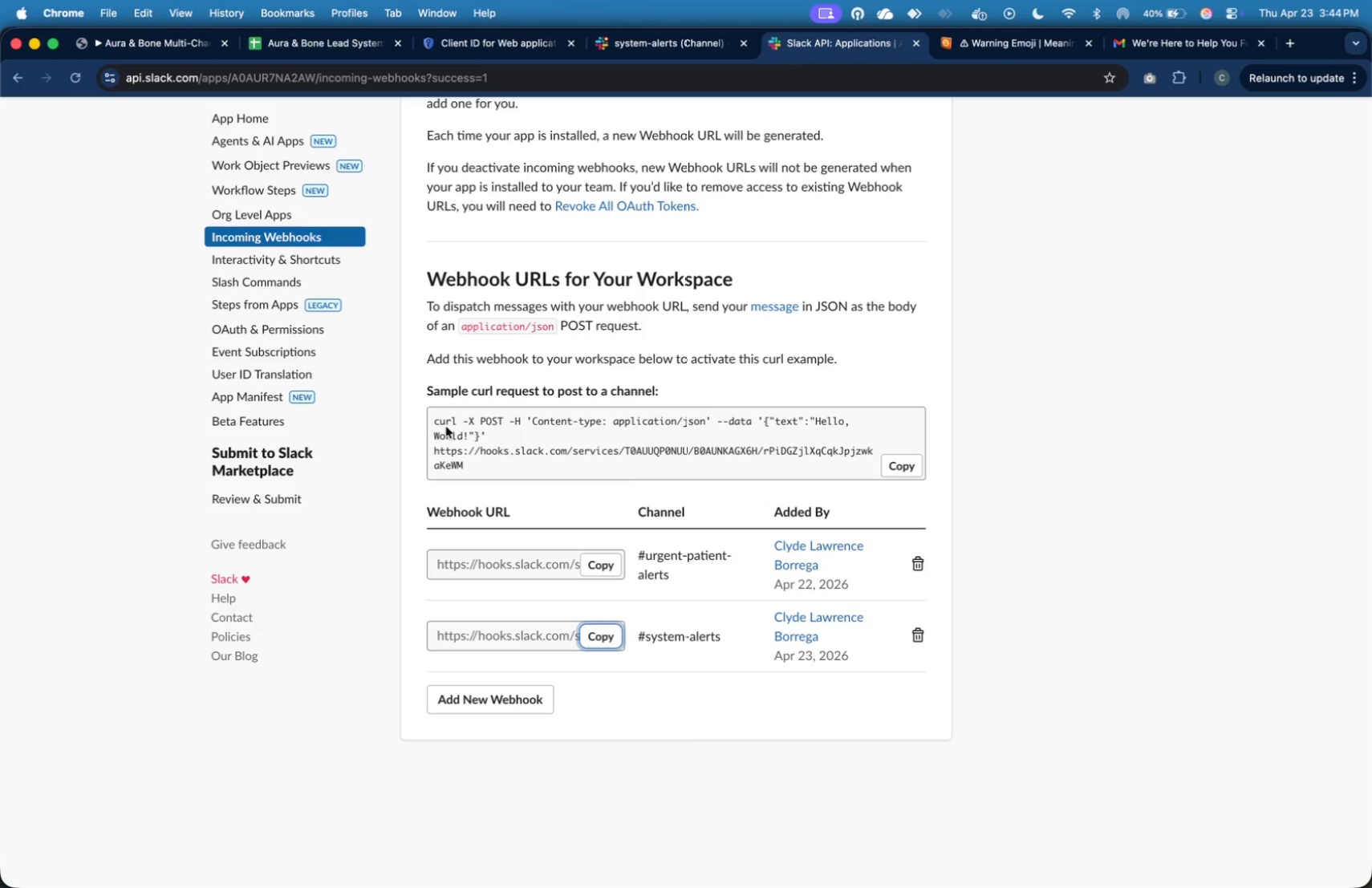 
wait(10.42)
 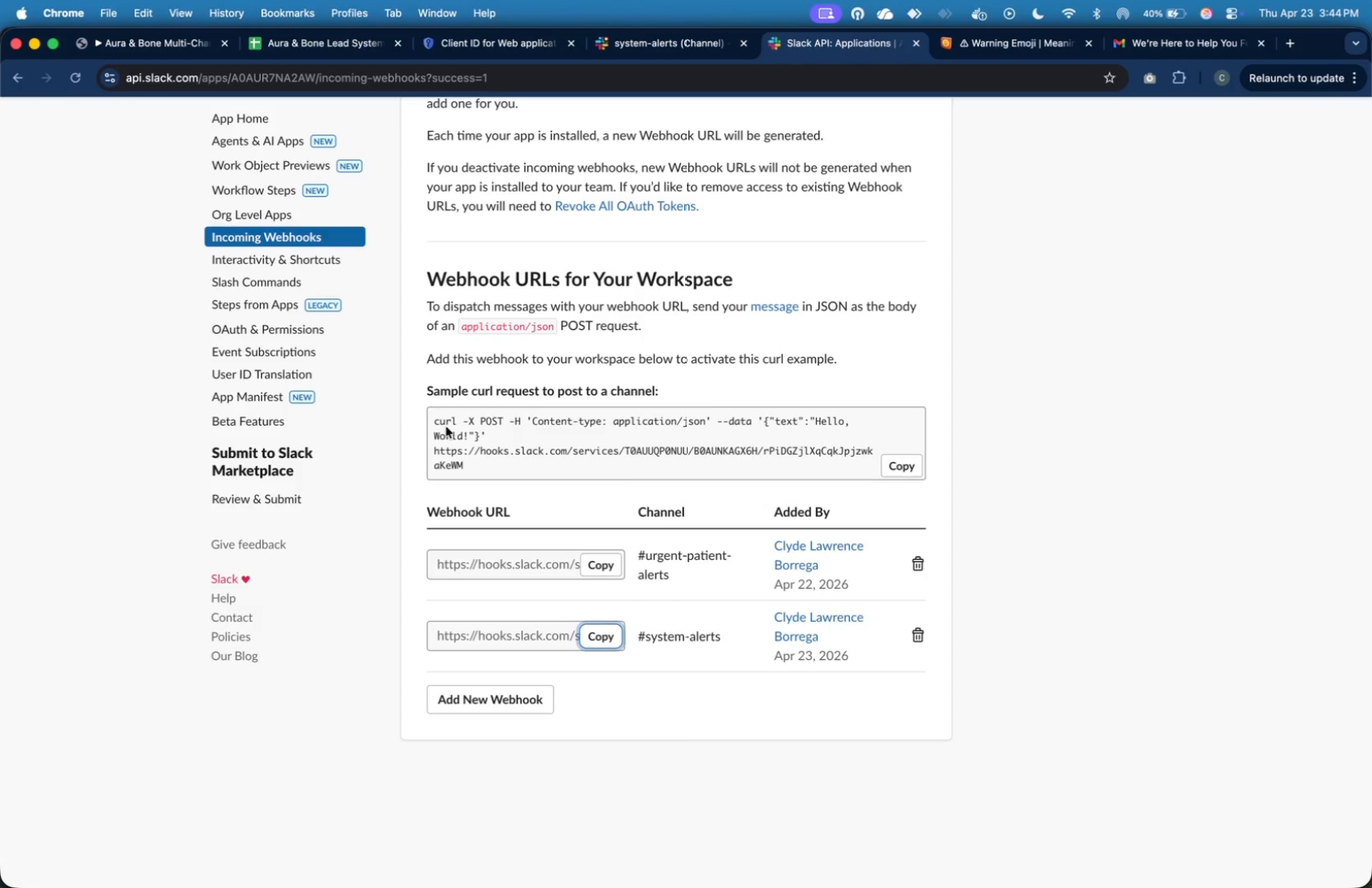 
left_click([160, 47])
 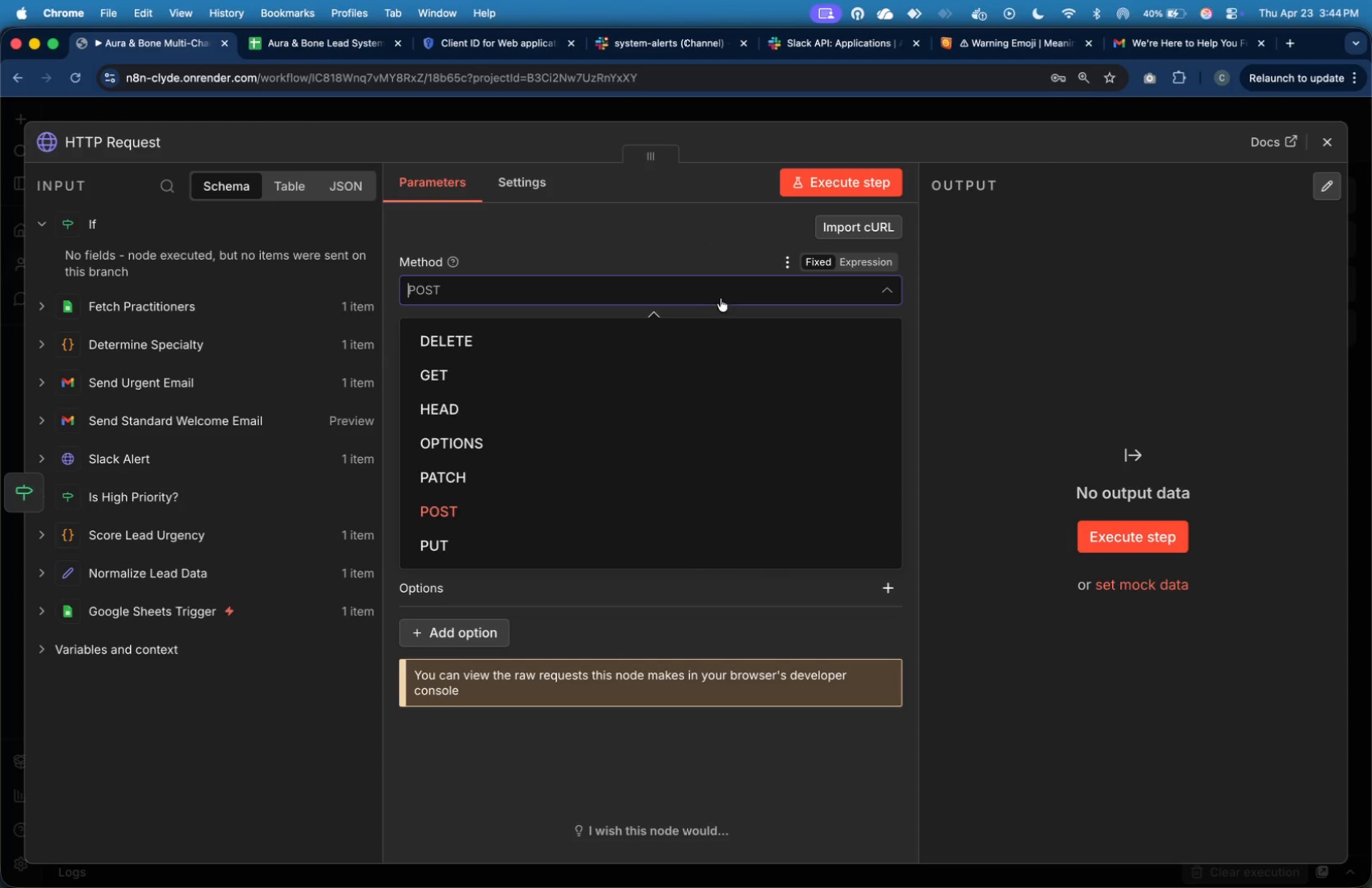 
left_click([1053, 325])
 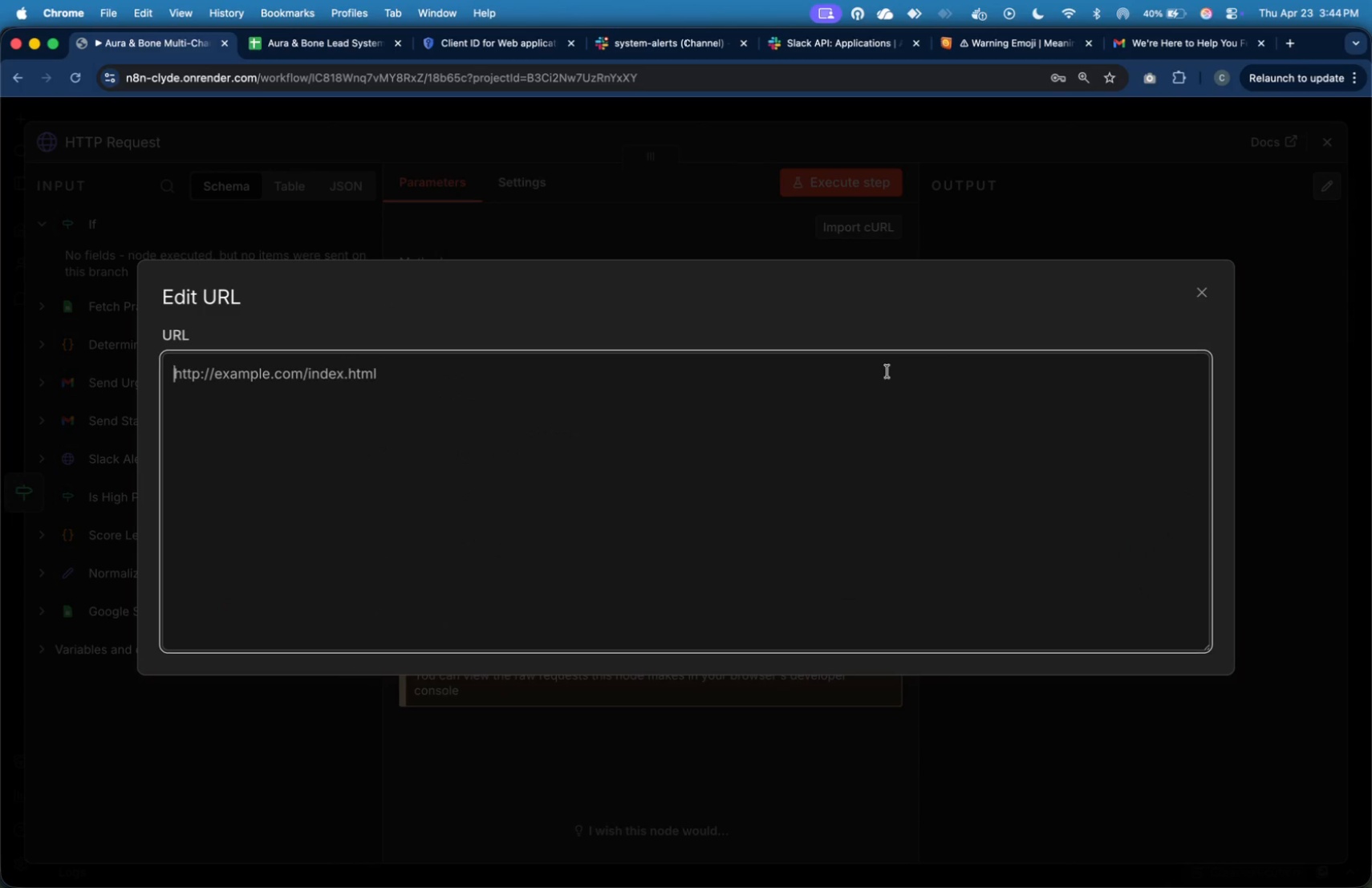 
key(Meta+V)
 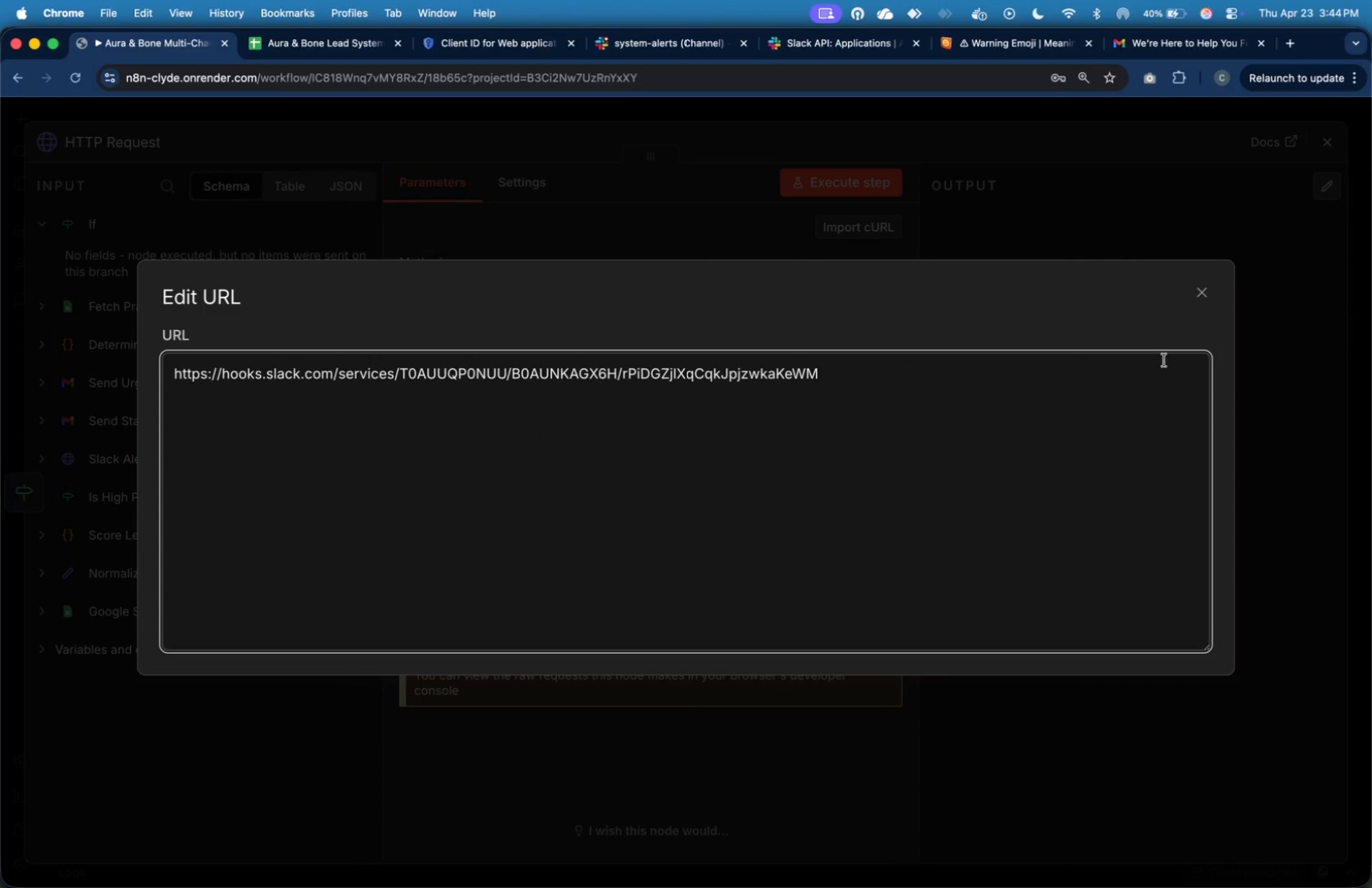 
wait(5.3)
 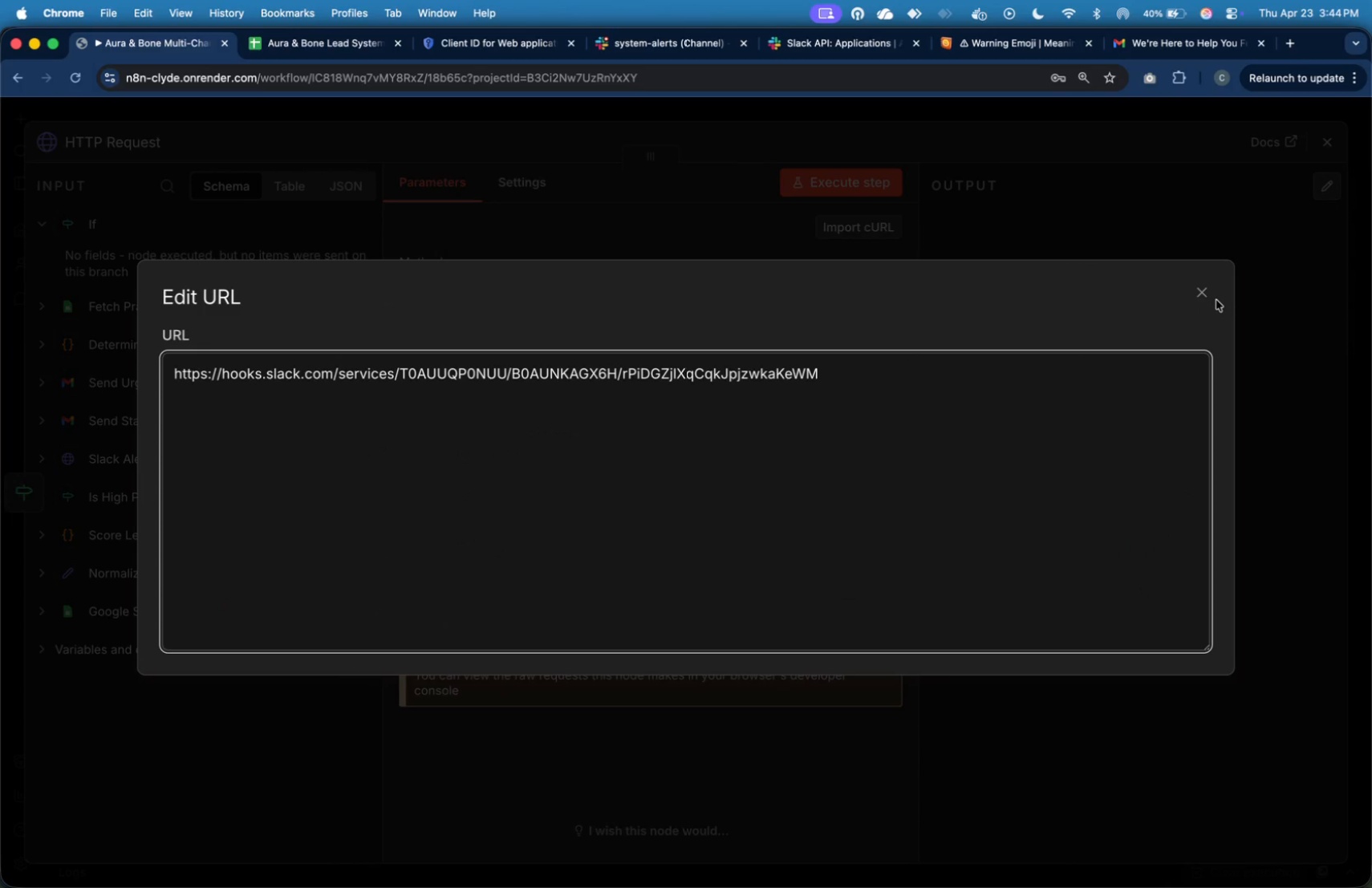 
left_click([1200, 297])
 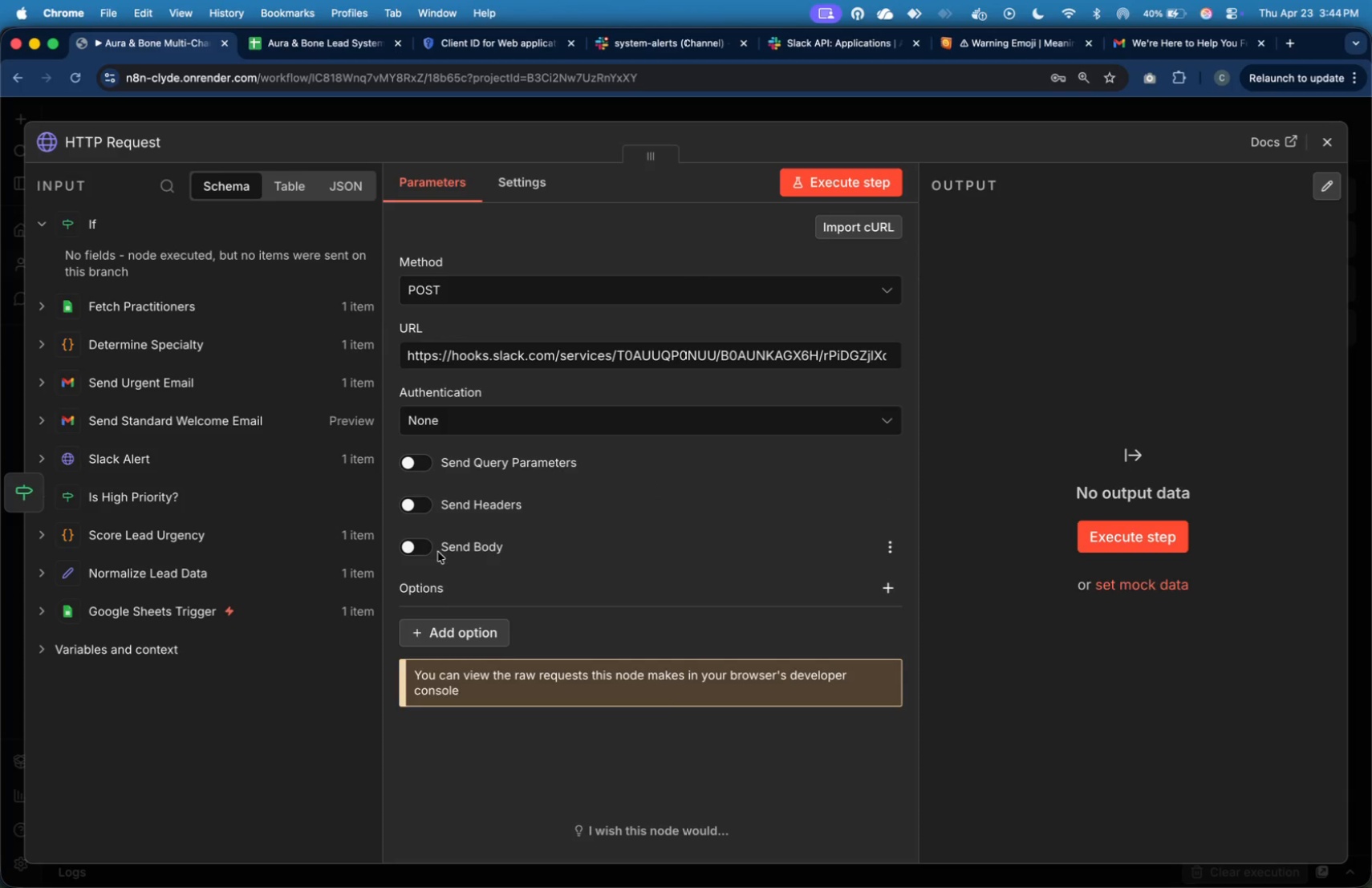 
left_click([428, 543])
 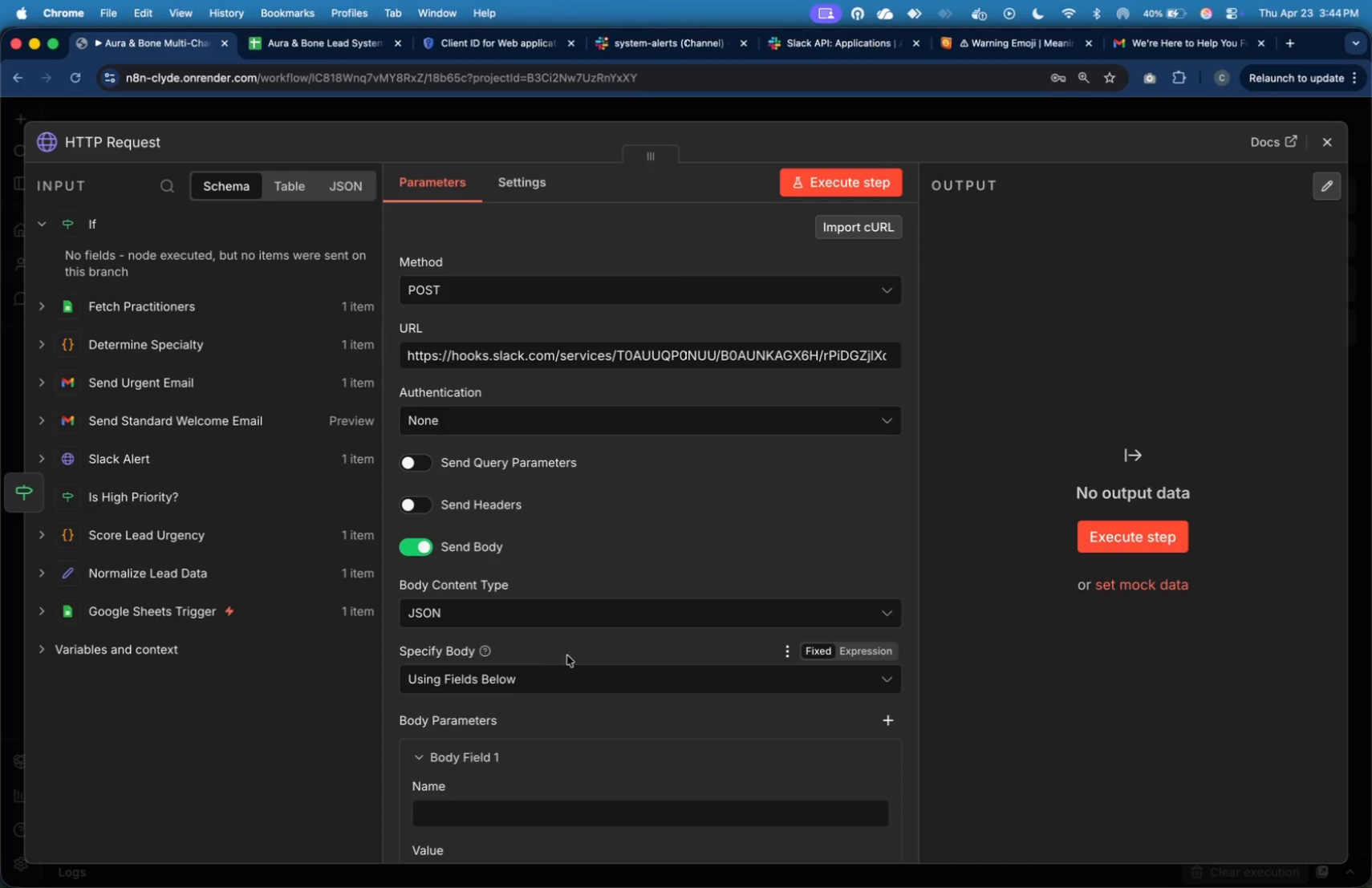 
mouse_move([673, 700])
 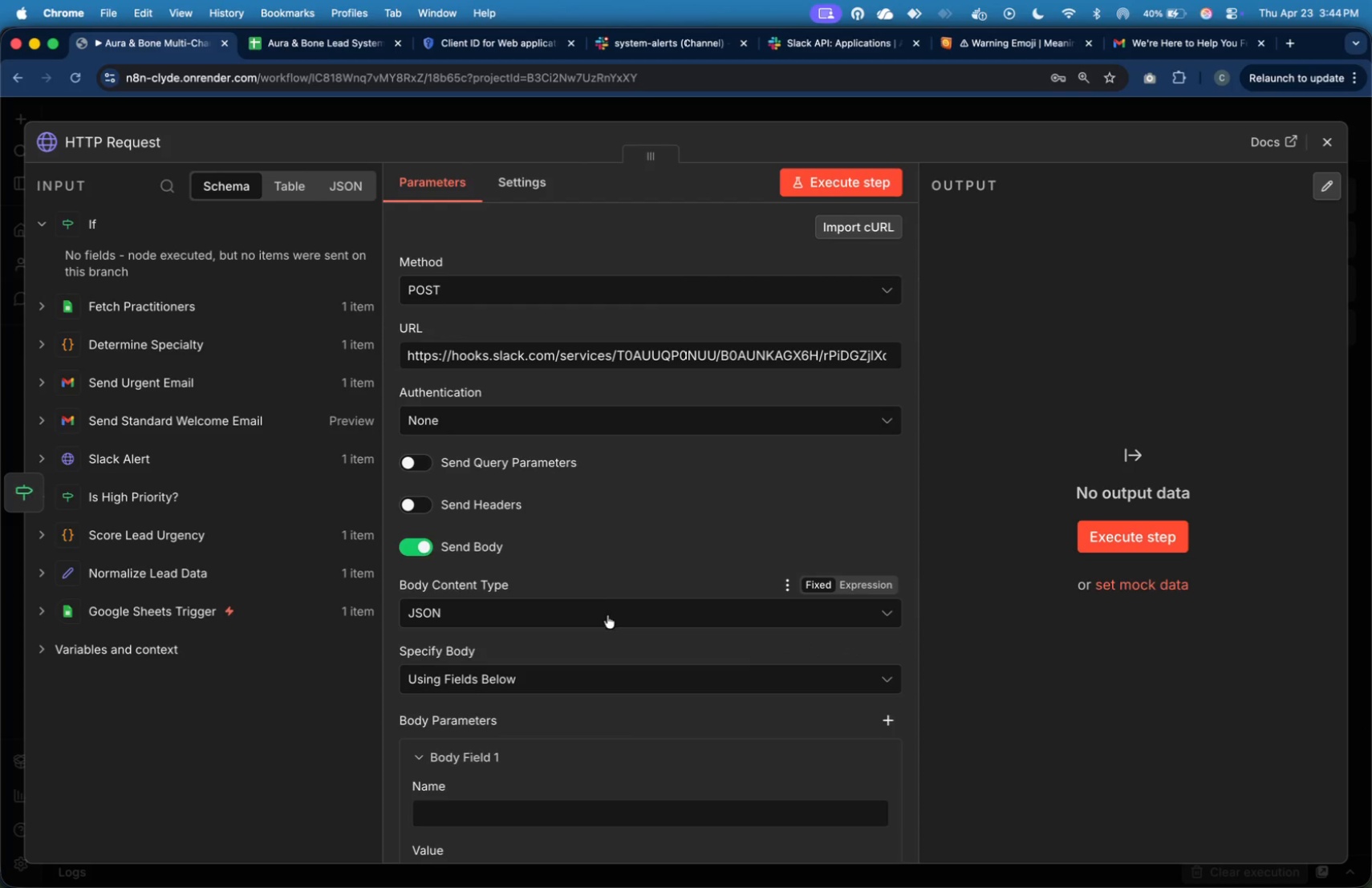 
left_click([610, 690])
 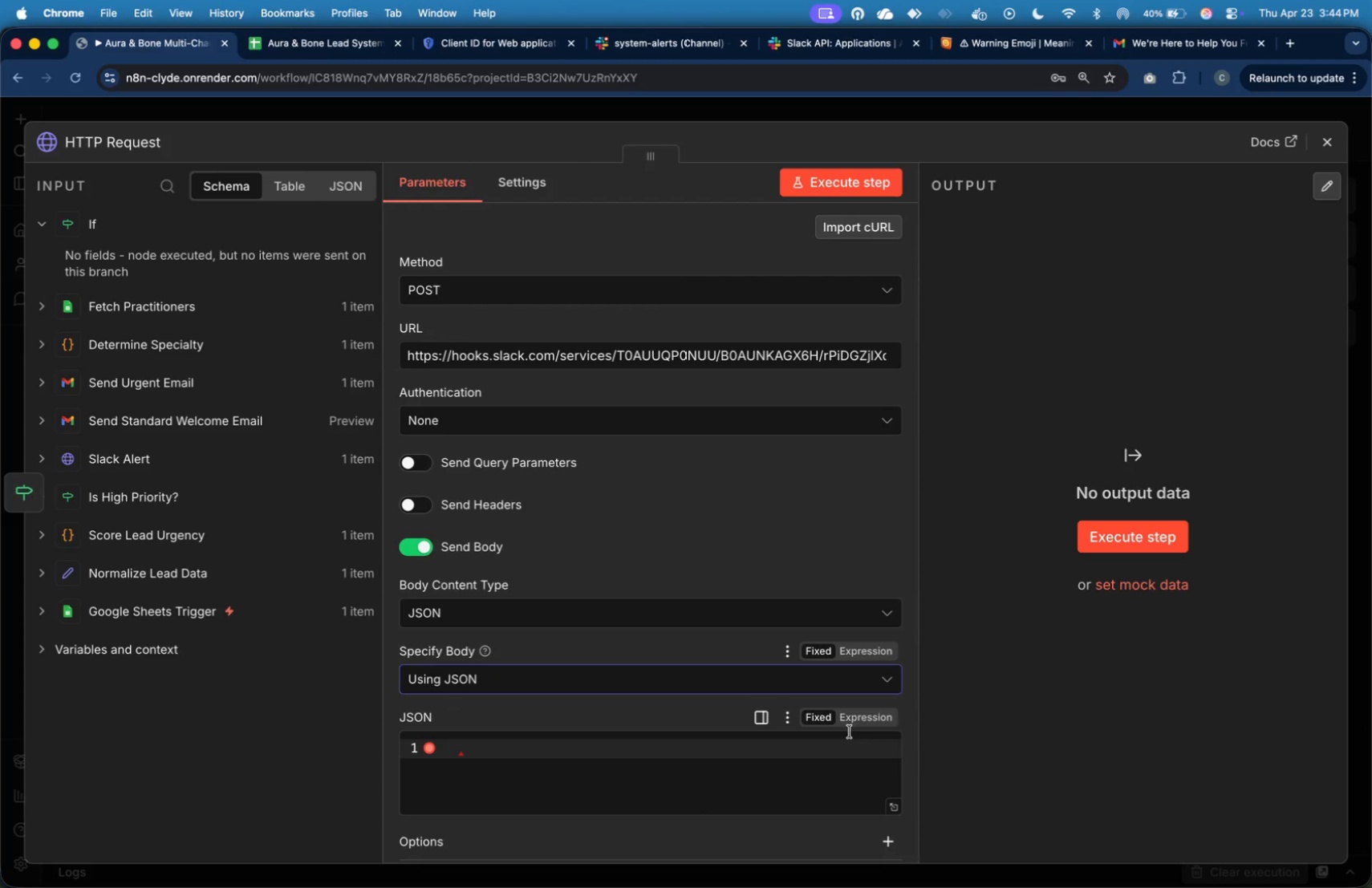 
key(Meta+Tab)
 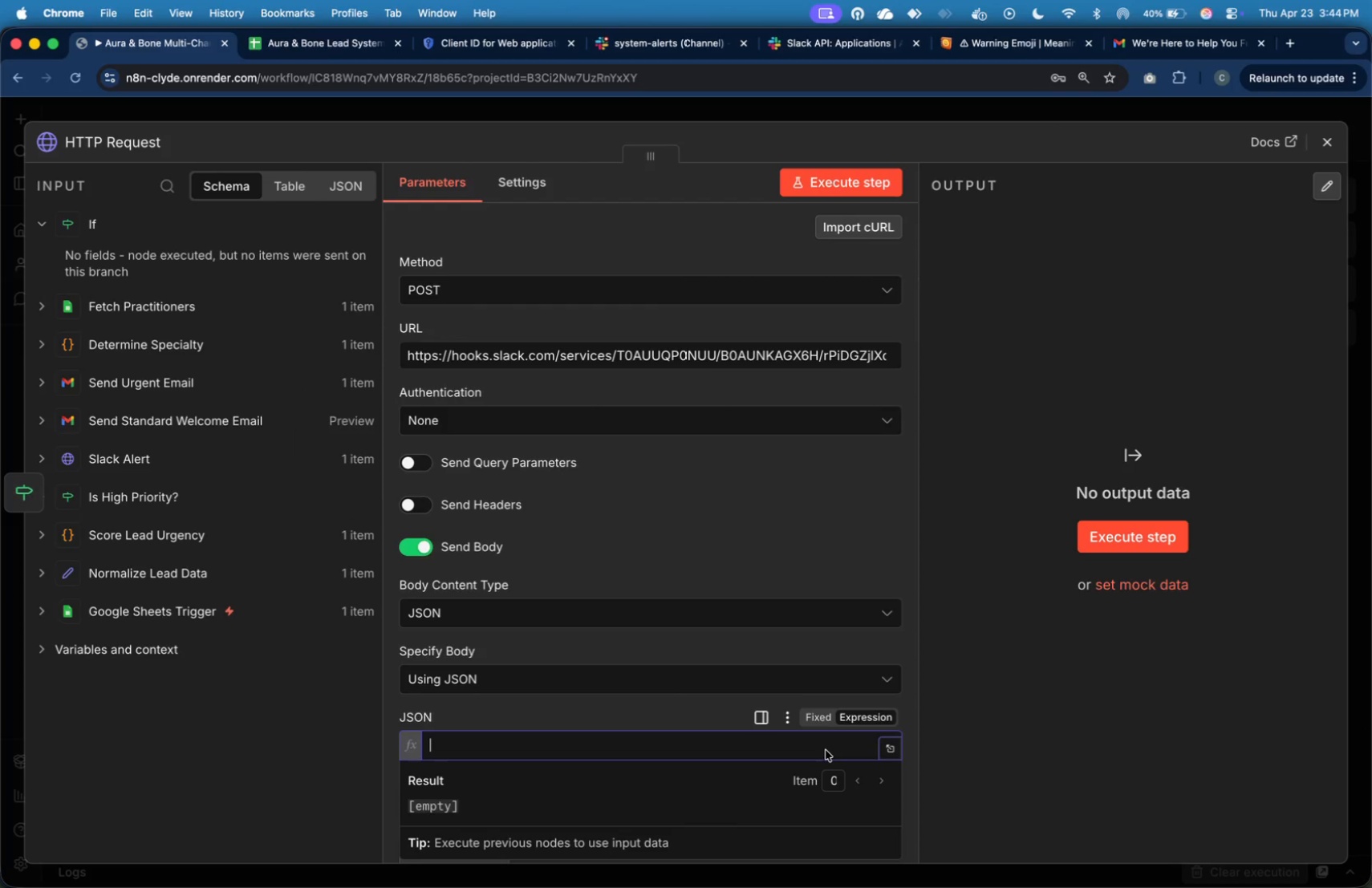 
key(Meta+CommandLeft)
 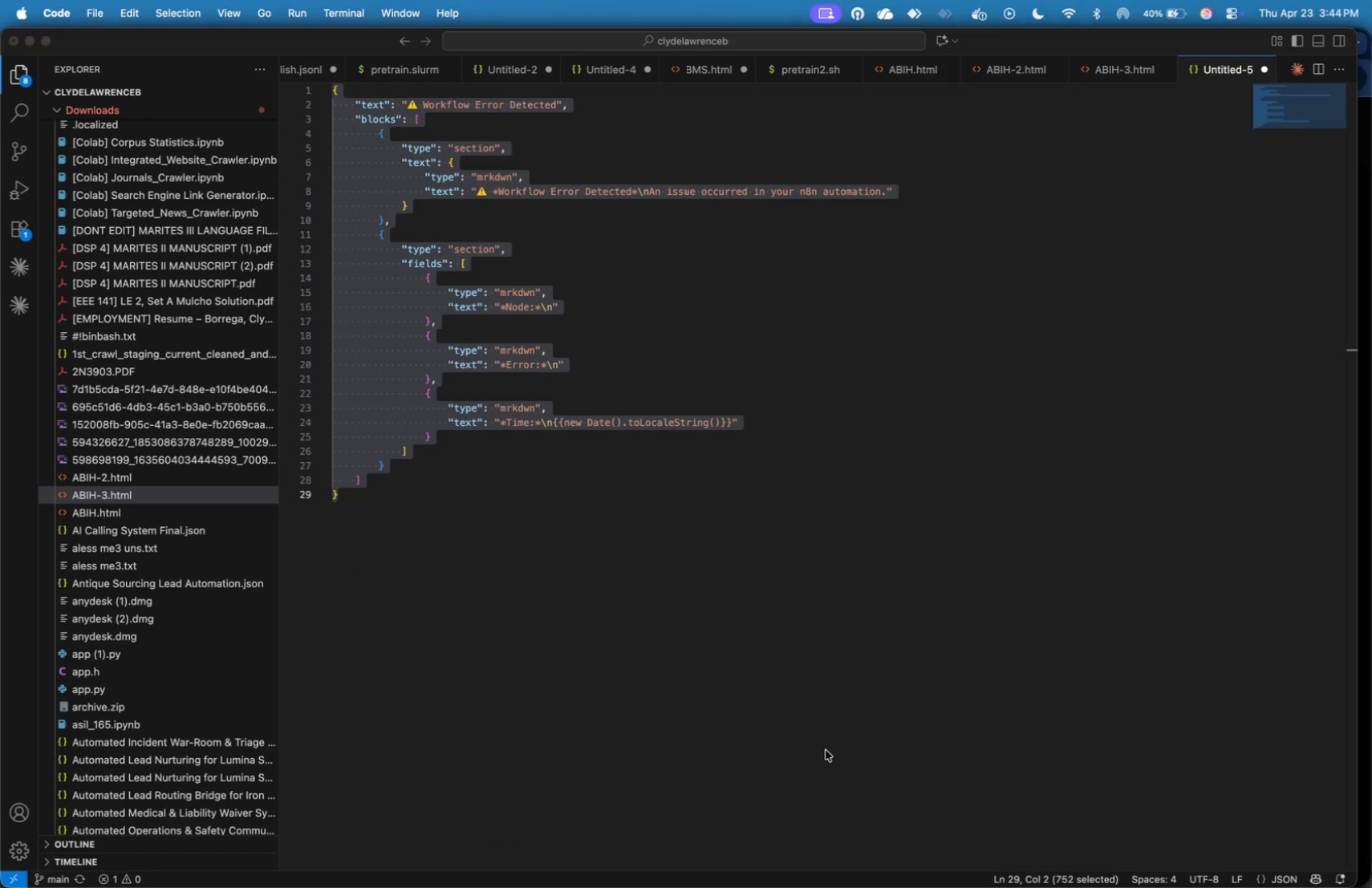 
key(Meta+Tab)
 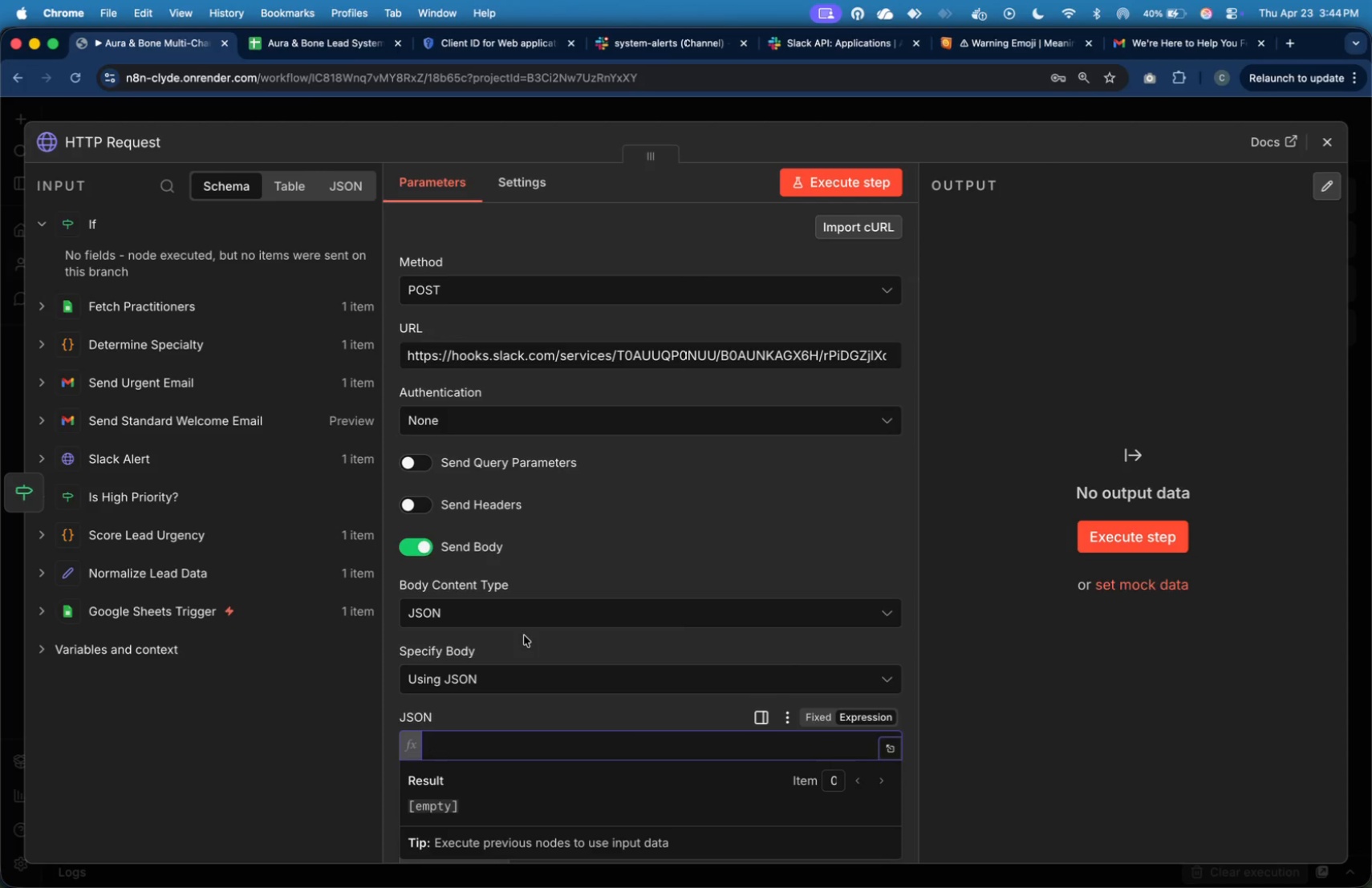 
wait(9.67)
 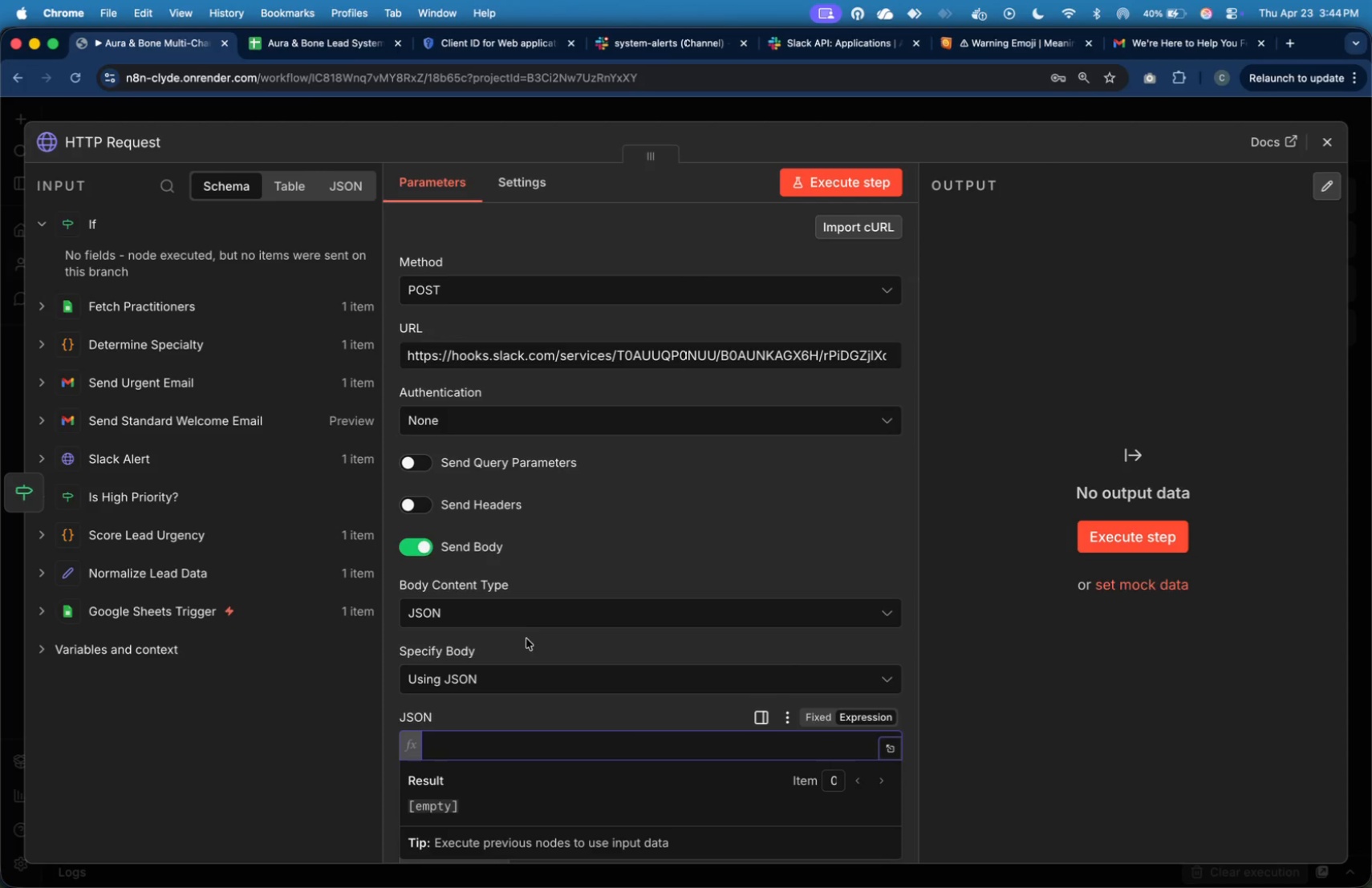 
key(Meta+Tab)
 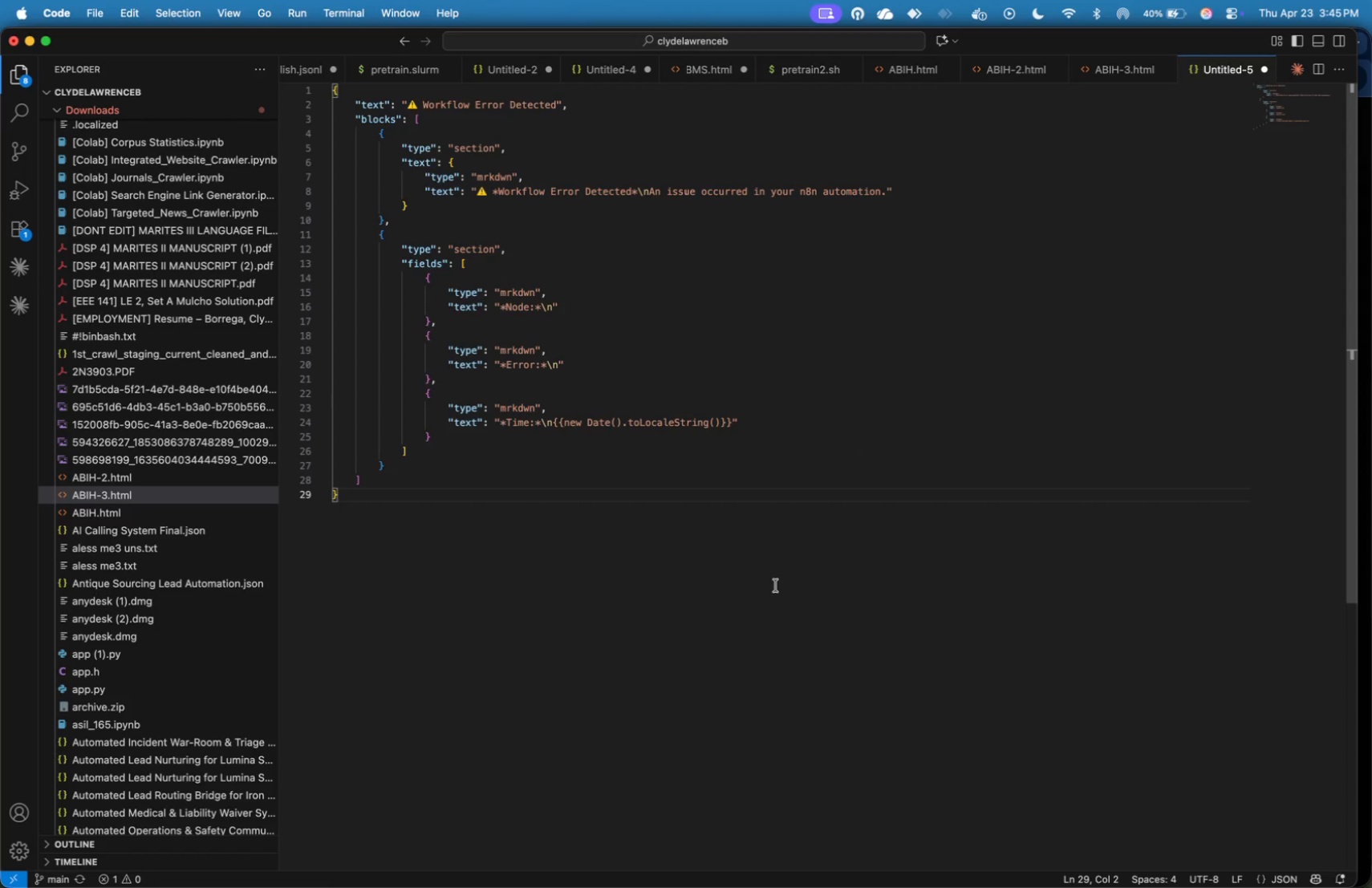 
key(Meta+N)
 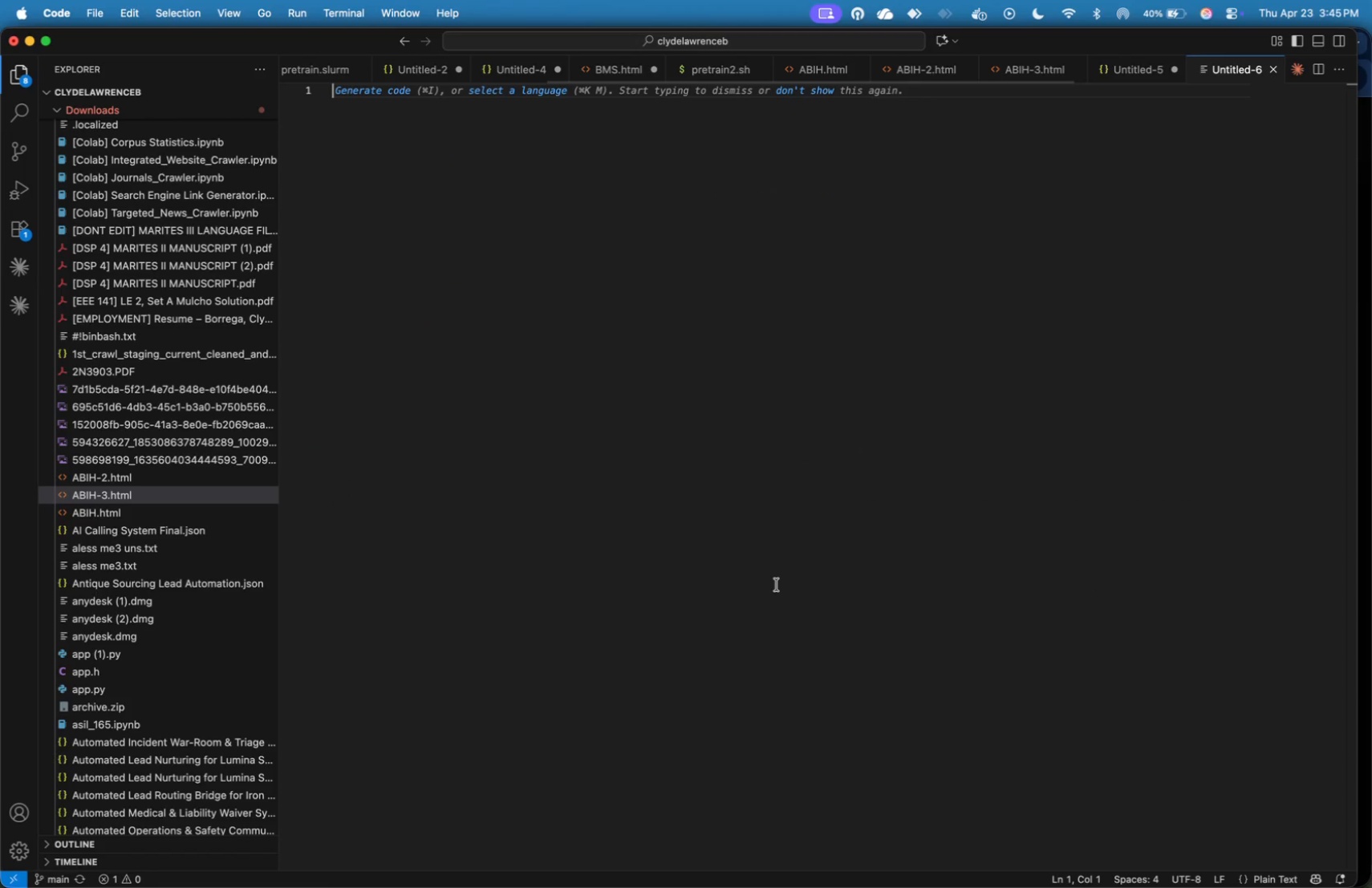 
key(Shift+BracketLeft)
 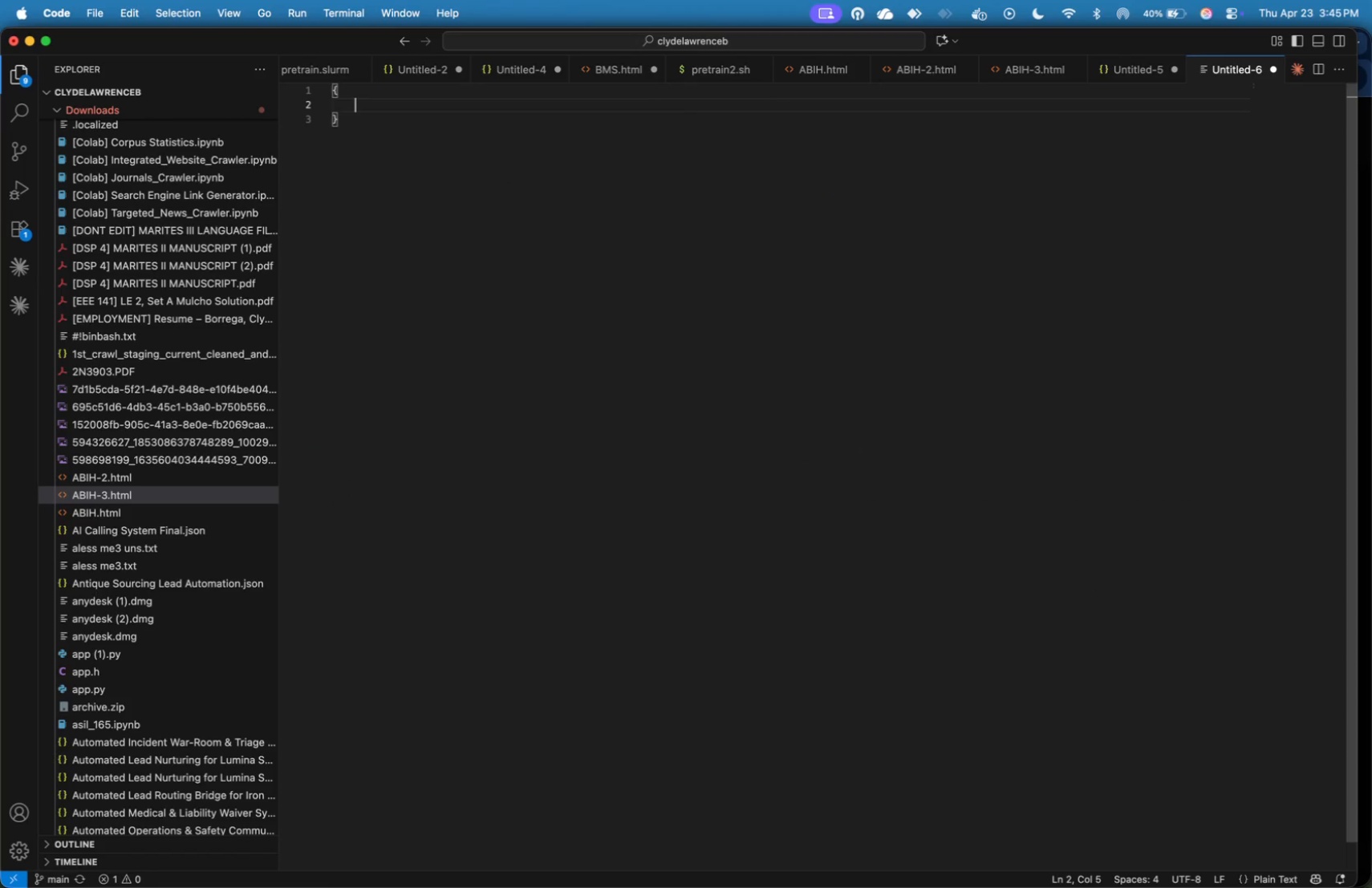 
key(Enter)
 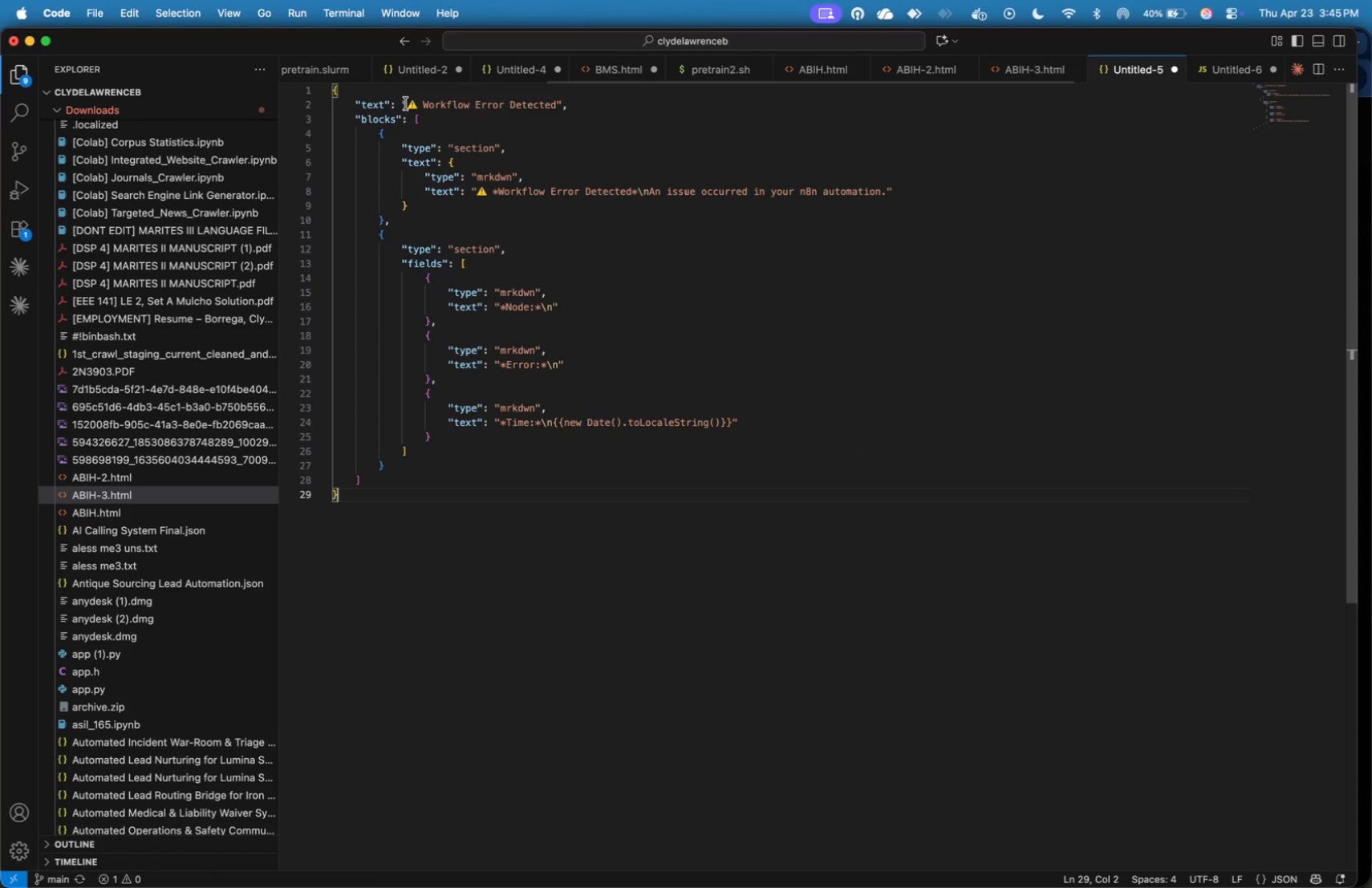 
left_click_drag(start_coordinate=[417, 112], to_coordinate=[409, 103])
 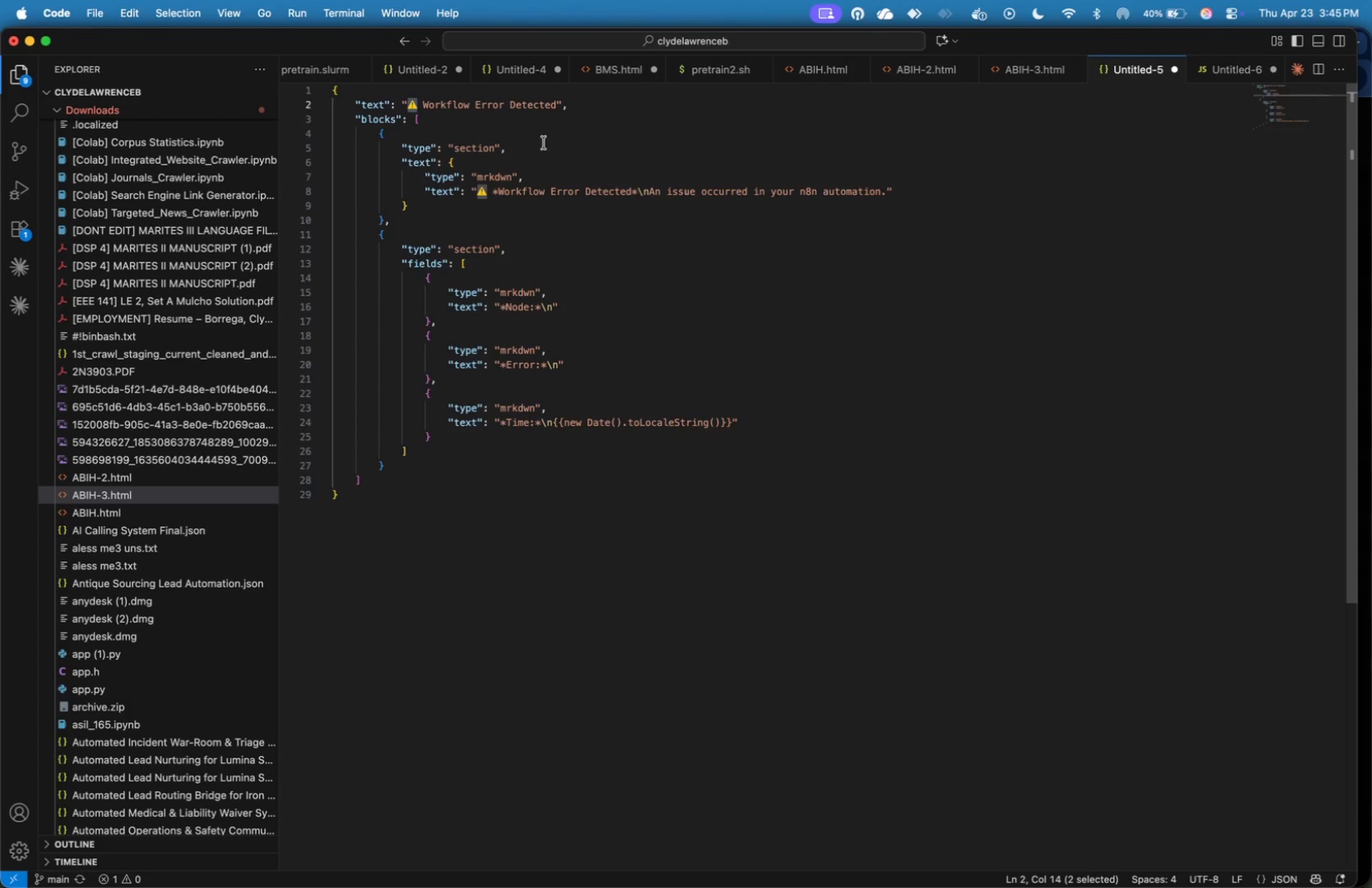 
key(Meta+C)
 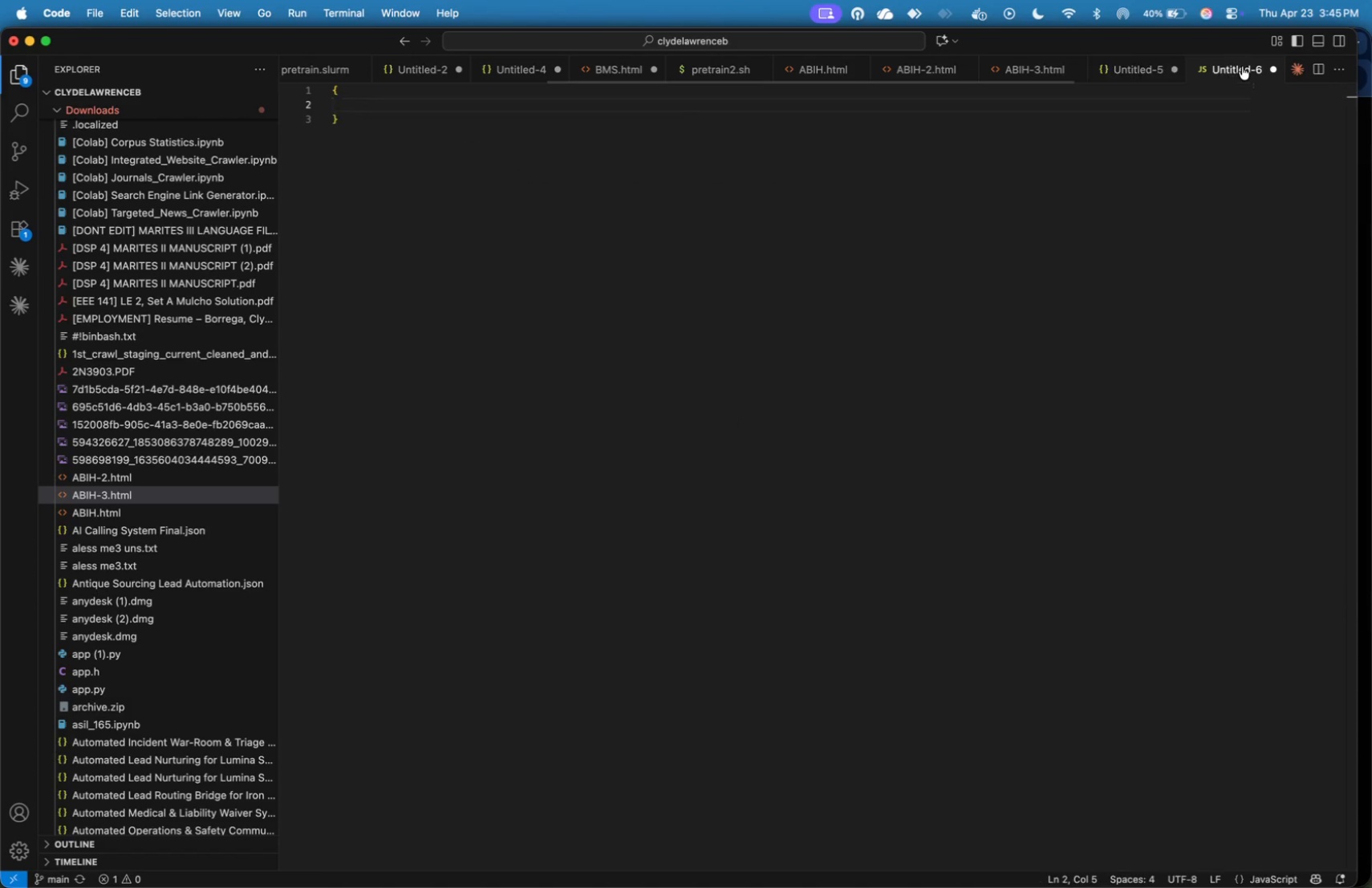 
double_click([1092, 258])
 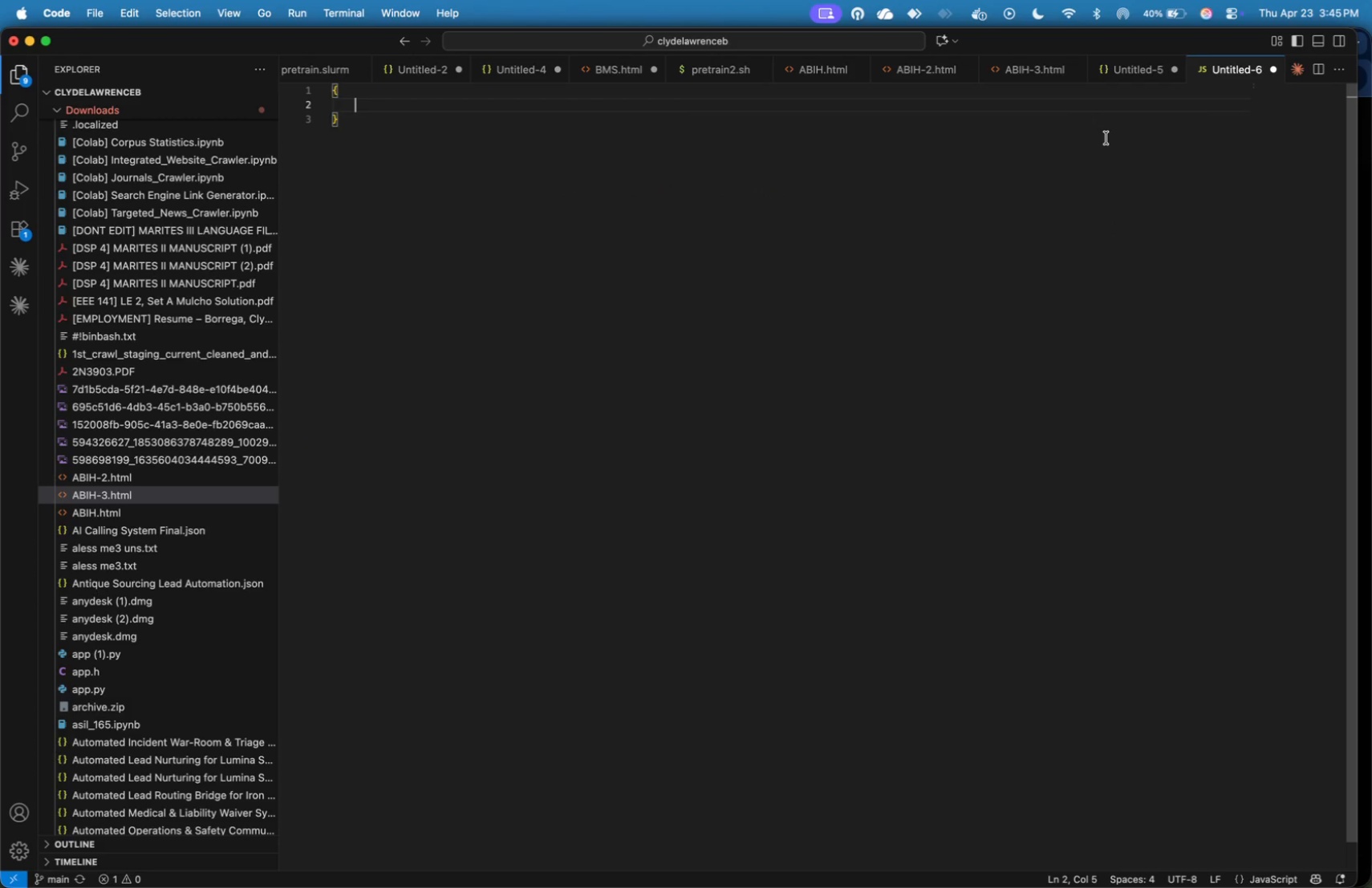 
wait(9.95)
 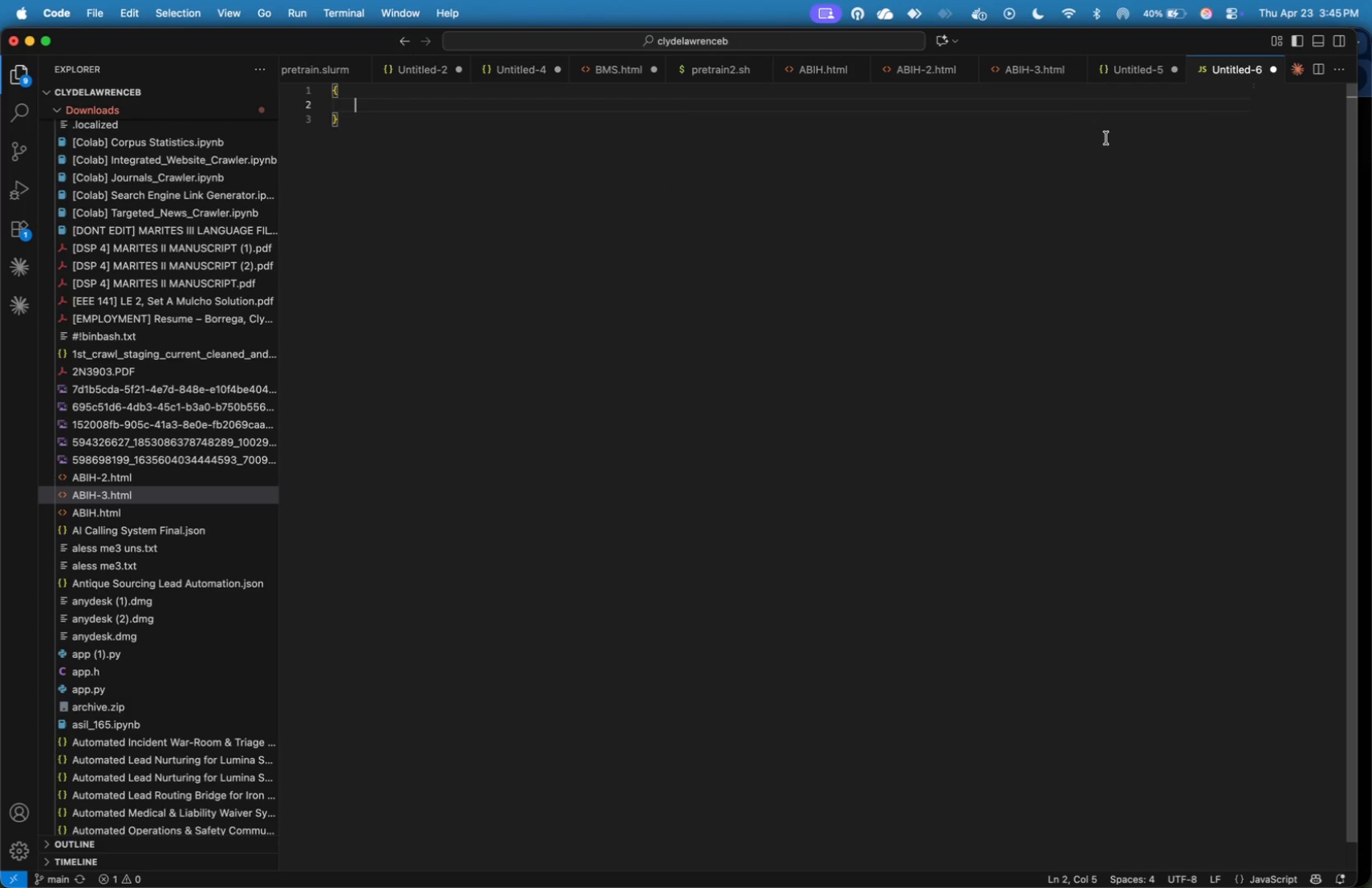 
type("text)
 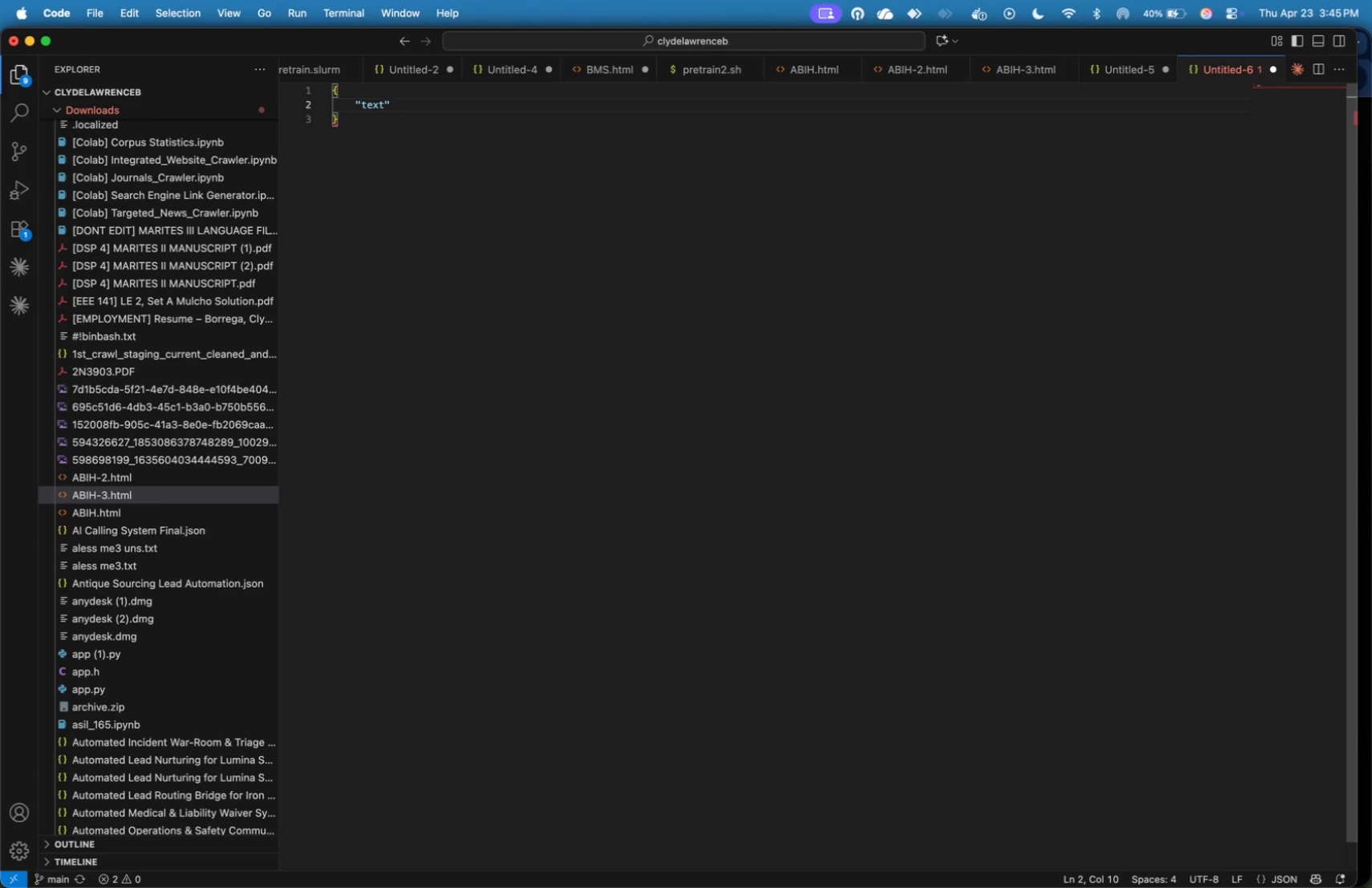 
key(ArrowRight)
 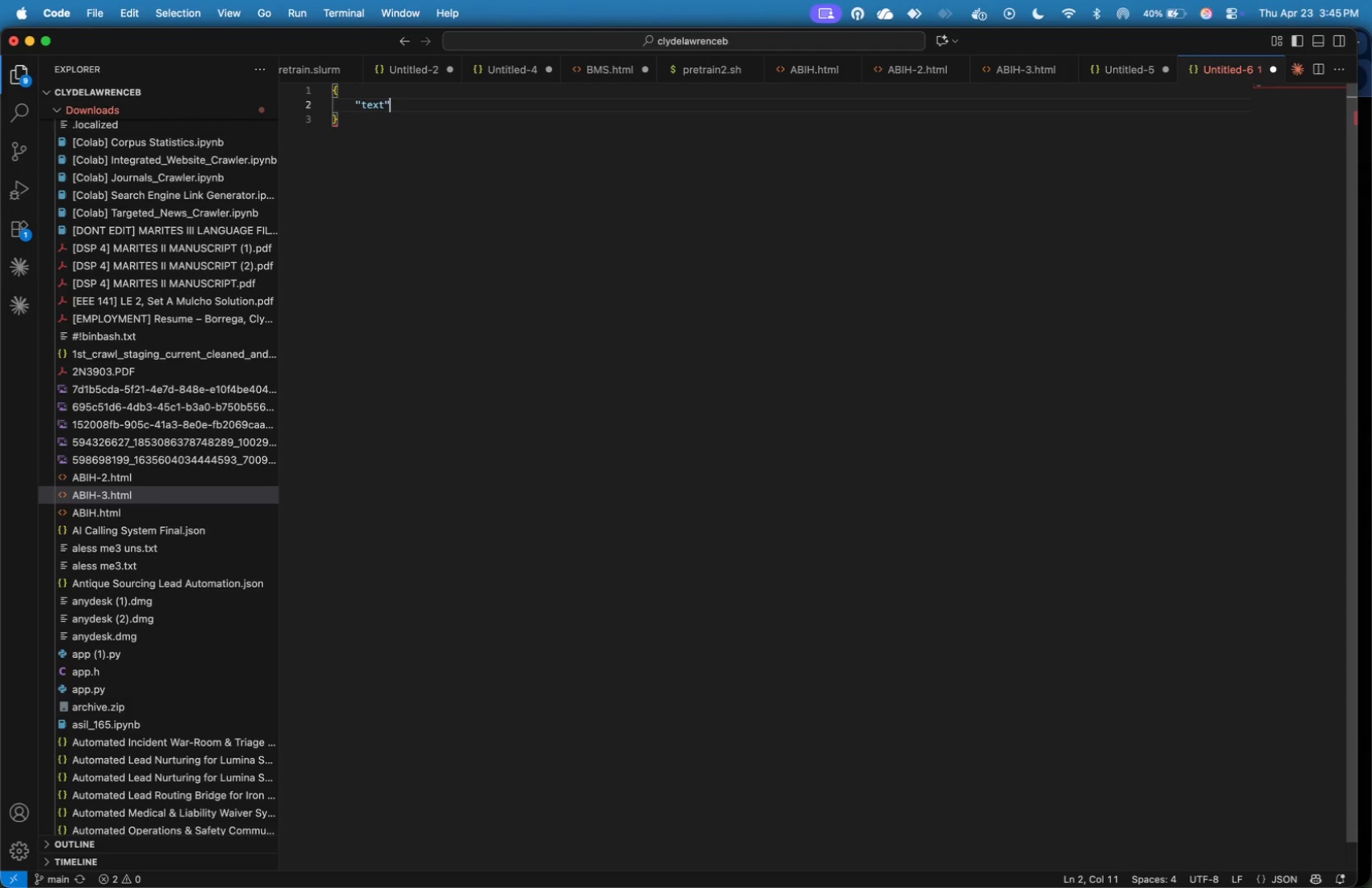 
key(Shift+Semicolon)
 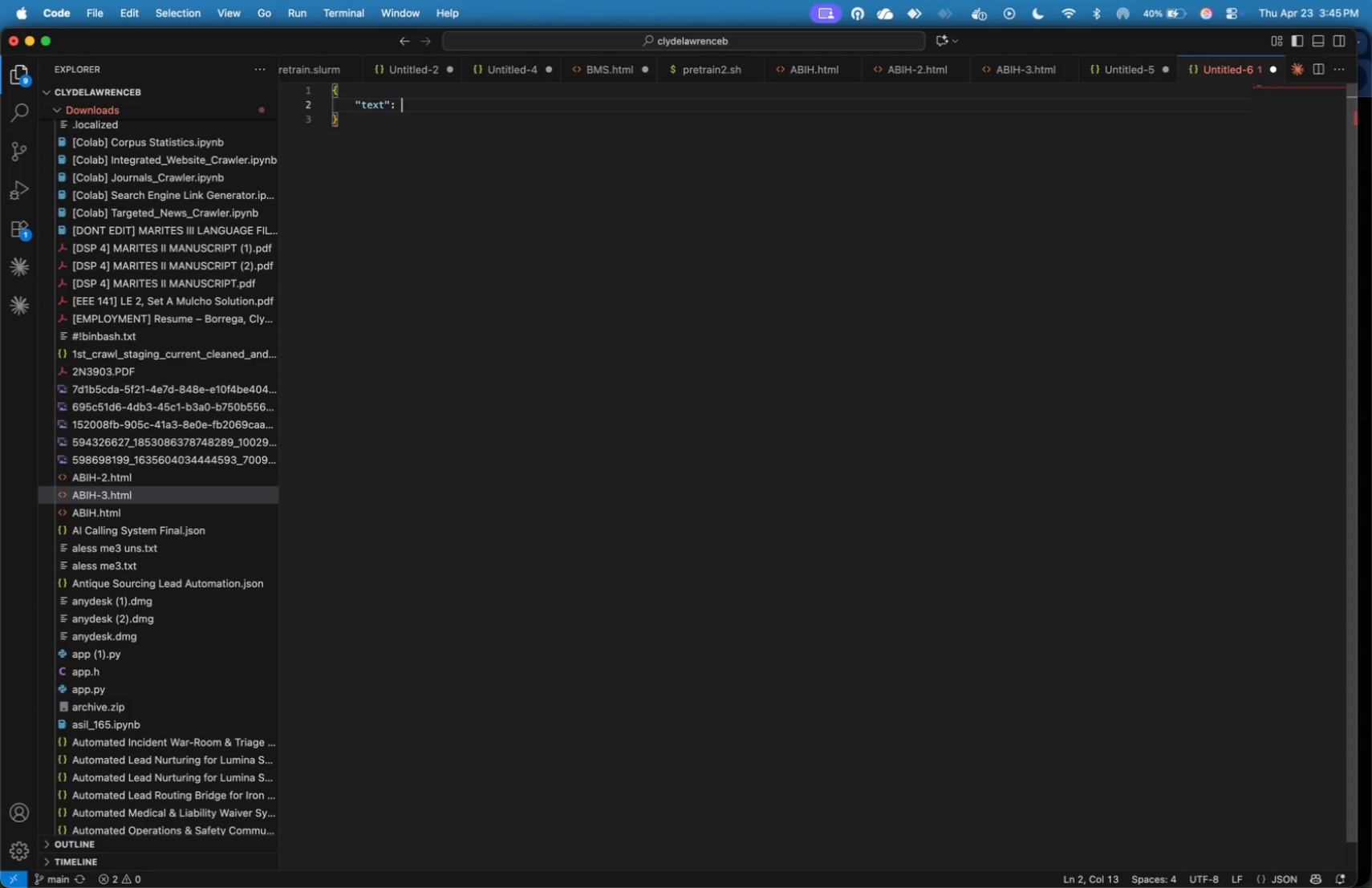 
key(Shift+Space)
 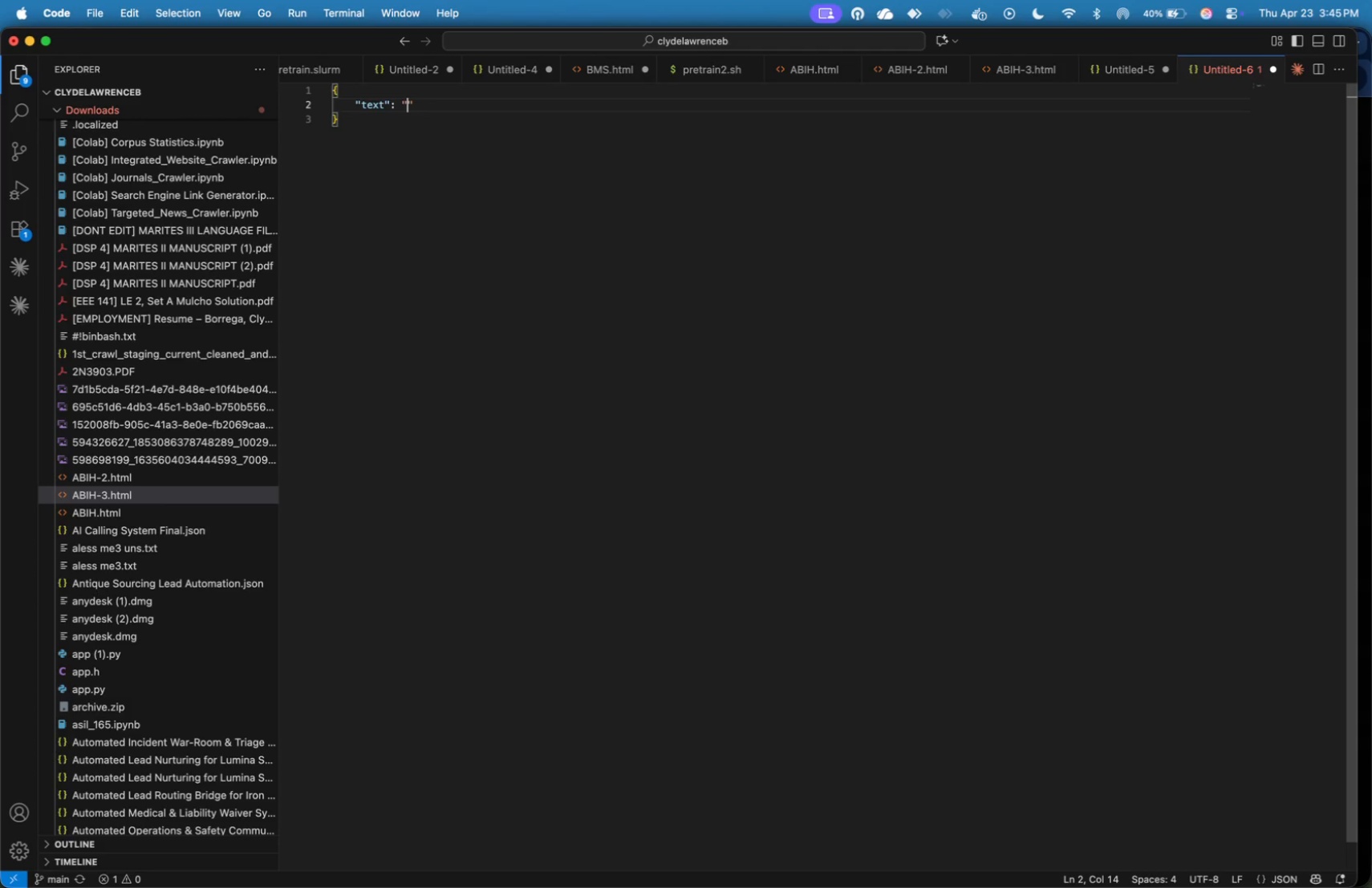 
key(Shift+Quote)
 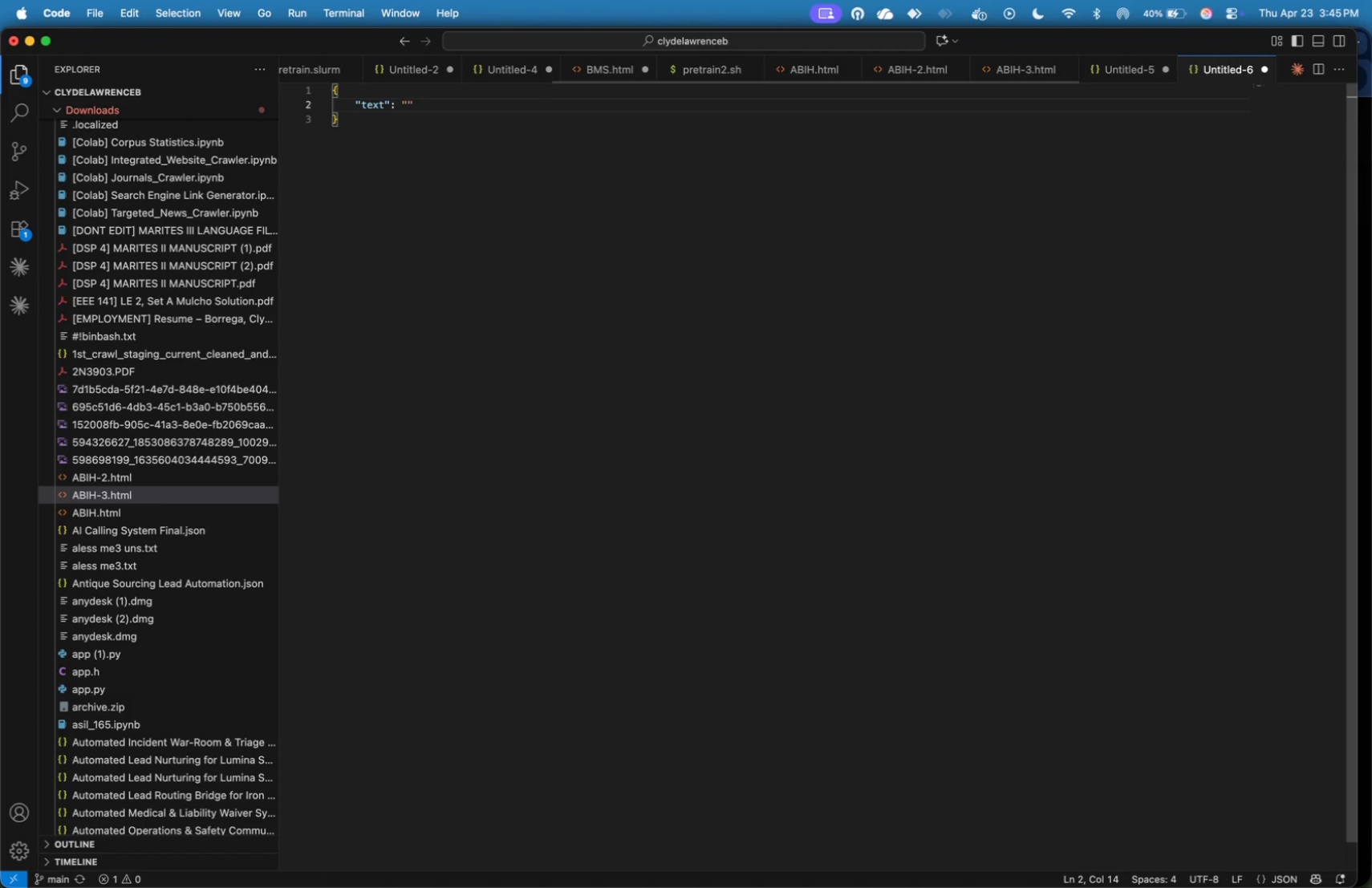 
key(Meta+V)
 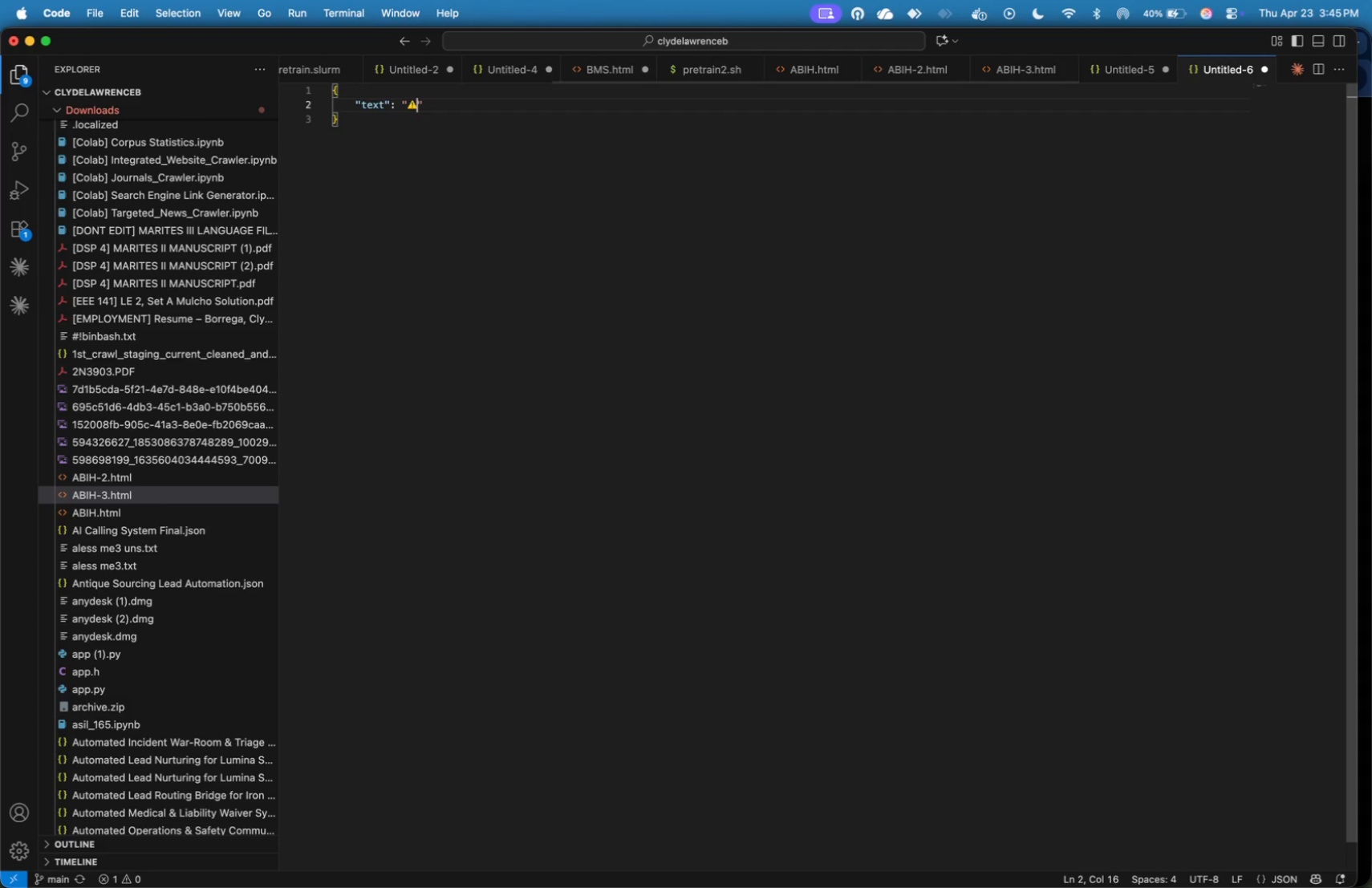 
type( No Practitioner Availal)
key(Backspace)
type(ble)
 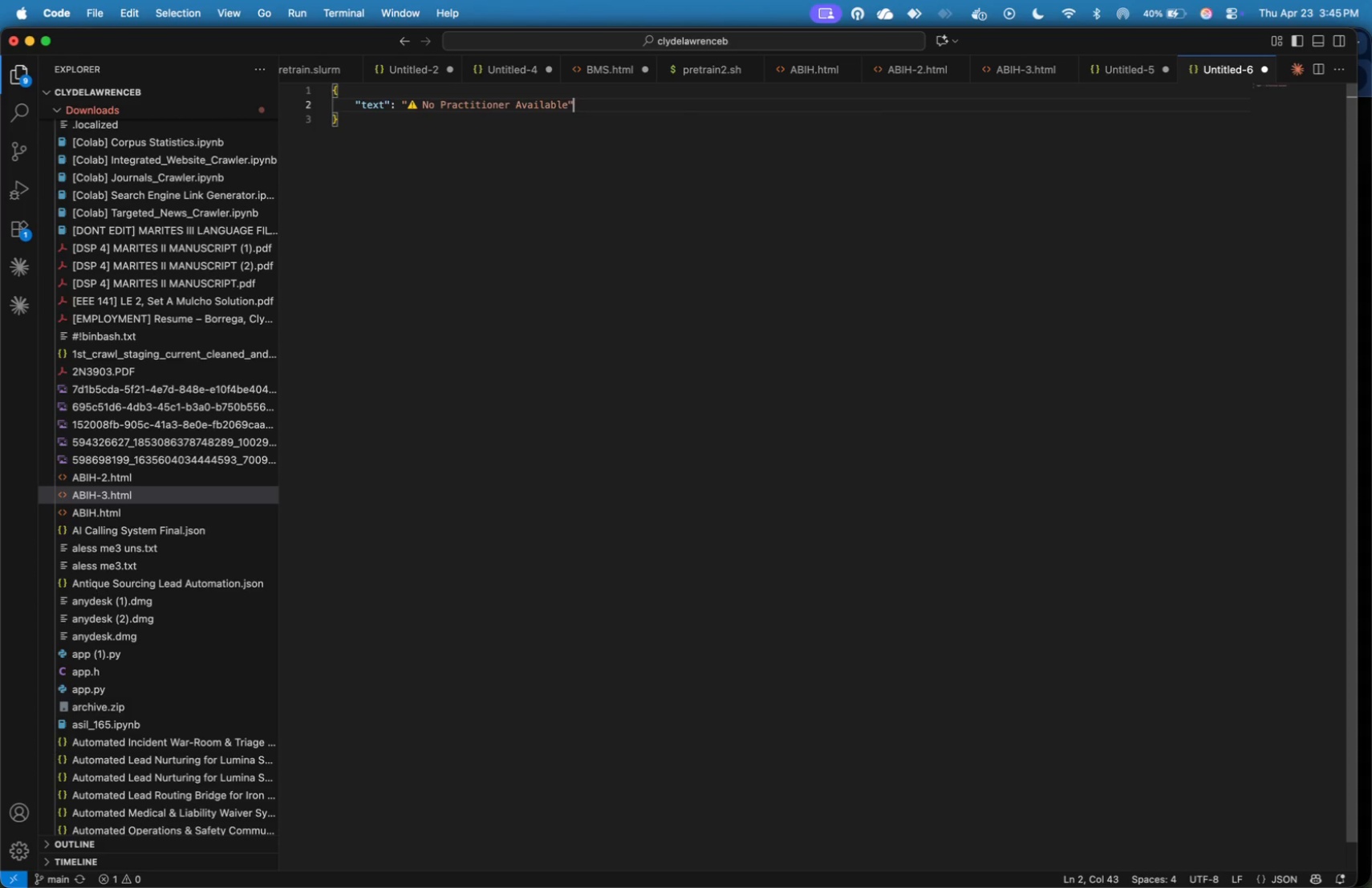 
 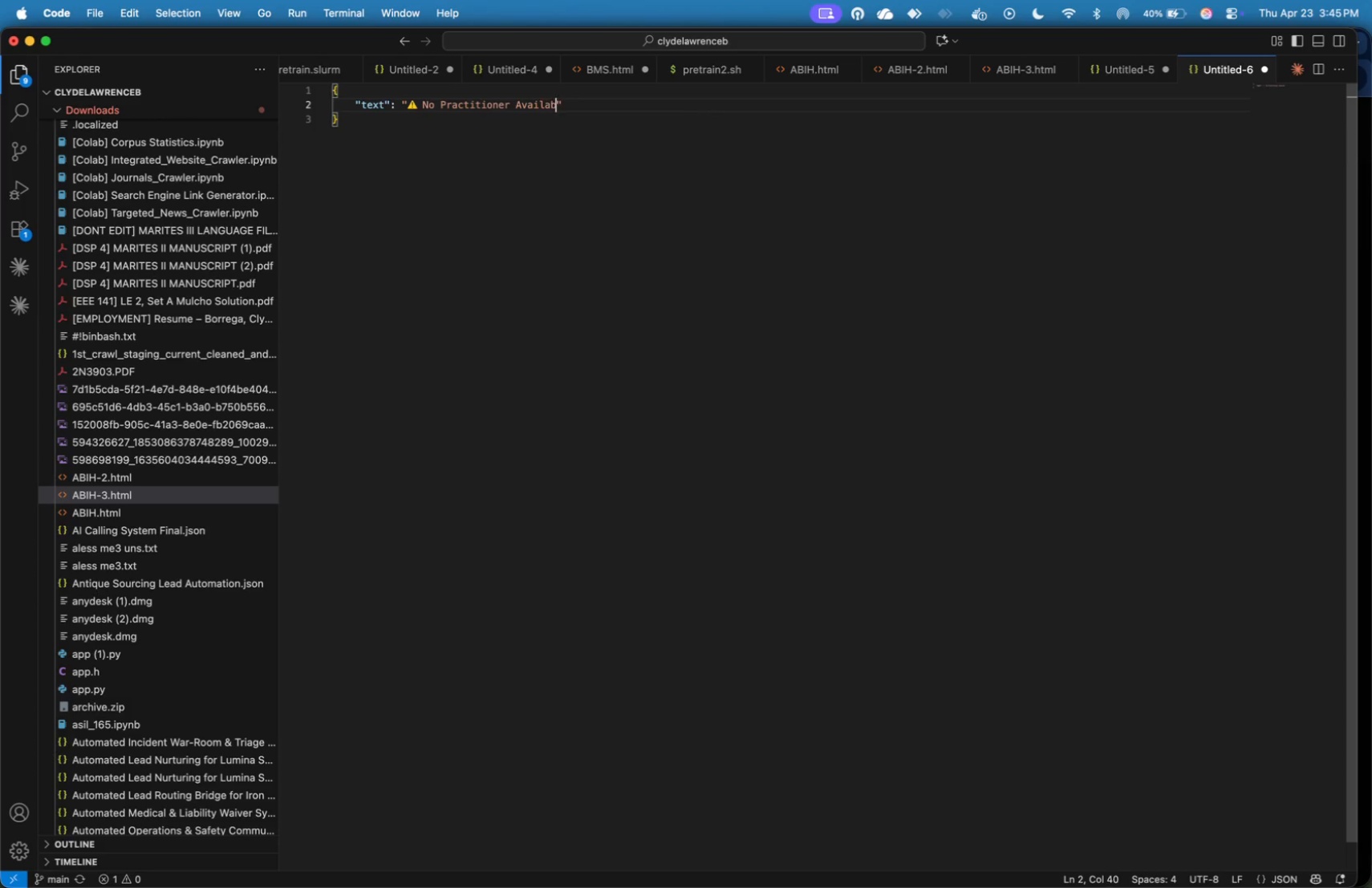 
key(ArrowRight)
 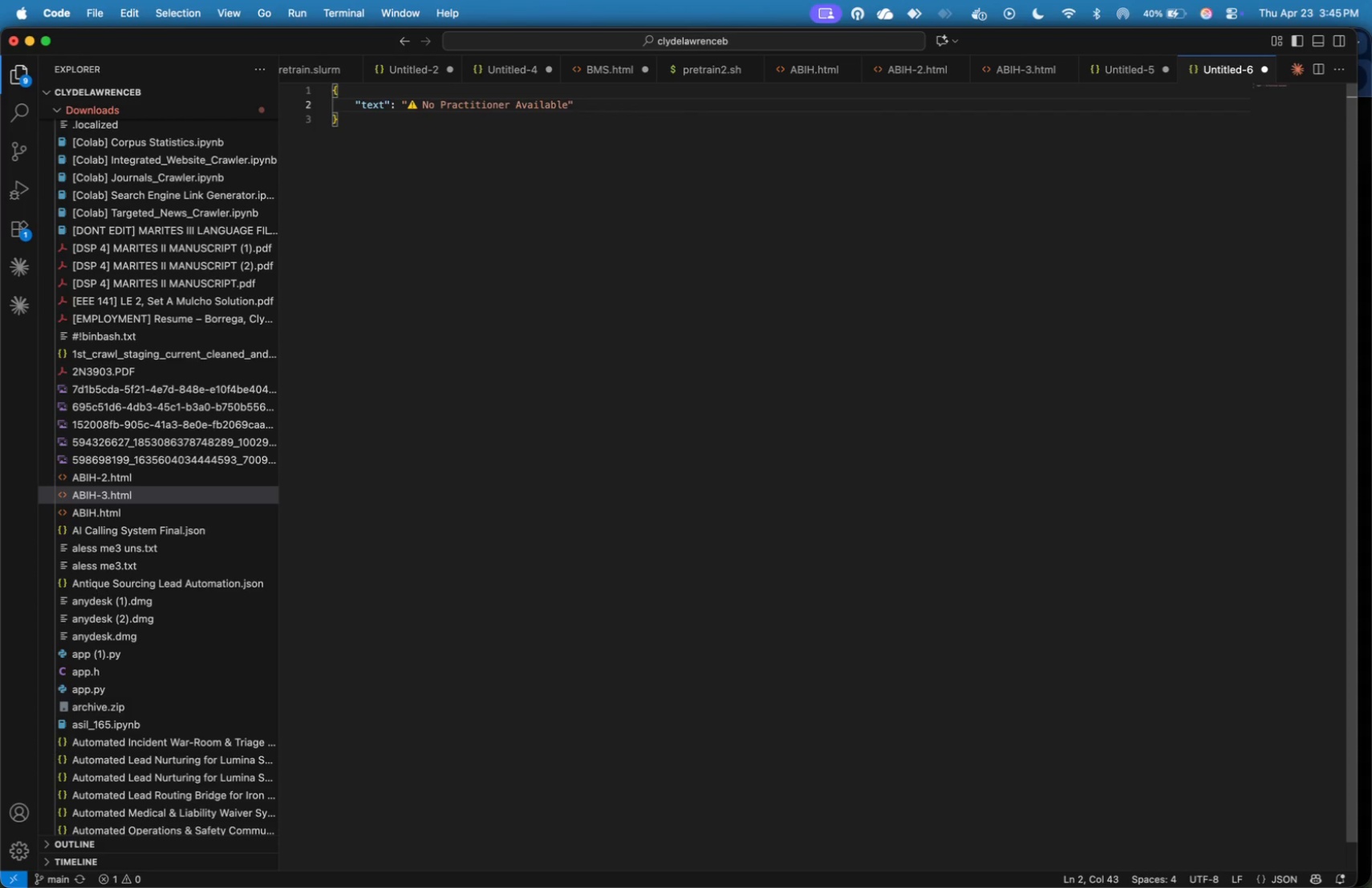 
key(Comma)
 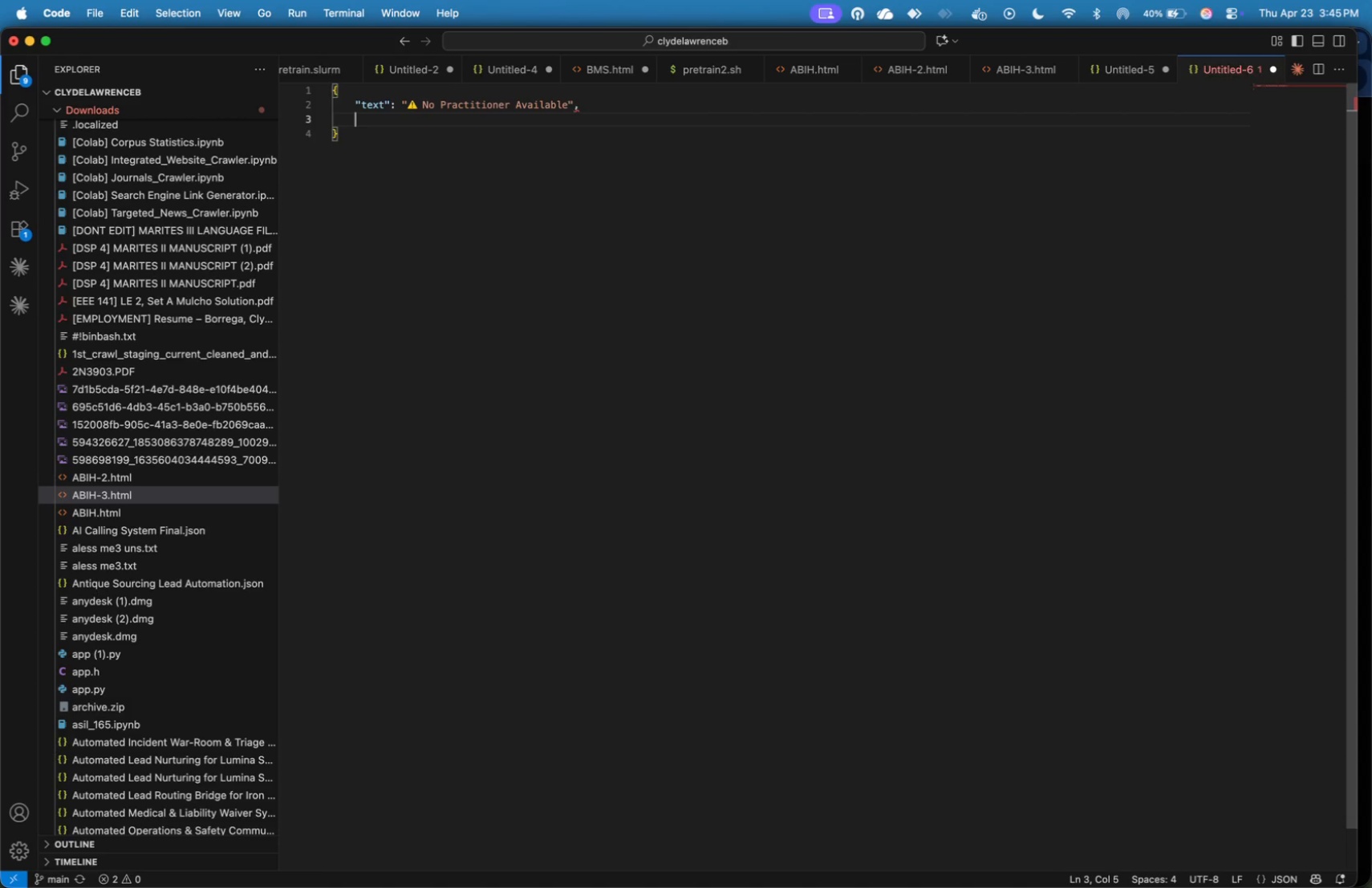 
key(Enter)
 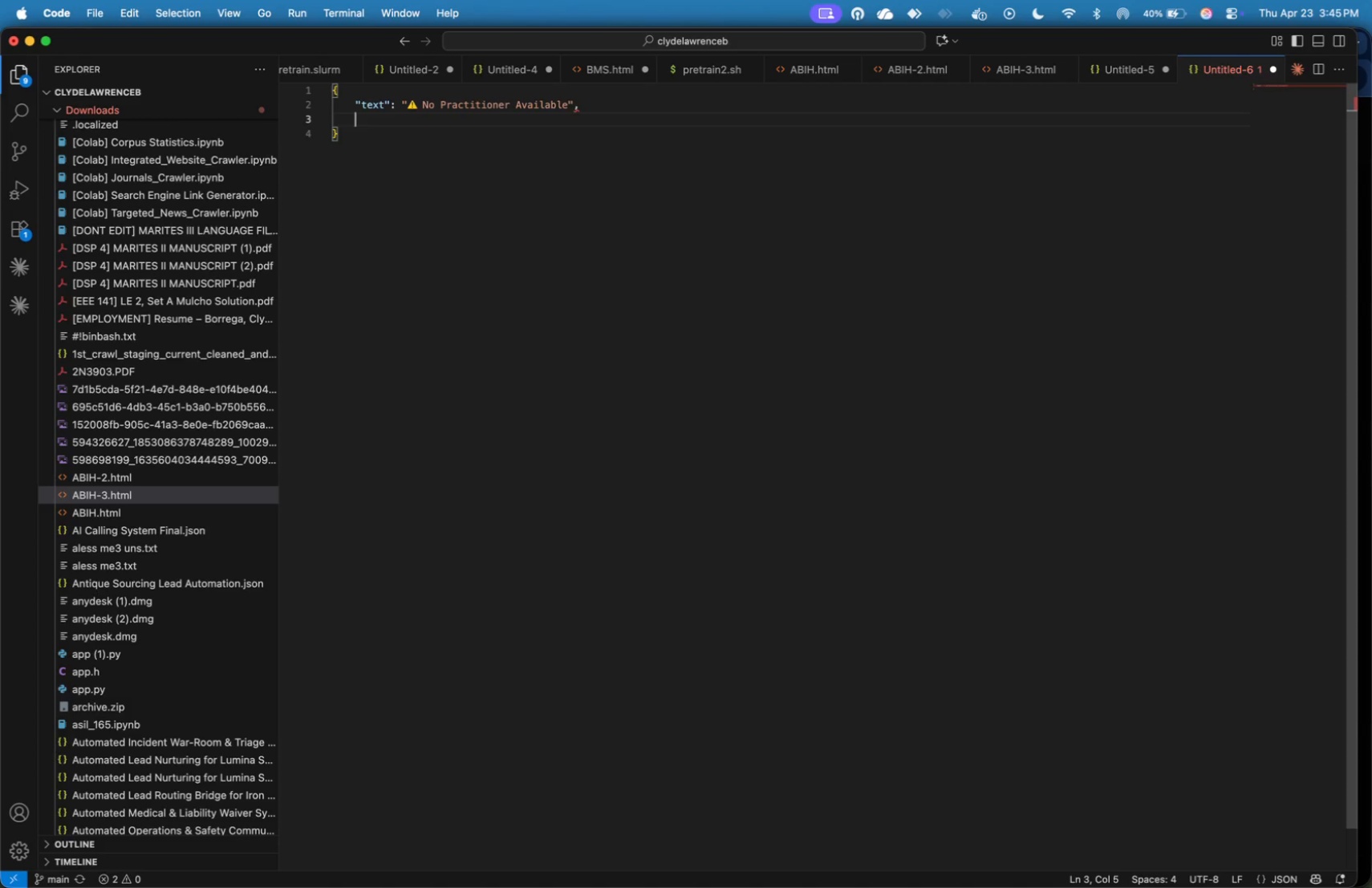 
type("attach)
 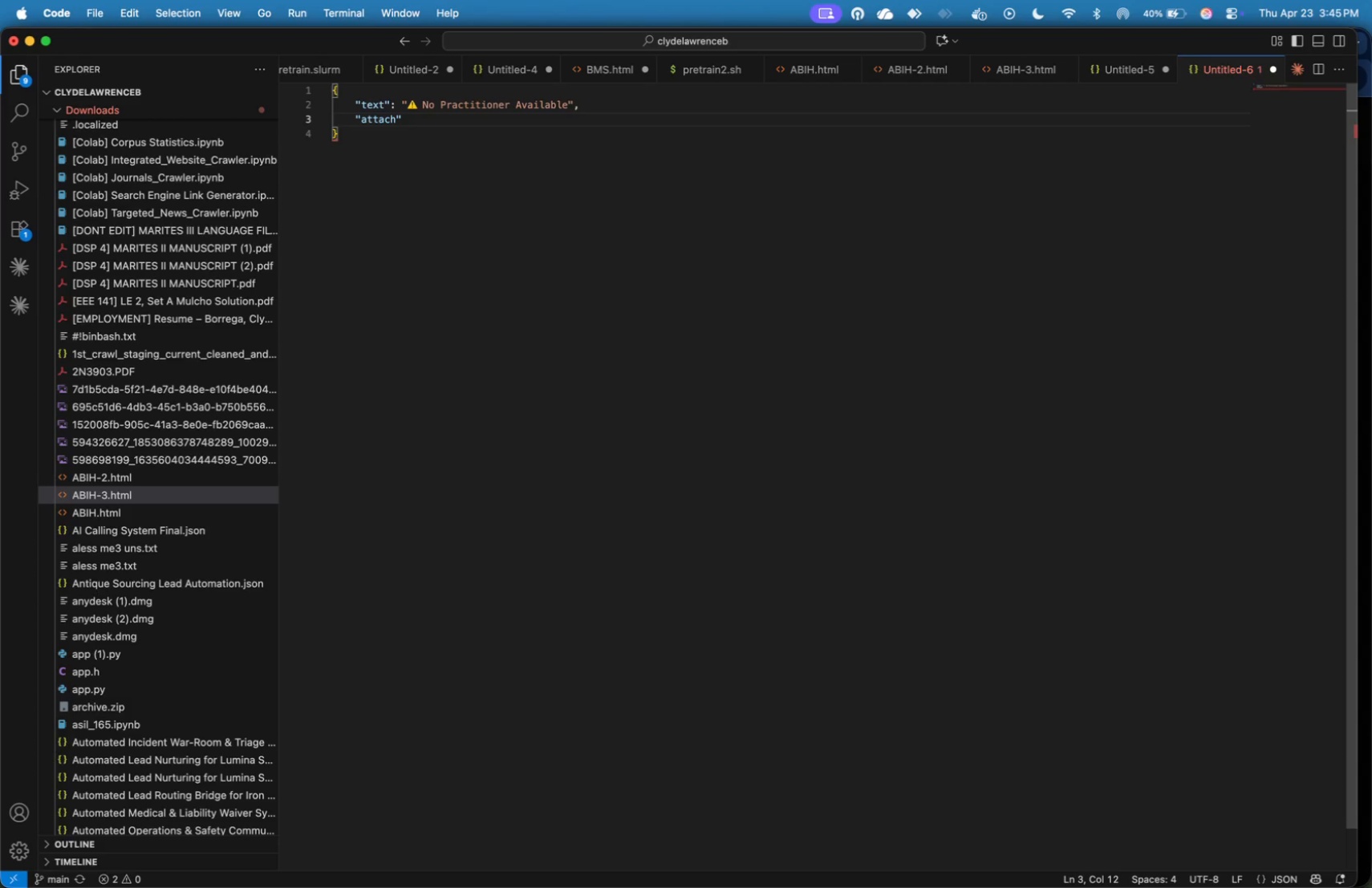 
wait(10.29)
 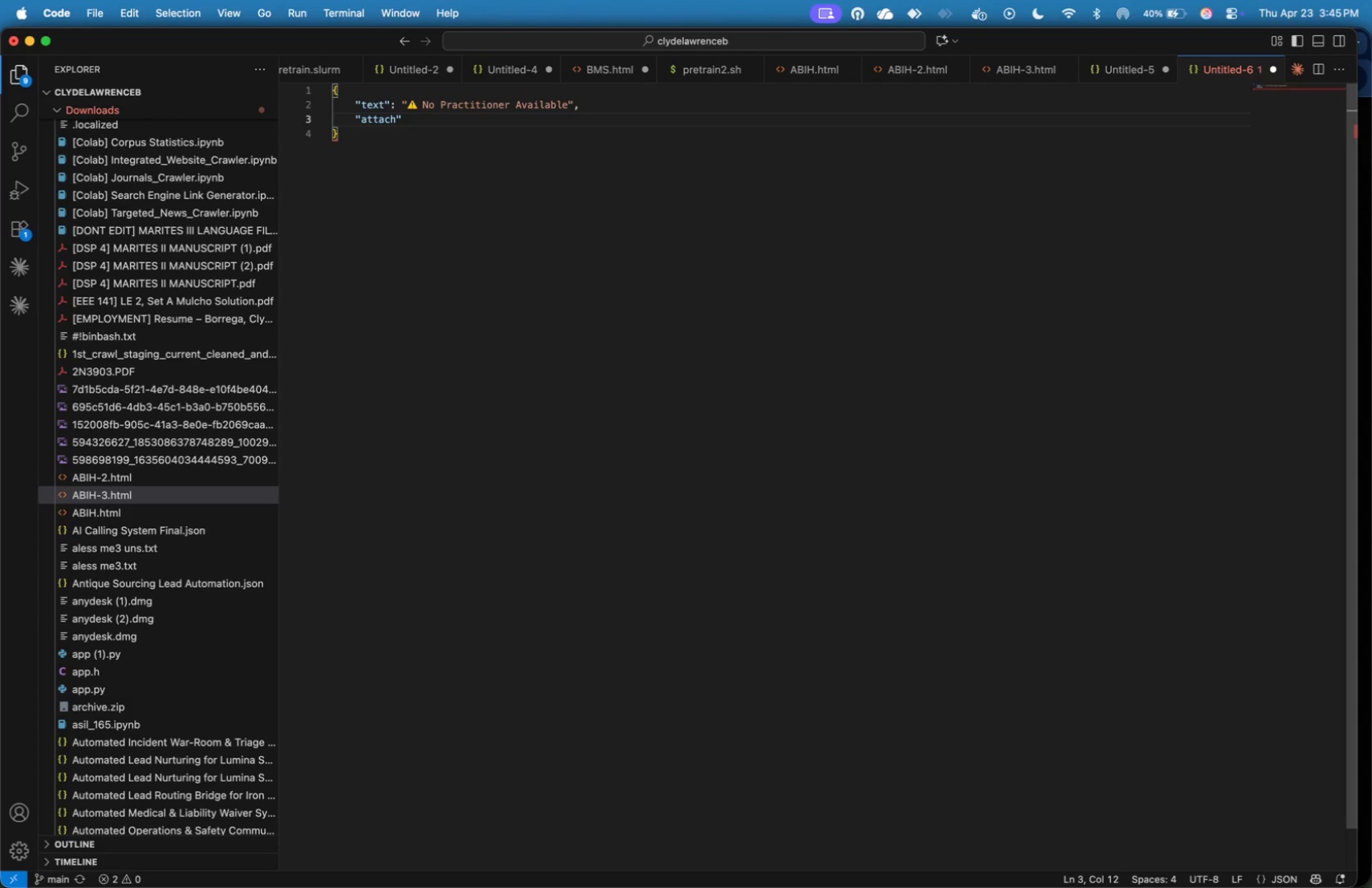 
type(ments)
 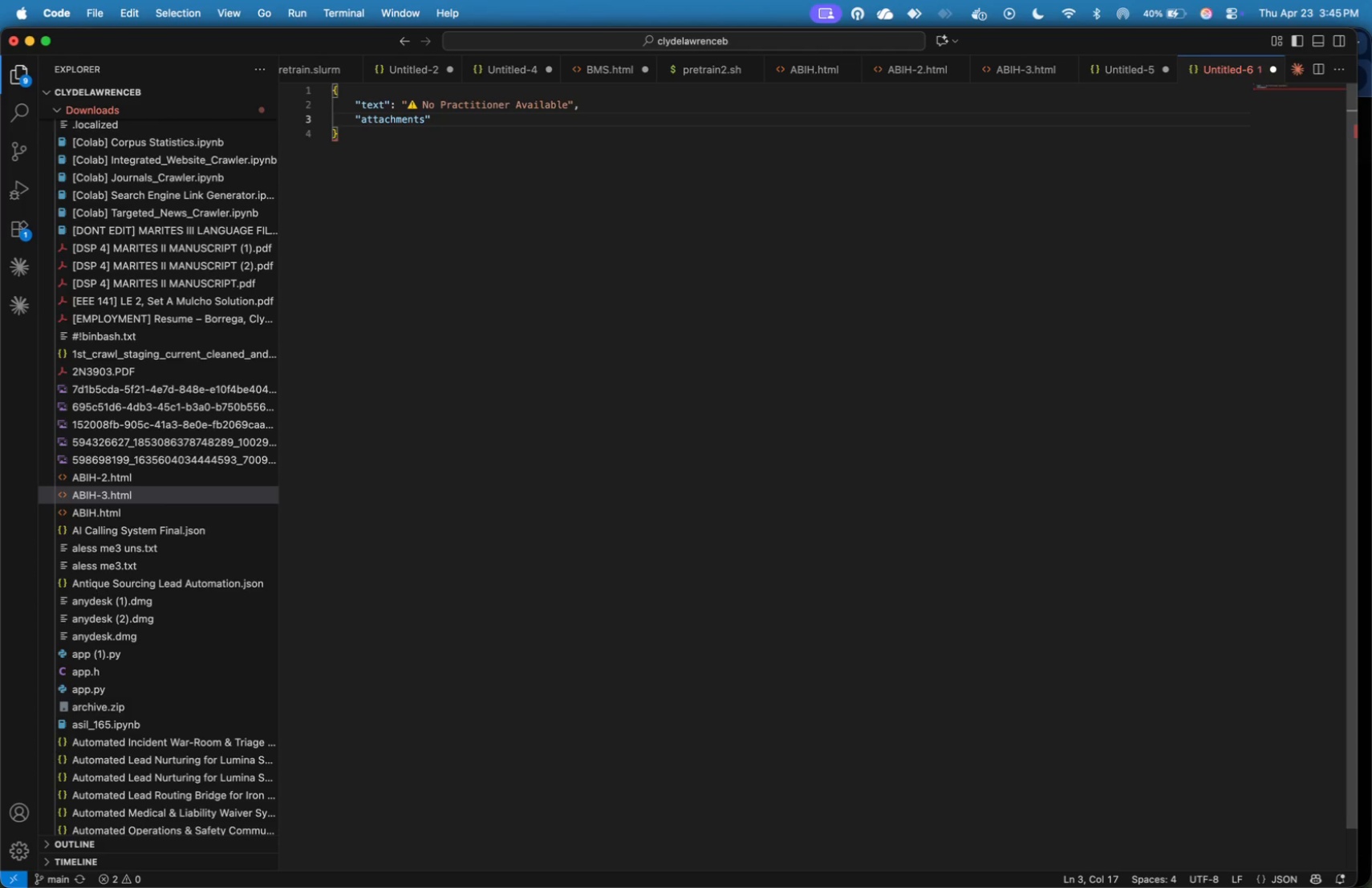 
wait(8.63)
 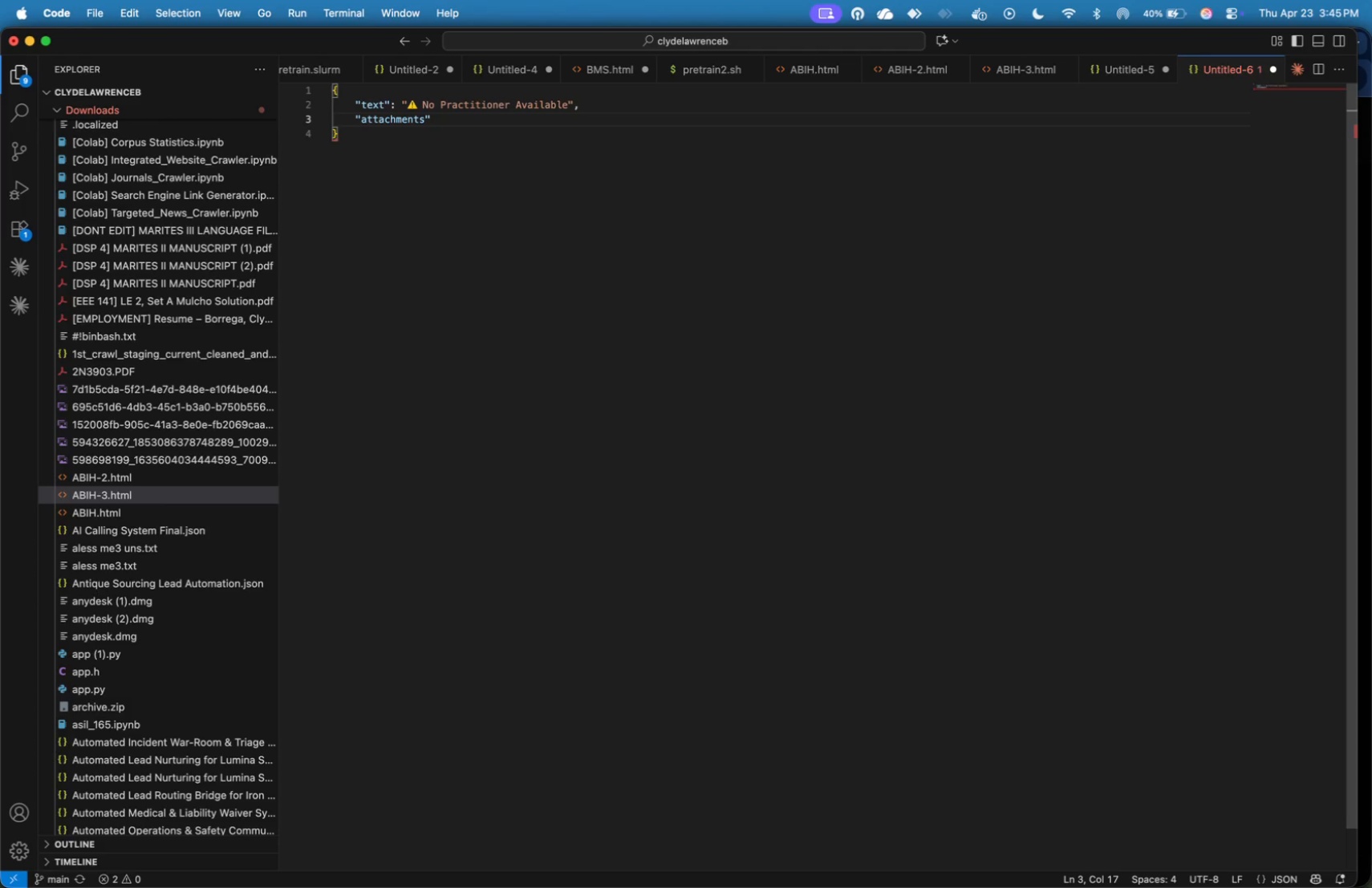 
key(ArrowRight)
 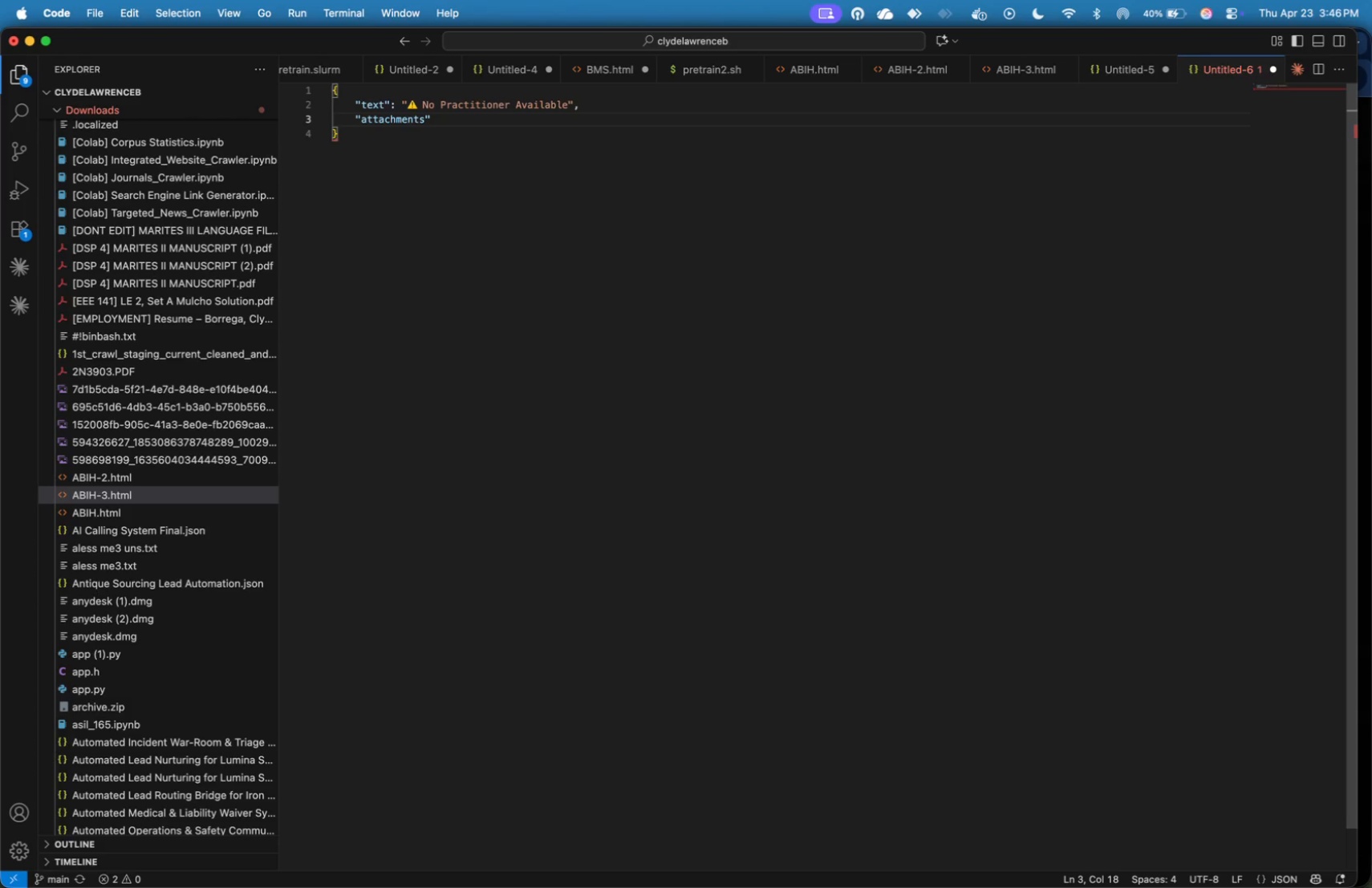 
key(Shift+Semicolon)
 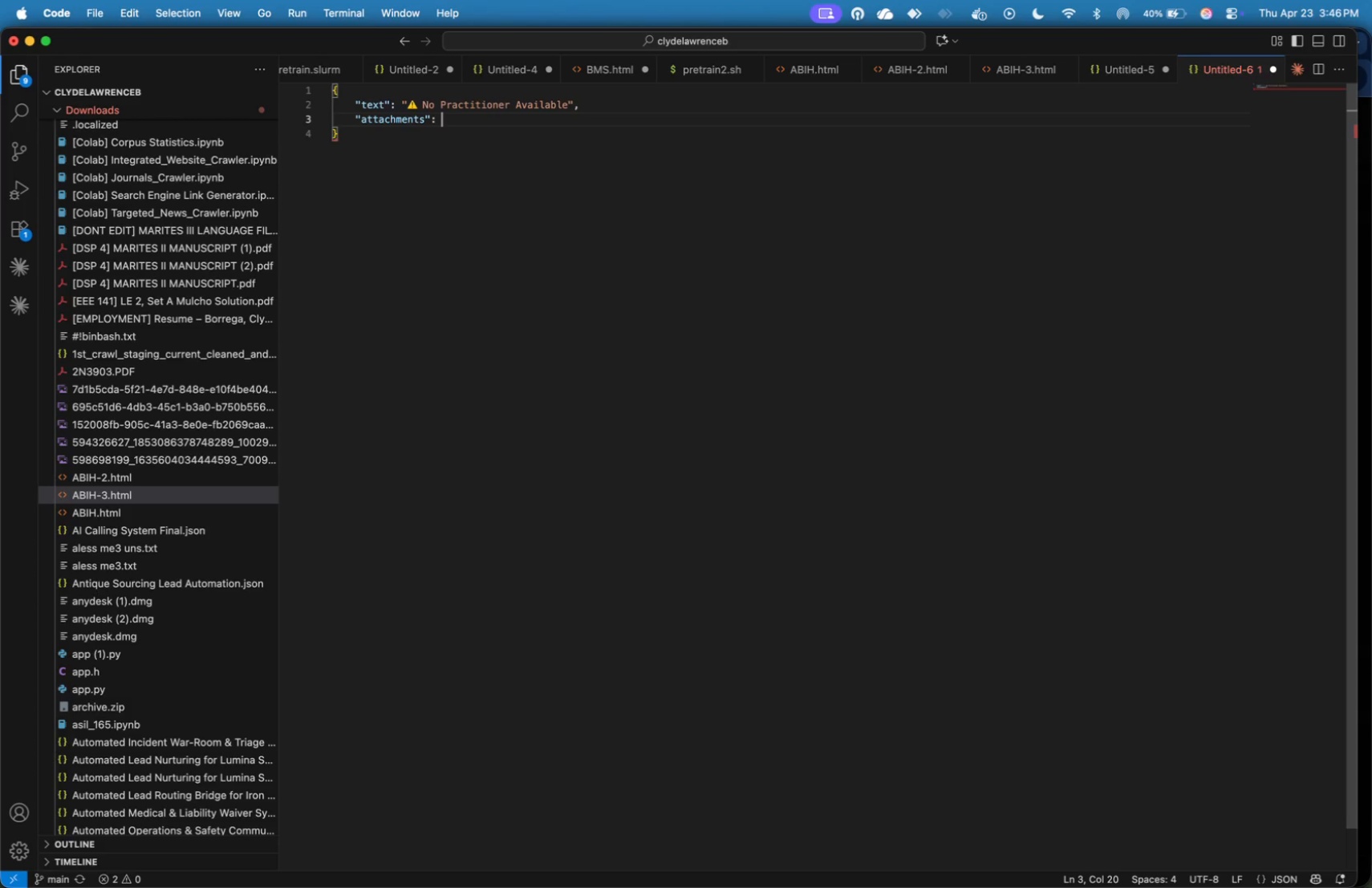 
key(Shift+Space)
 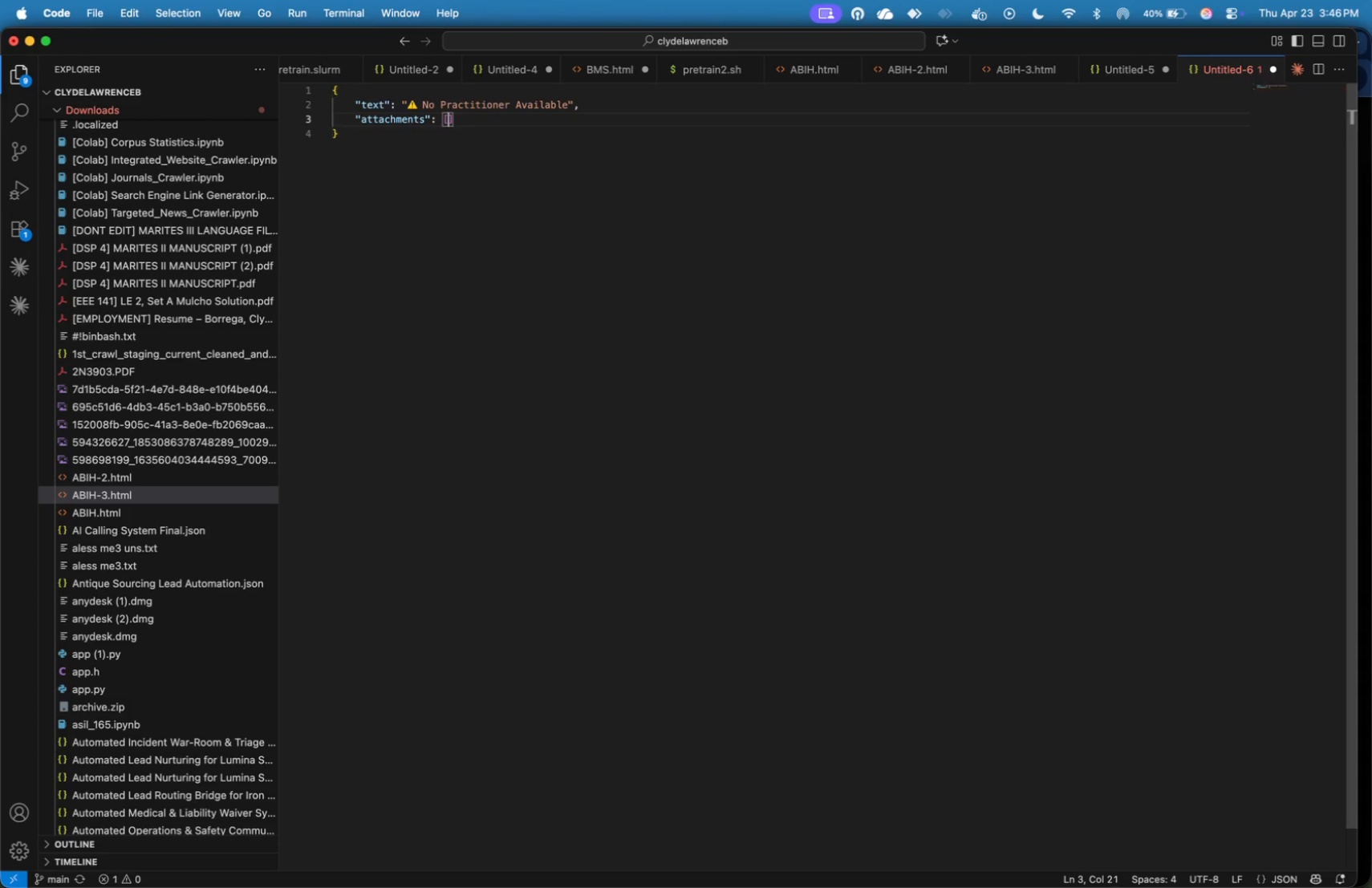 
key(BracketLeft)
 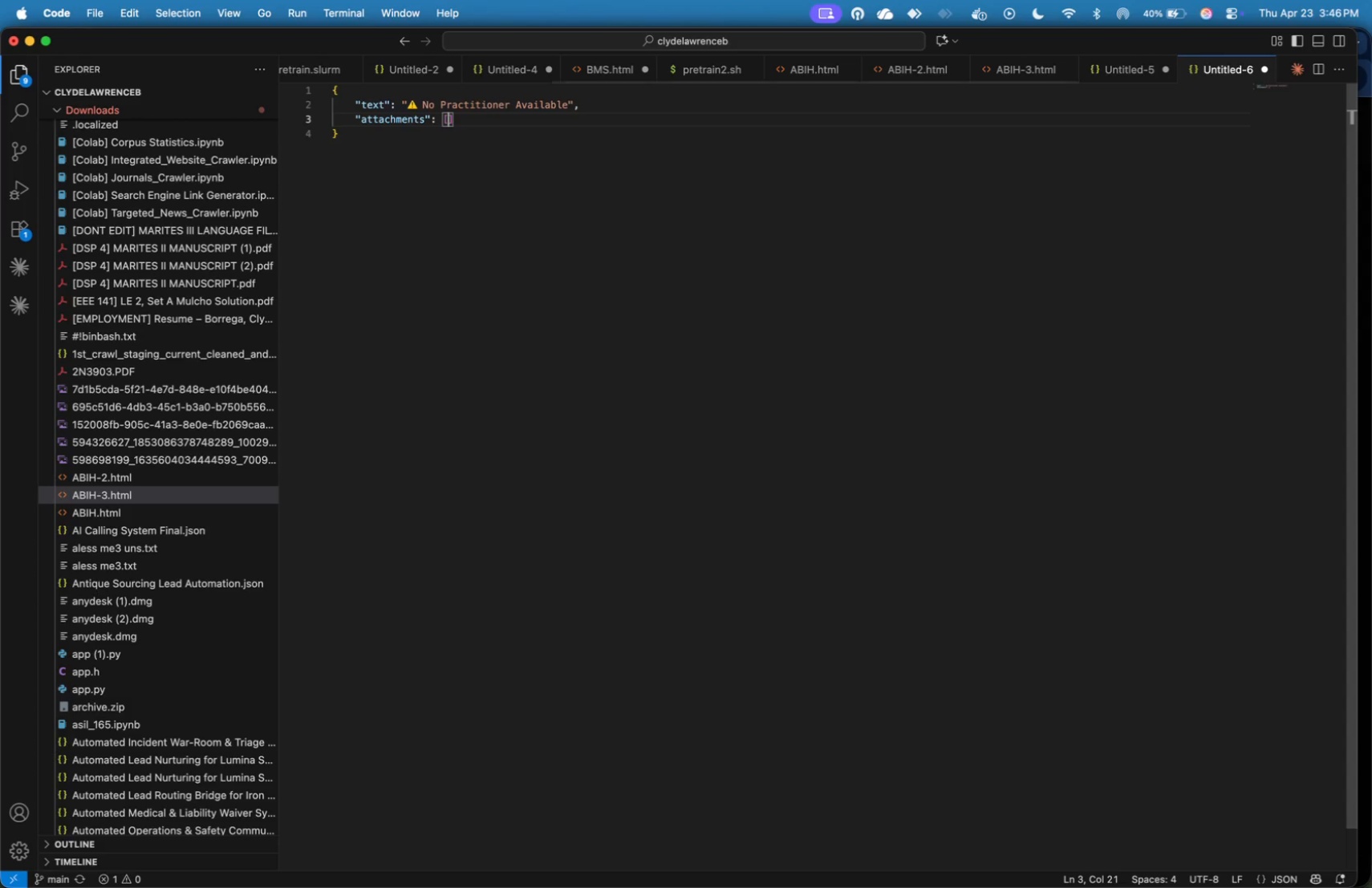 
key(Enter)
 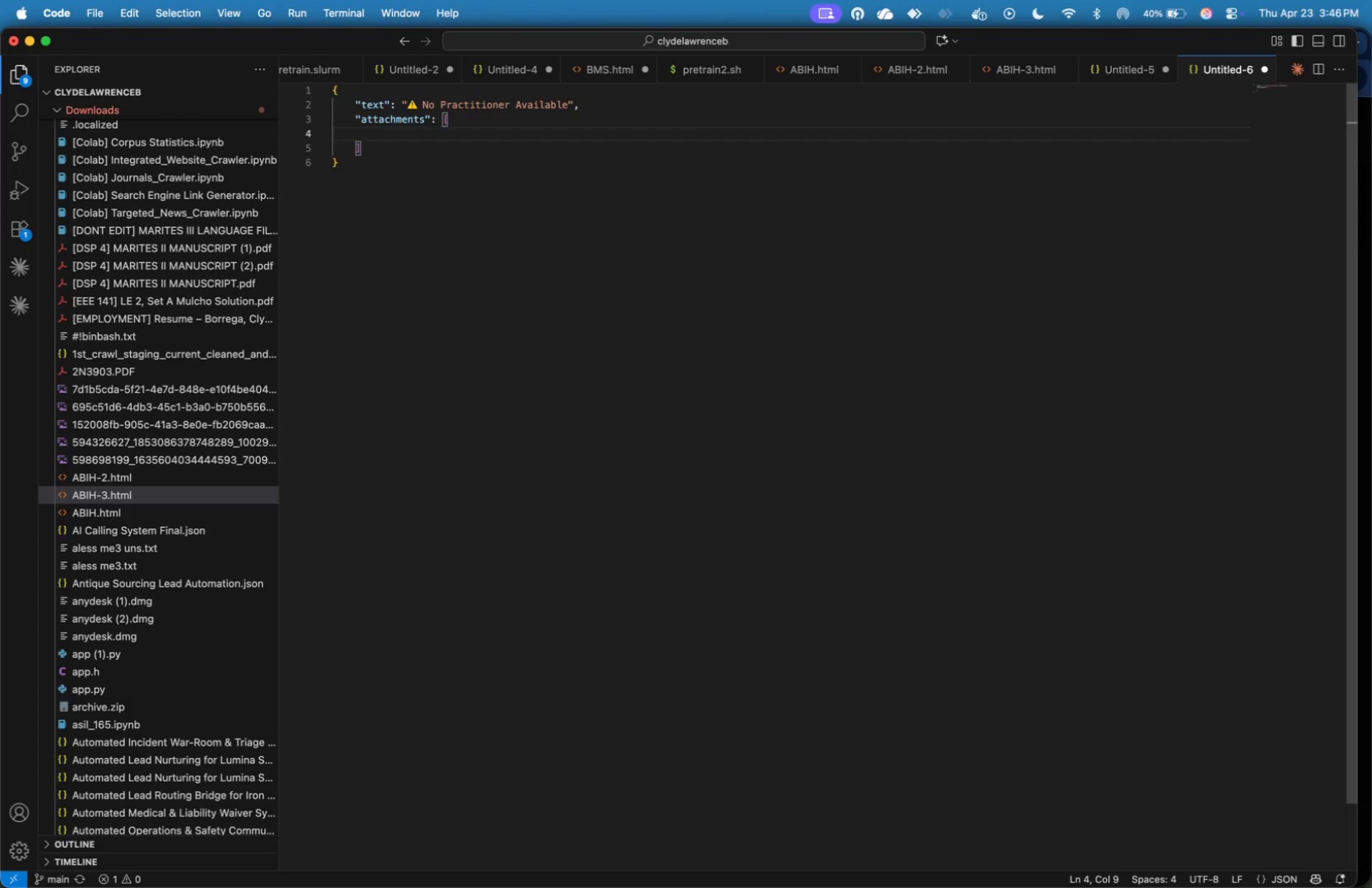 
key(Shift+ShiftLeft)
 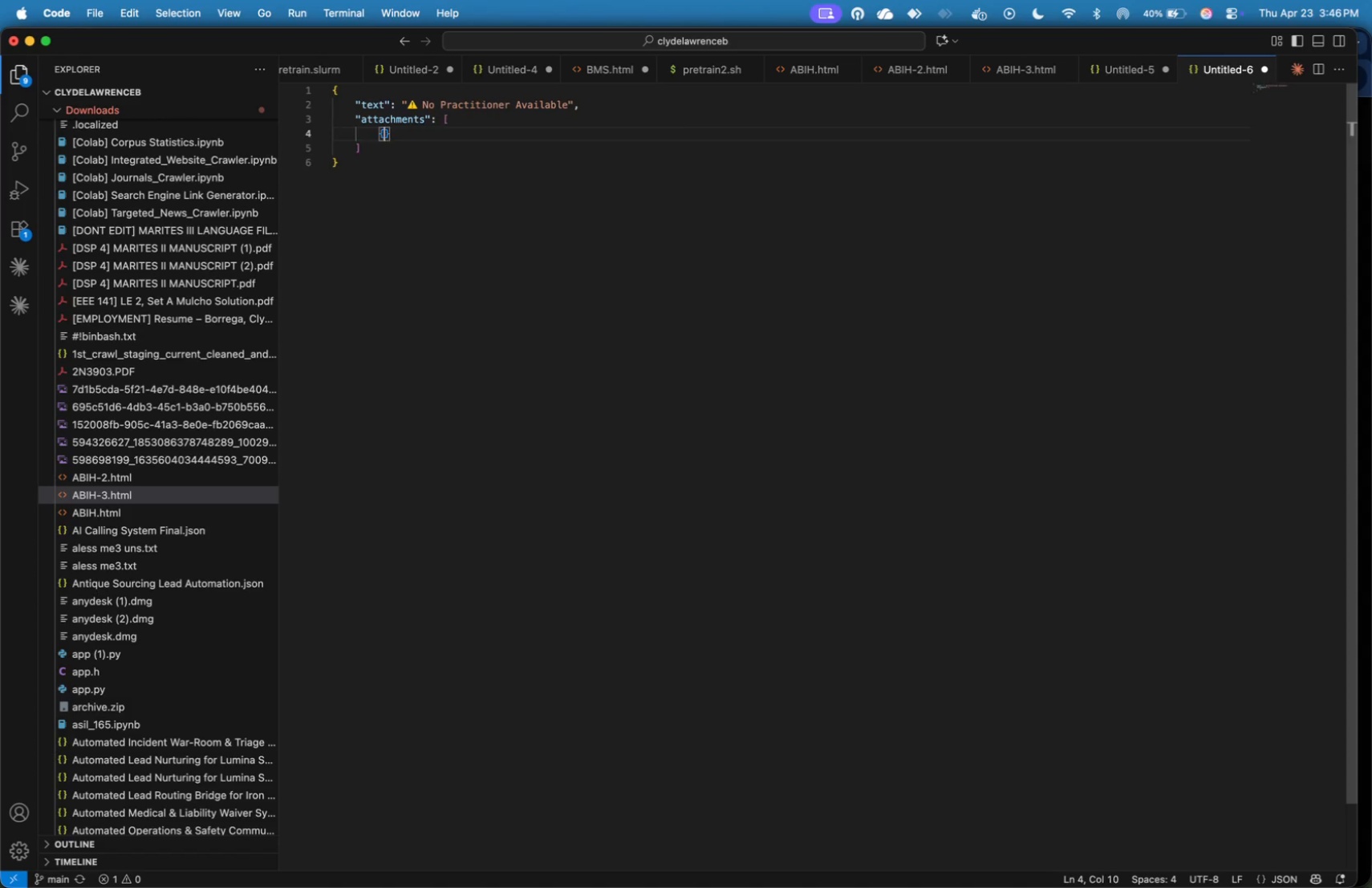 
key(Shift+BracketLeft)
 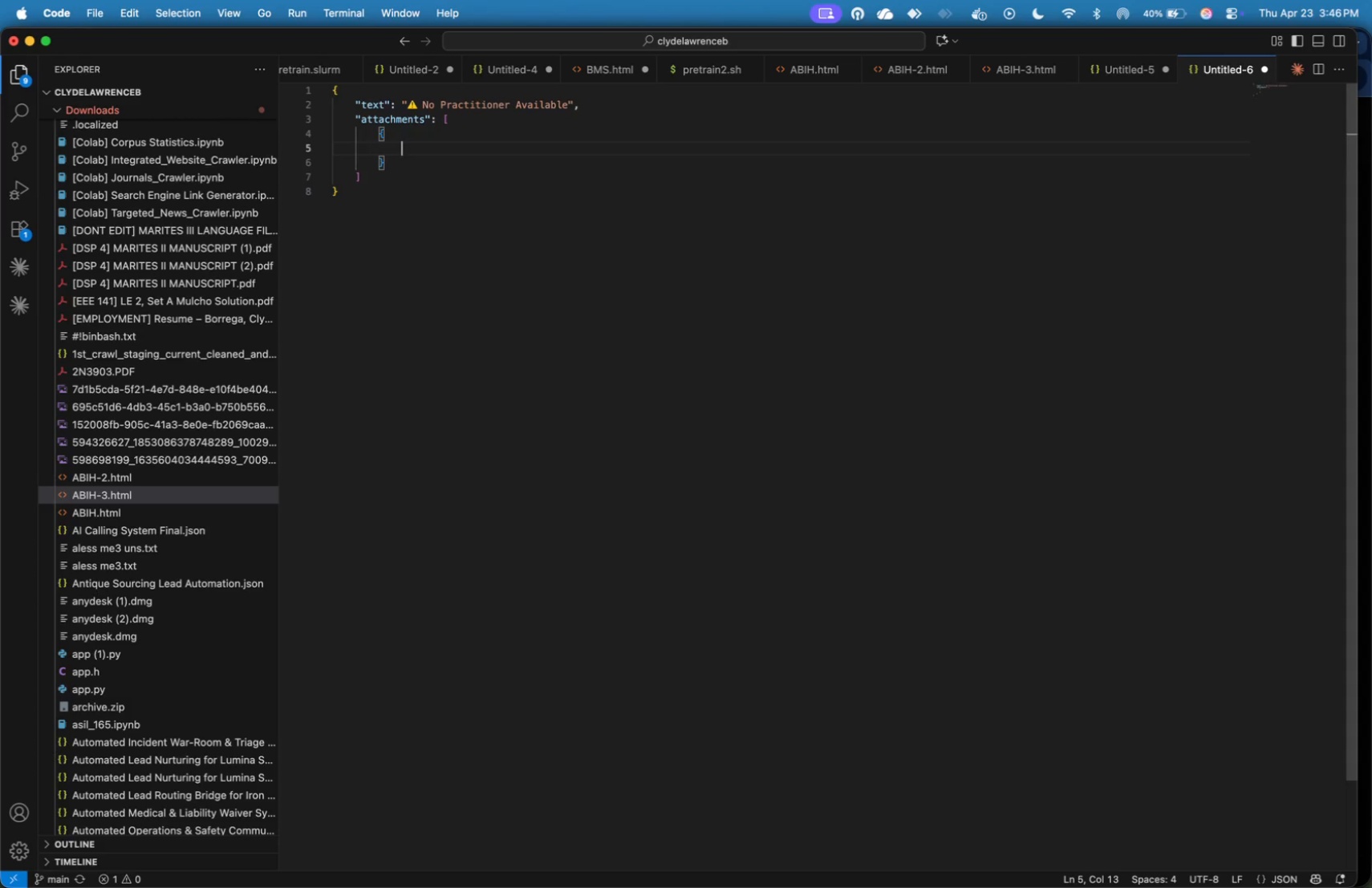 
key(Enter)
 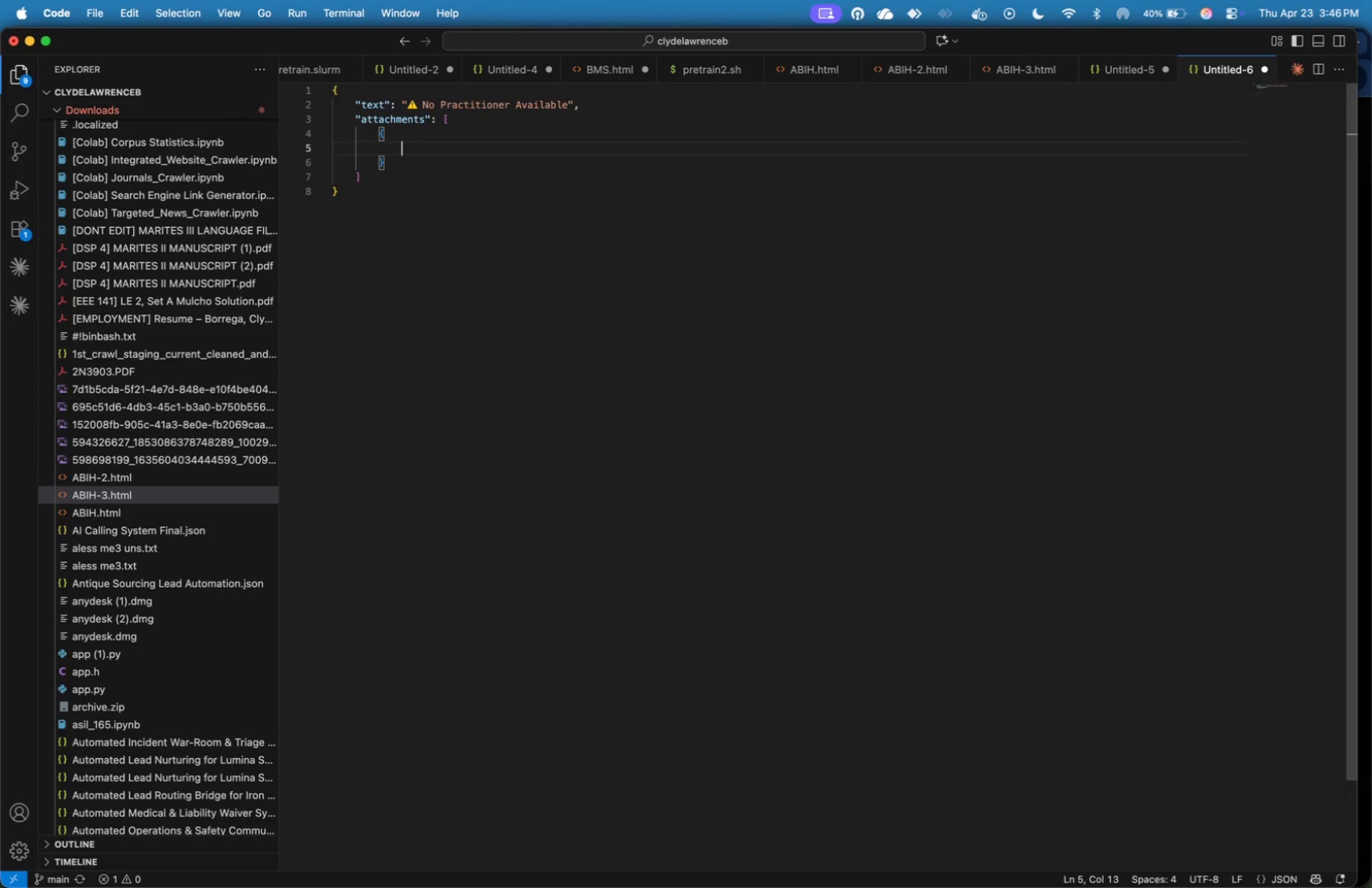 
type(:color)
key(Backspace)
key(Backspace)
key(Backspace)
key(Backspace)
key(Backspace)
key(Backspace)
type("color)
 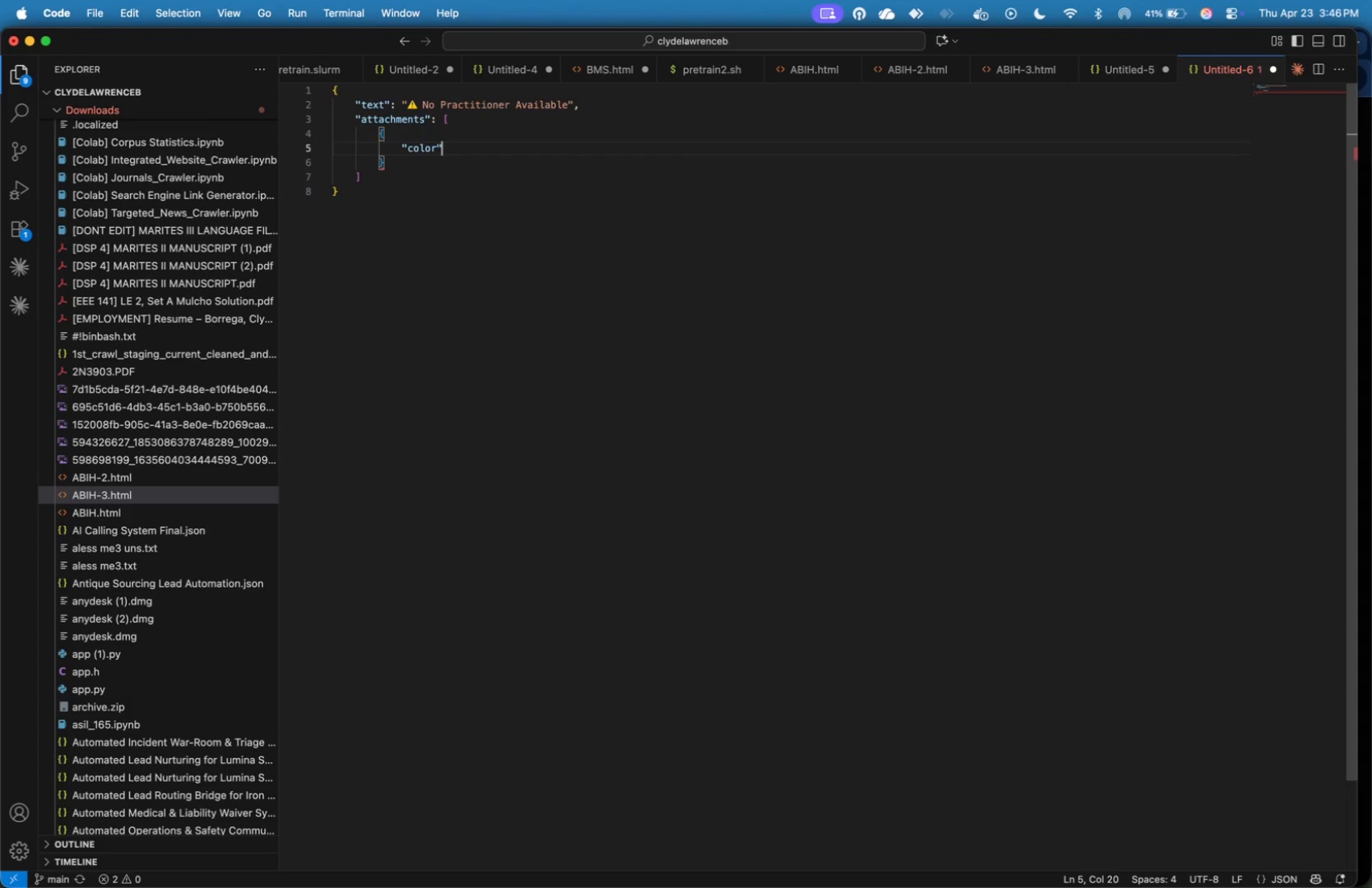 
 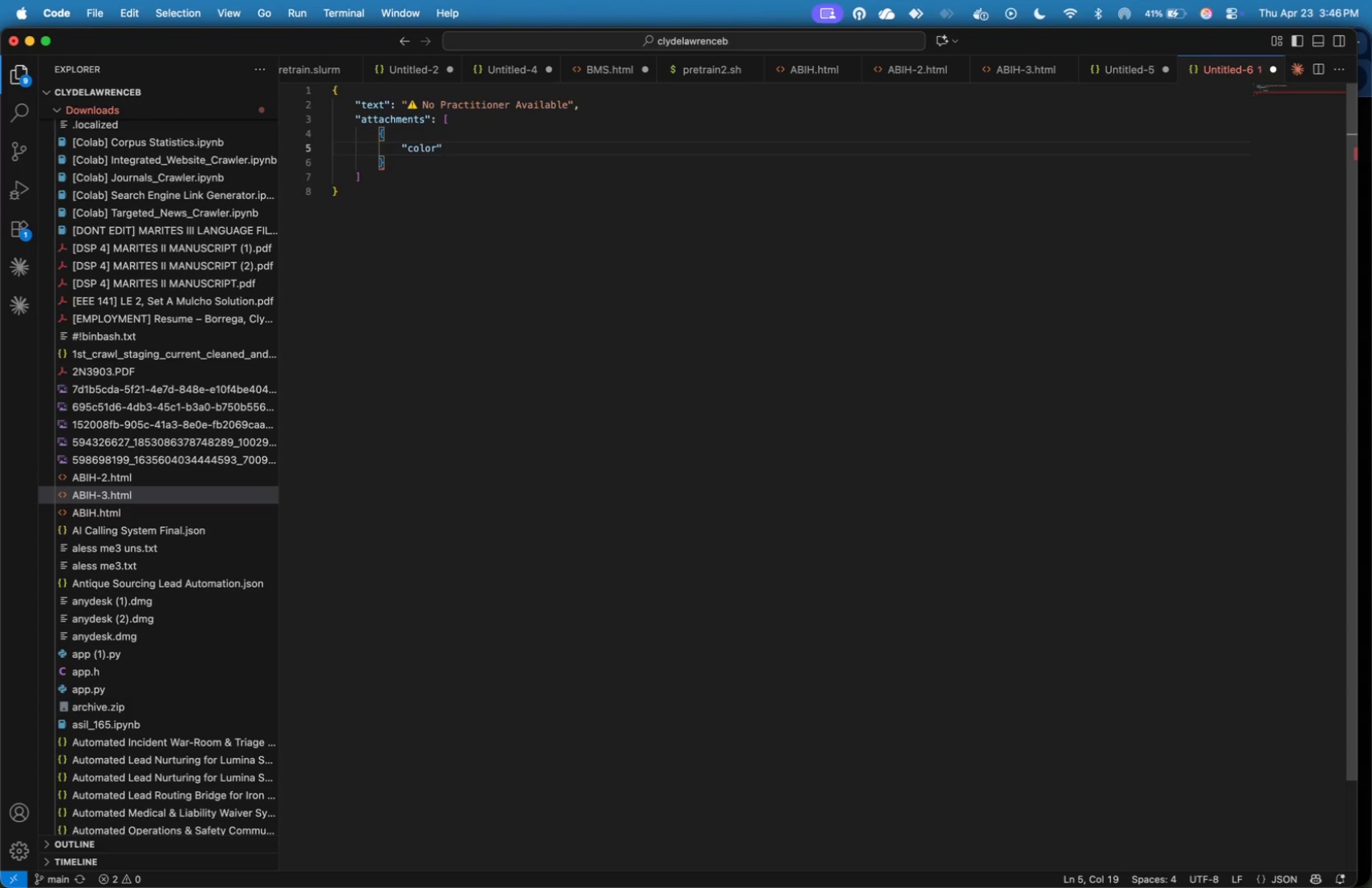 
key(ArrowRight)
 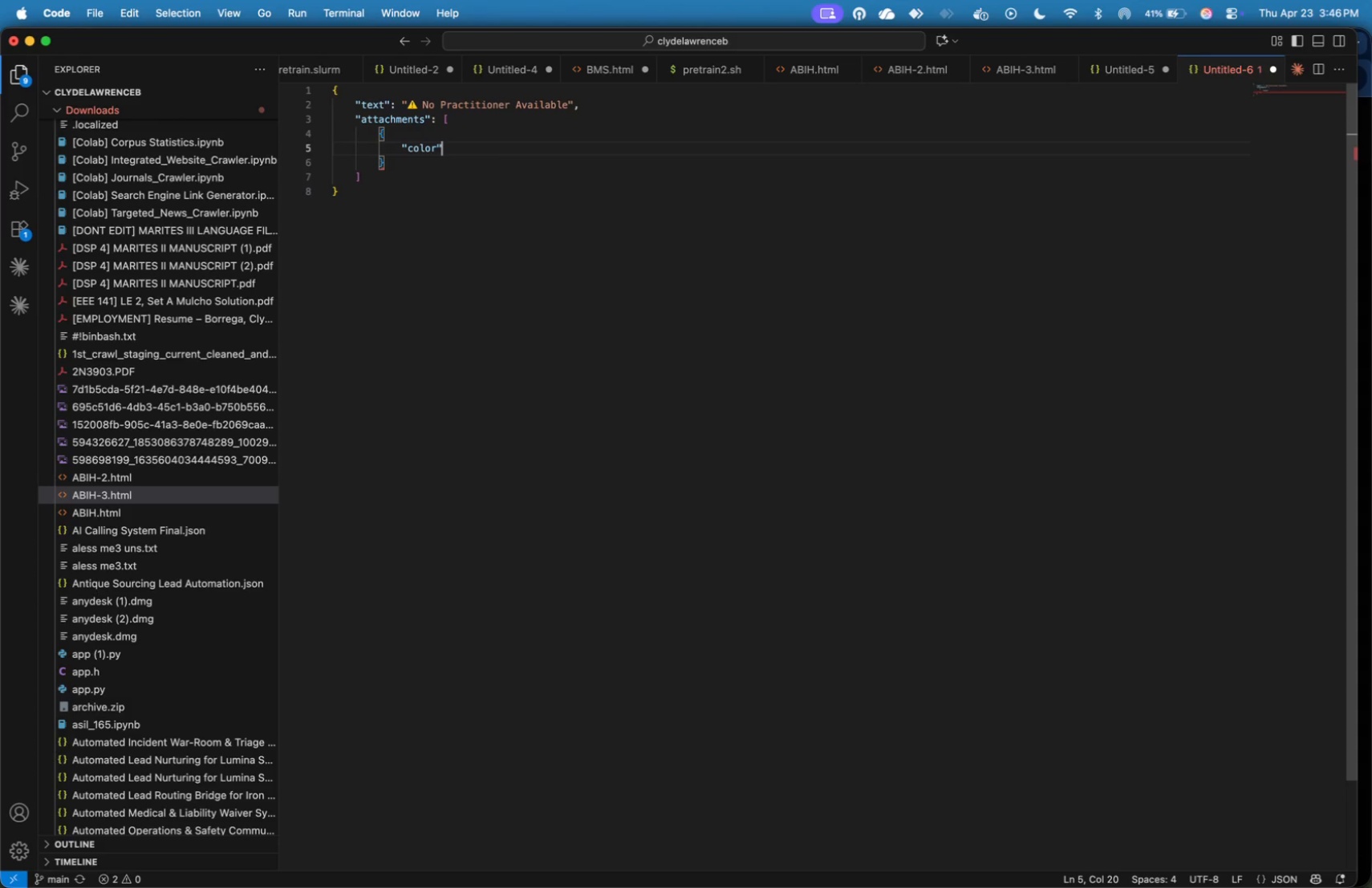 
type(: "#f59e0b)
 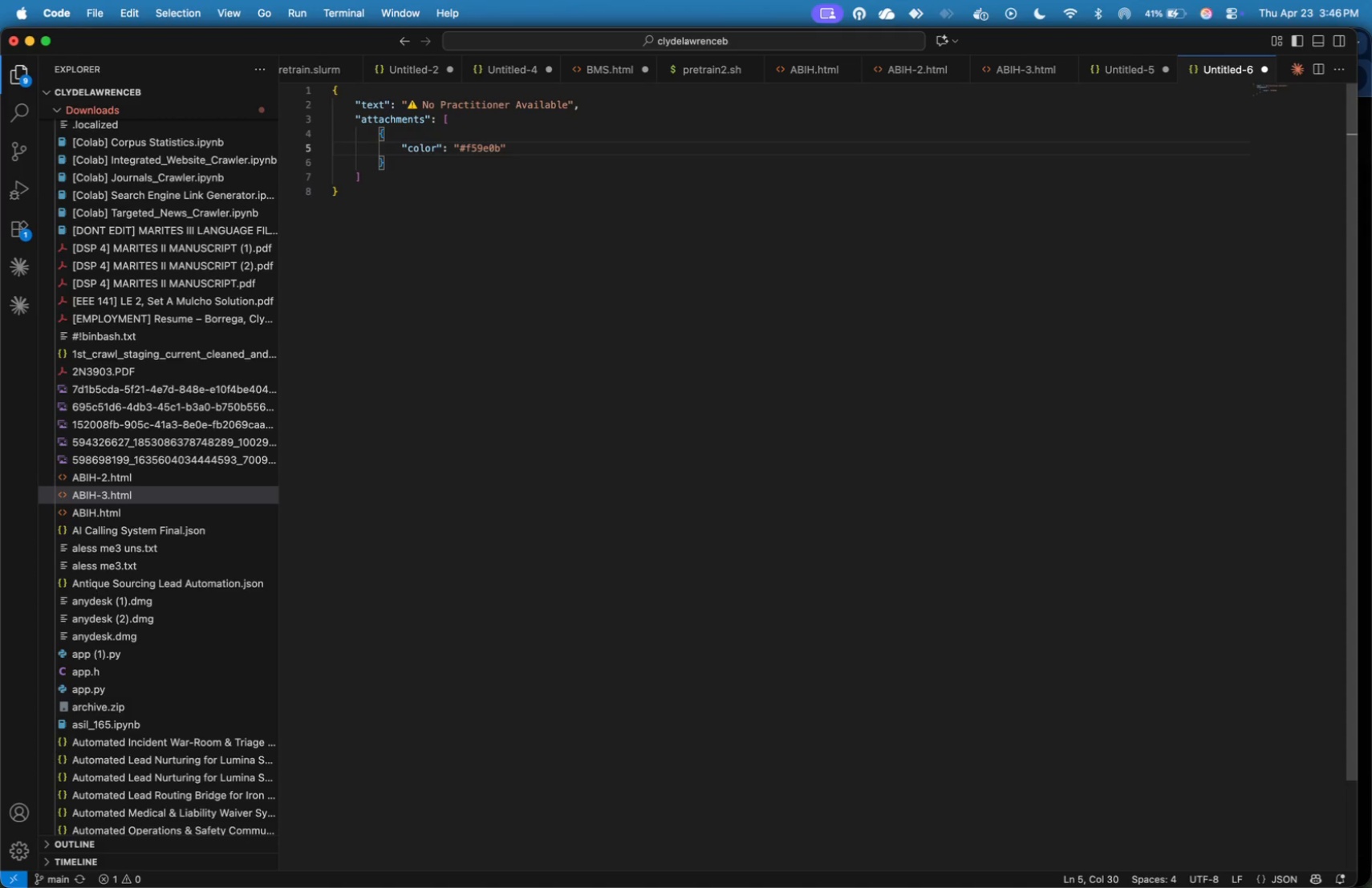 
key(ArrowRight)
 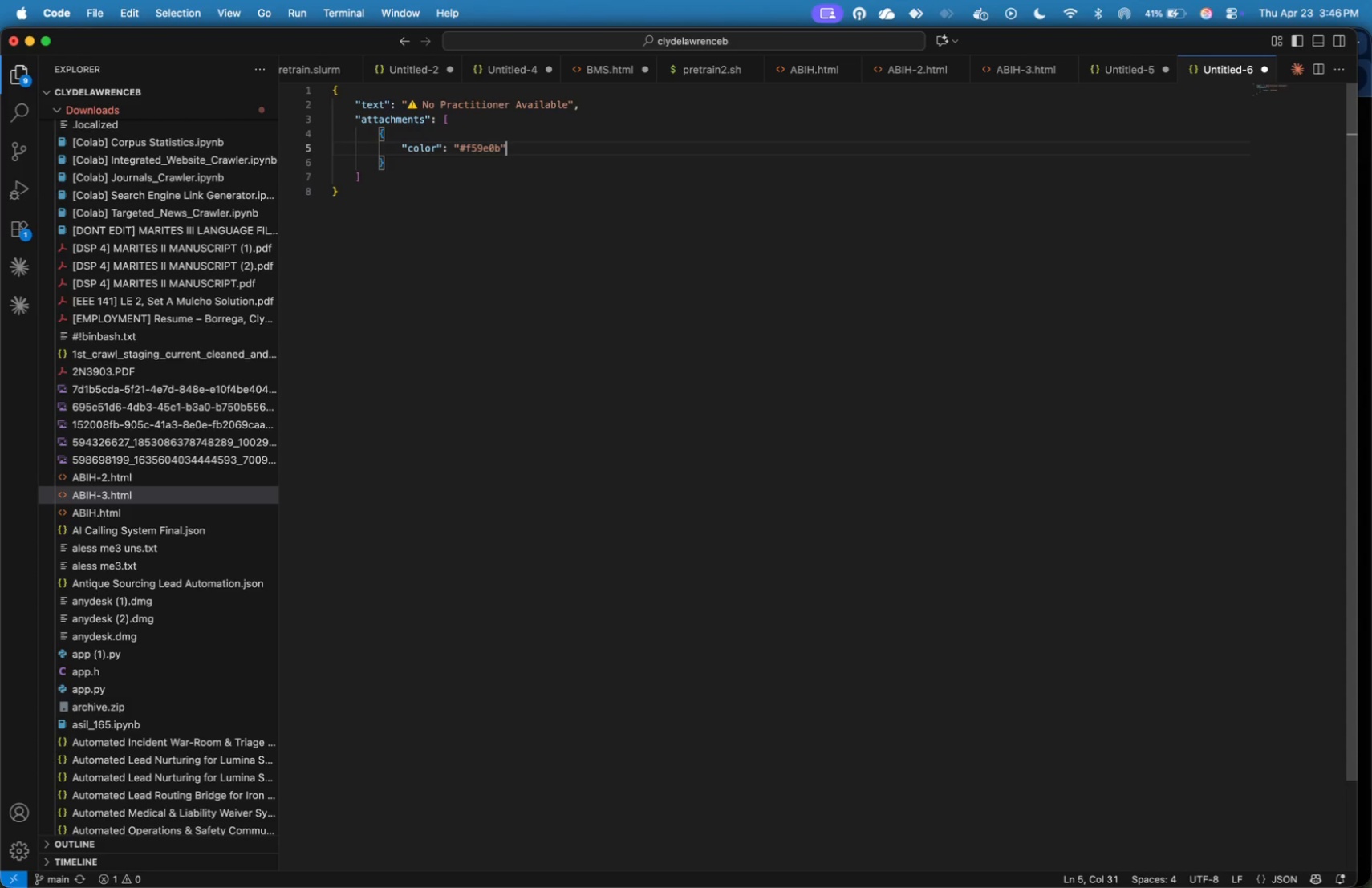 
wait(5.41)
 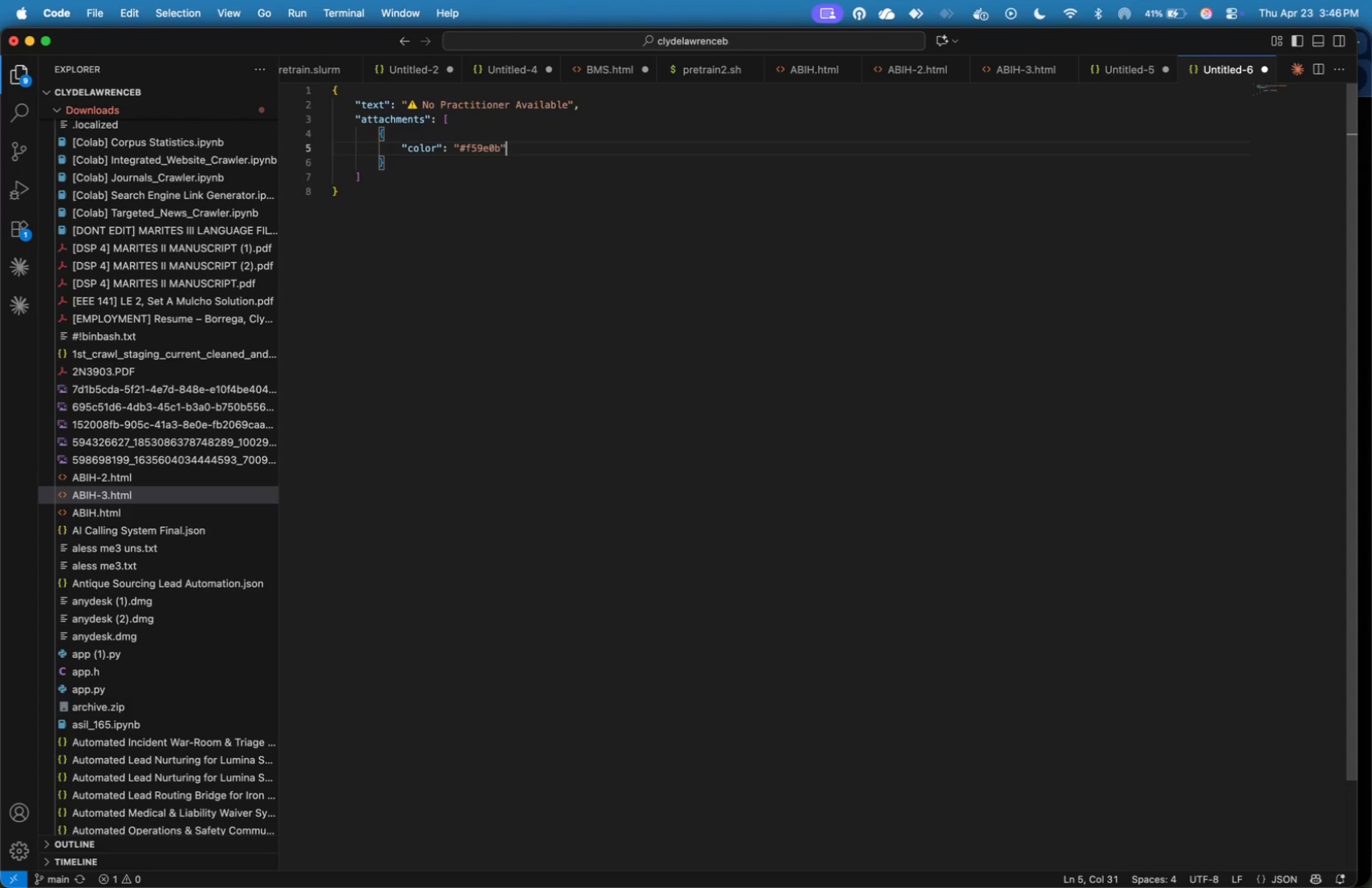 
key(Comma)
 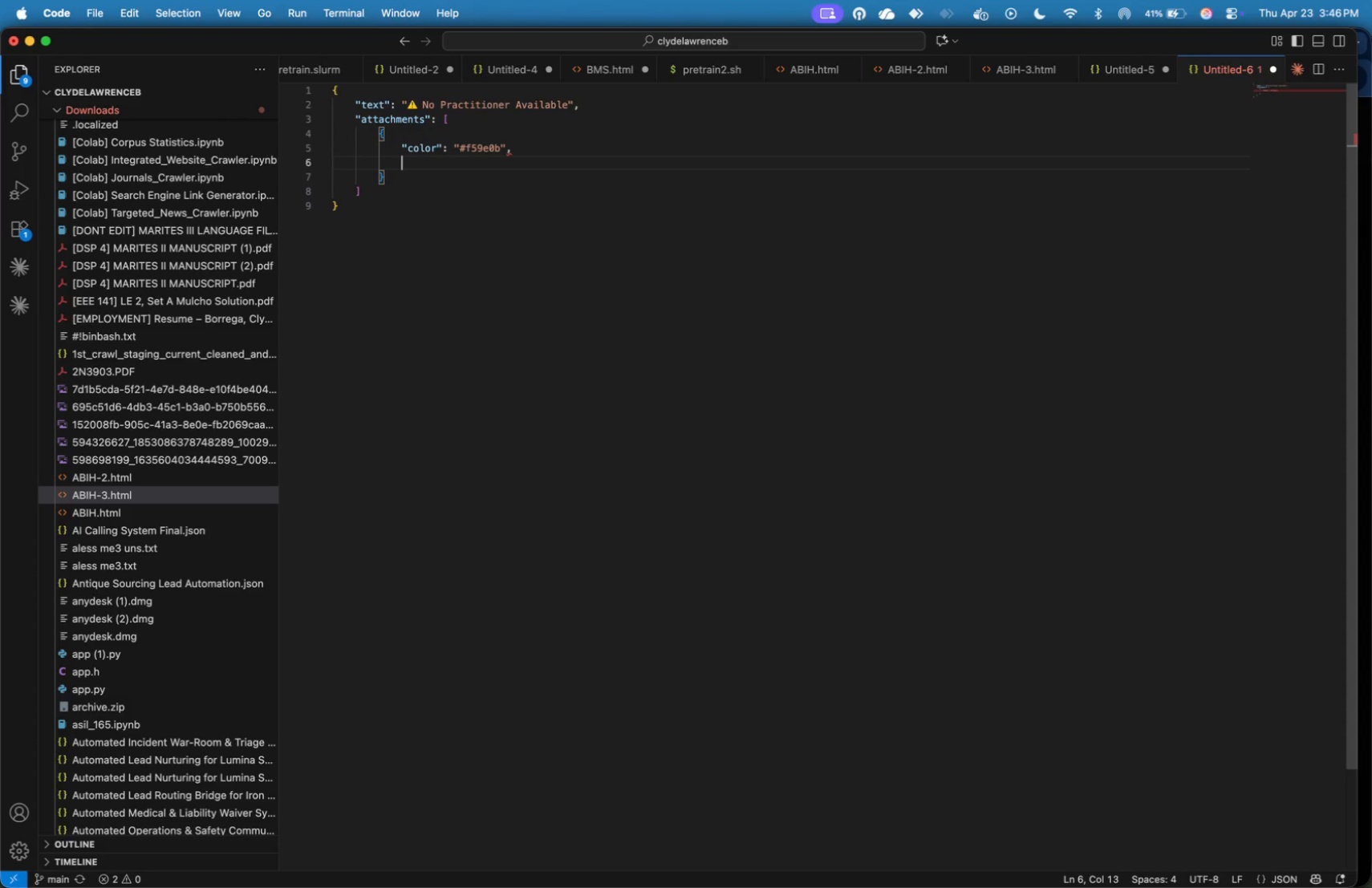 
key(Enter)
 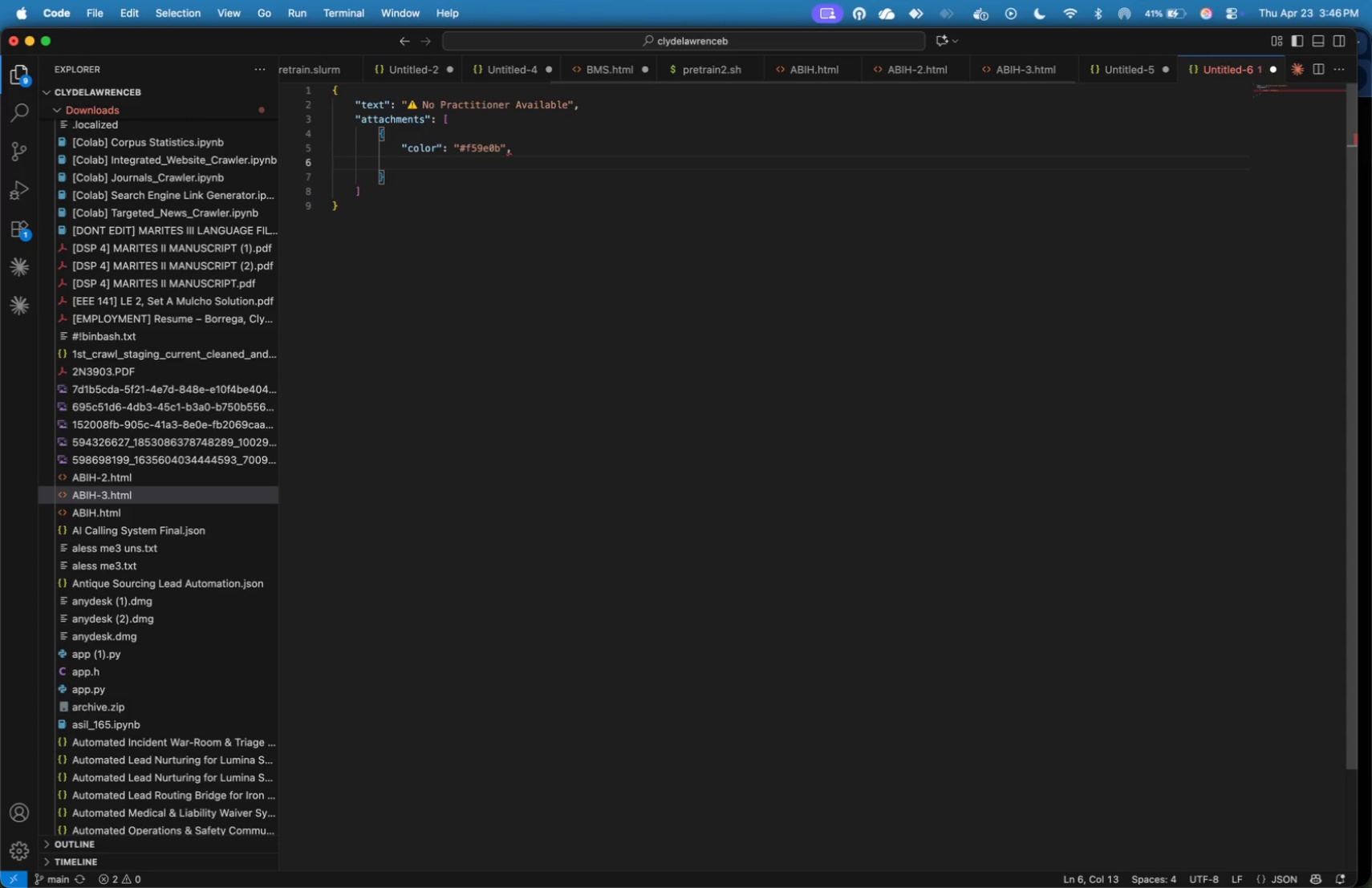 
type(block)
key(Backspace)
key(Backspace)
key(Backspace)
key(Backspace)
key(Backspace)
type("blocks)
 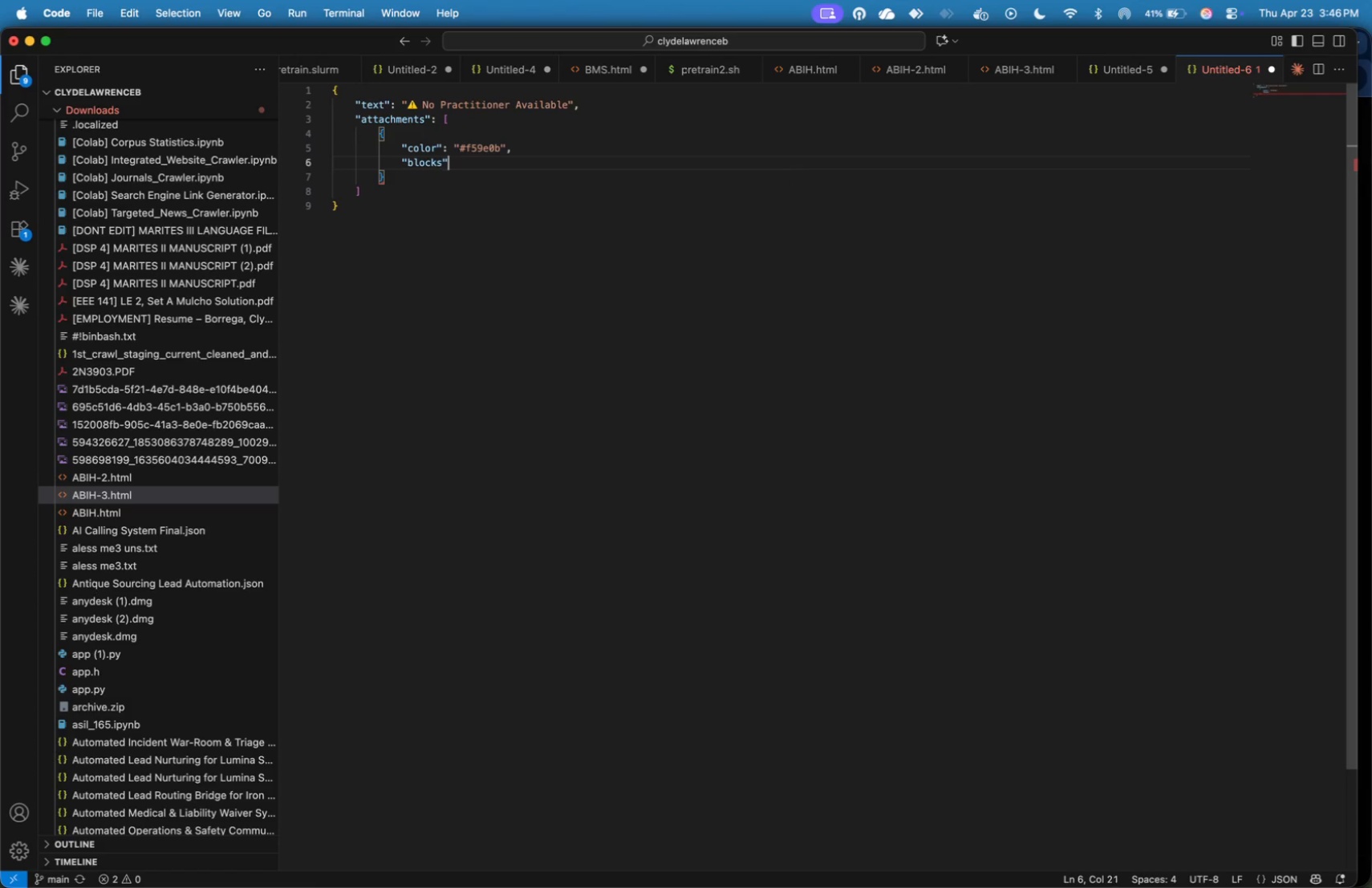 
 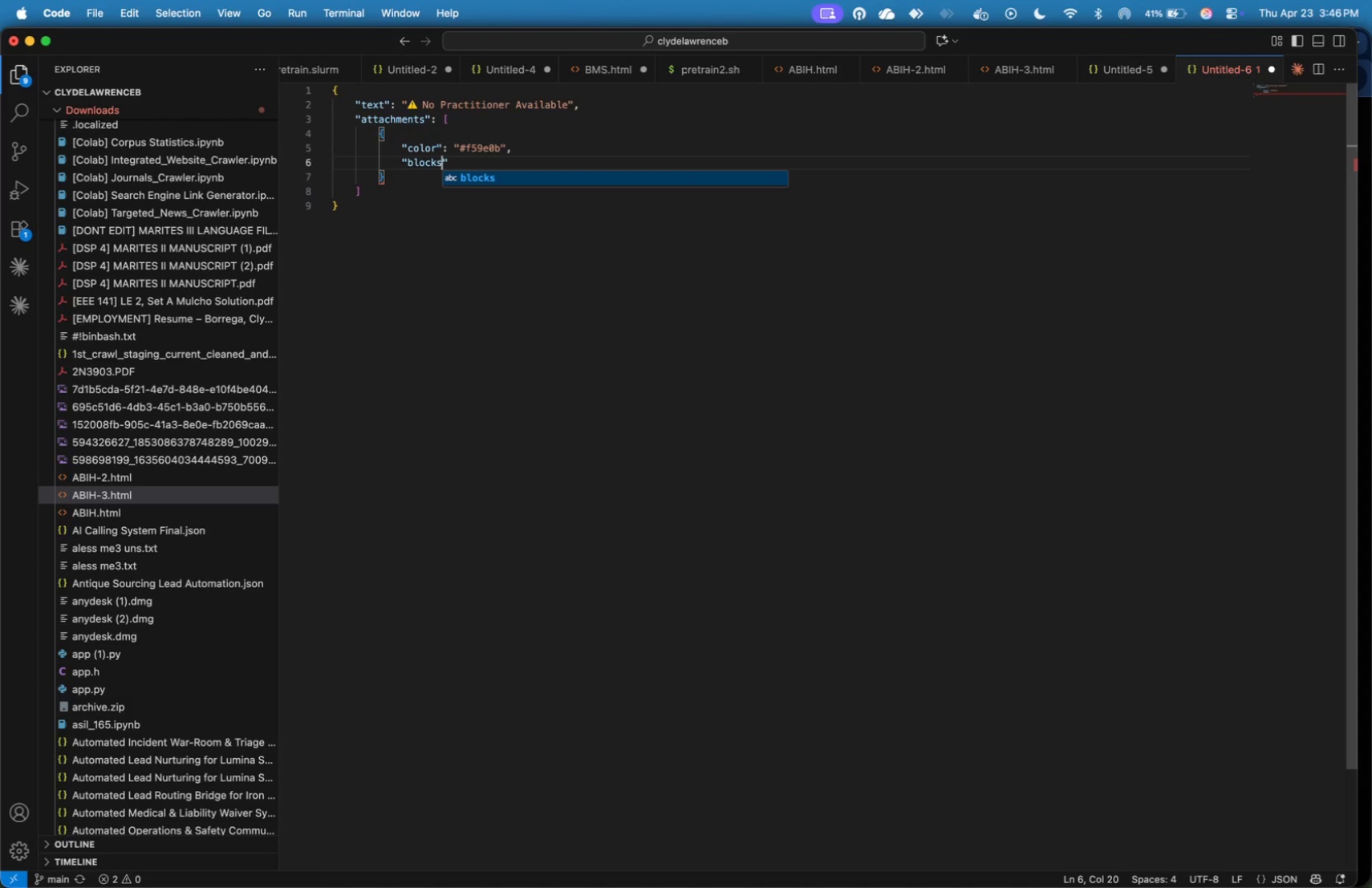 
key(ArrowRight)
 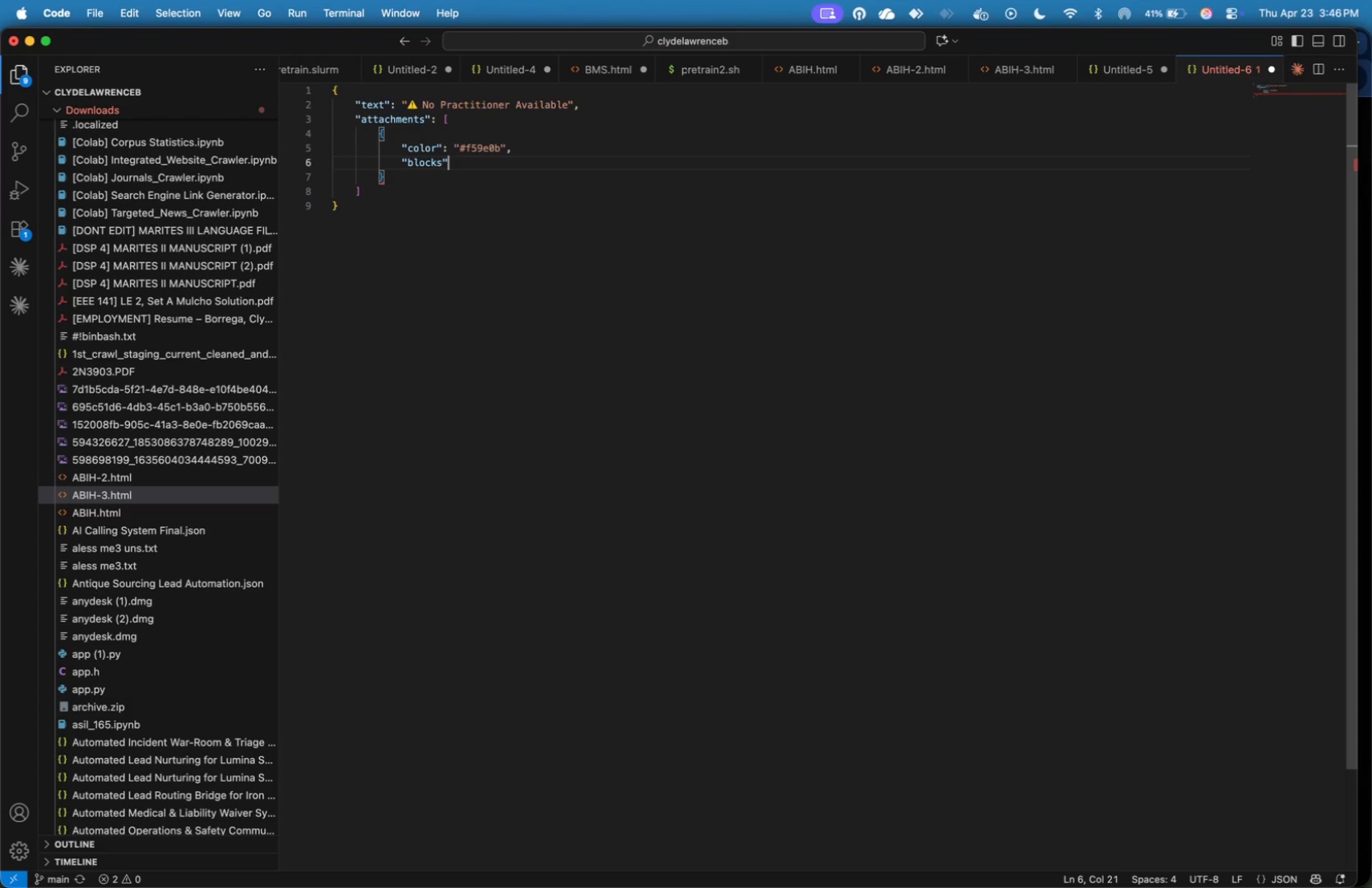 
key(Shift+Semicolon)
 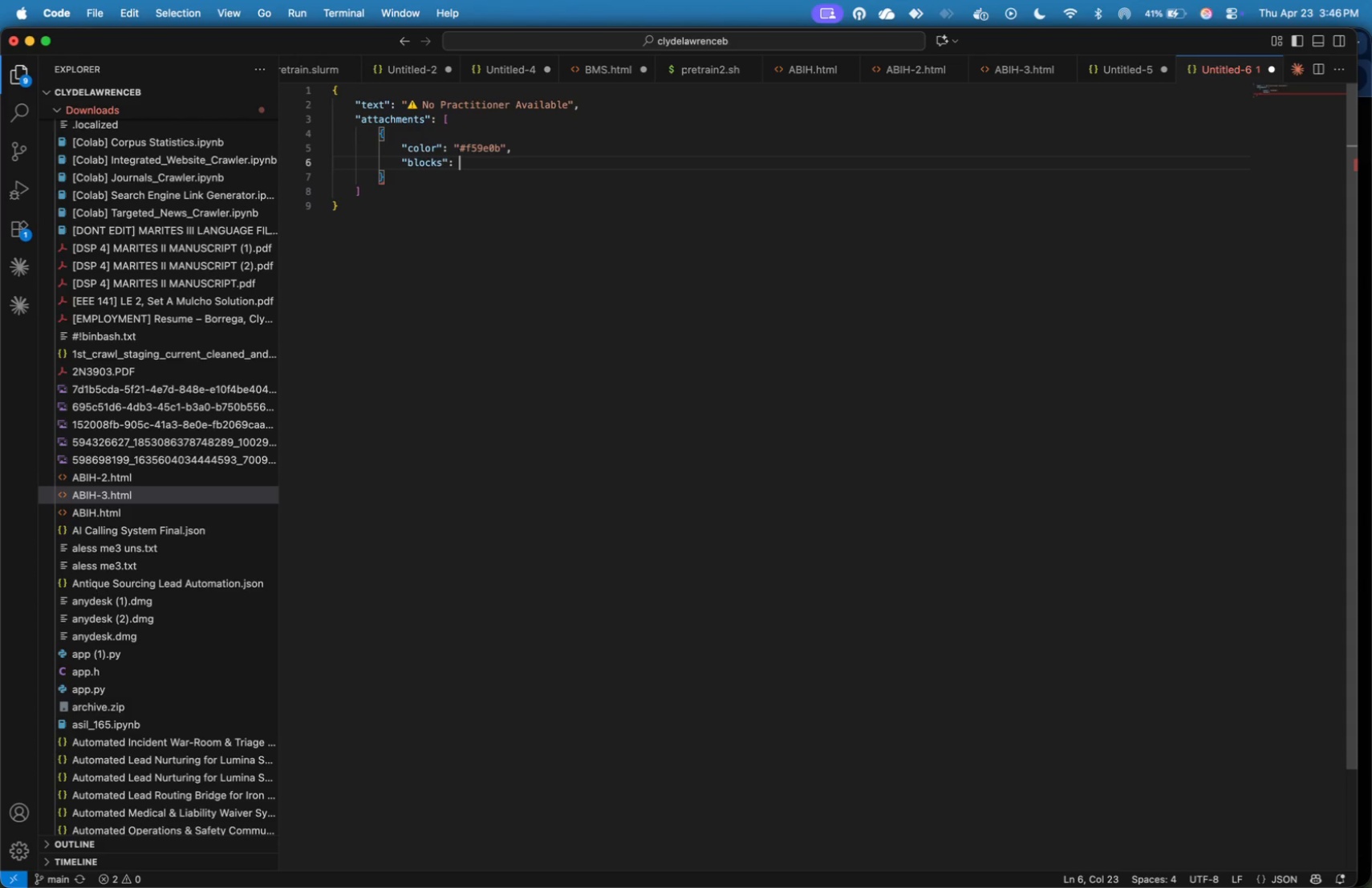 
key(Shift+Space)
 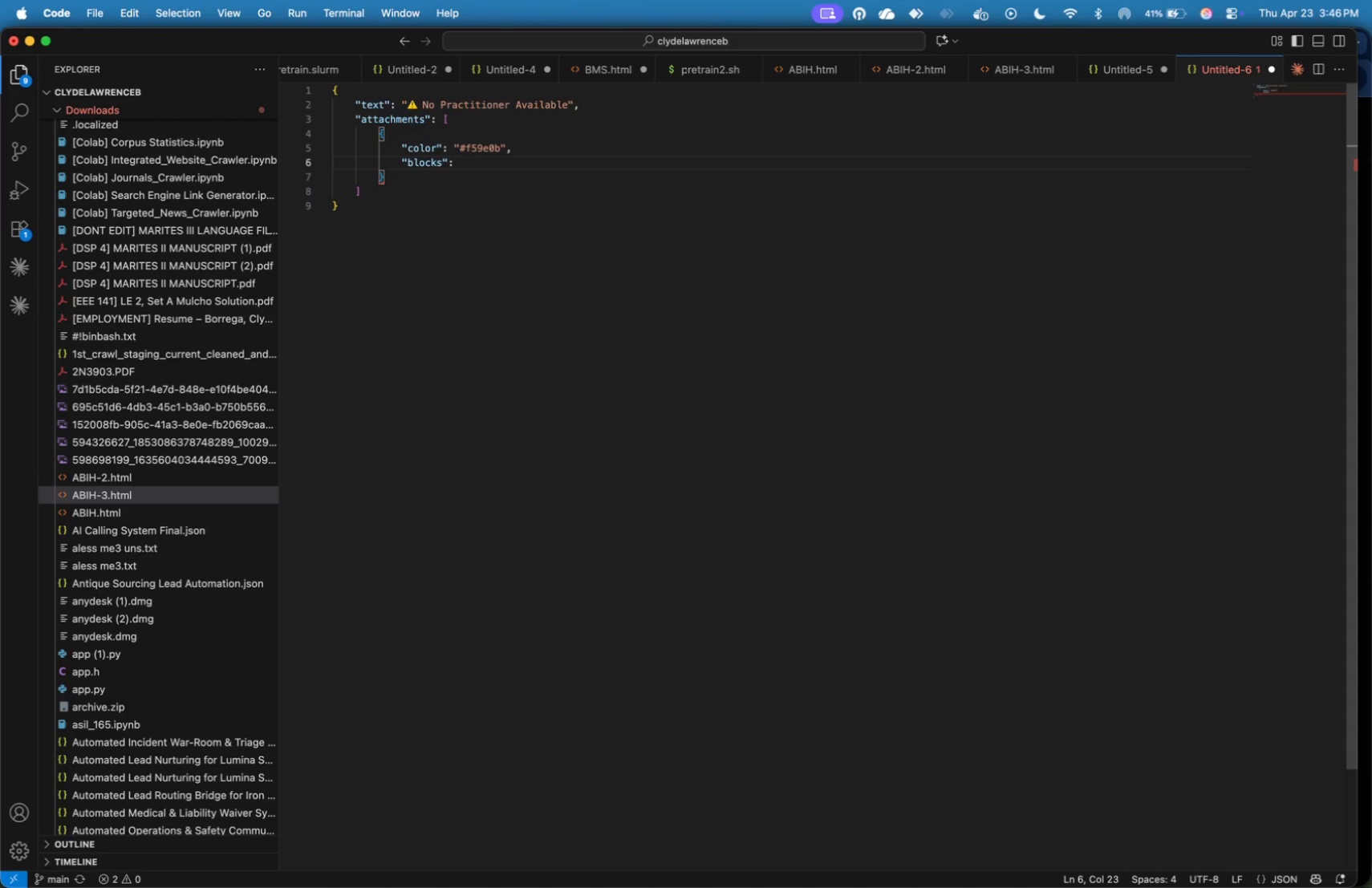 
key(BracketLeft)
 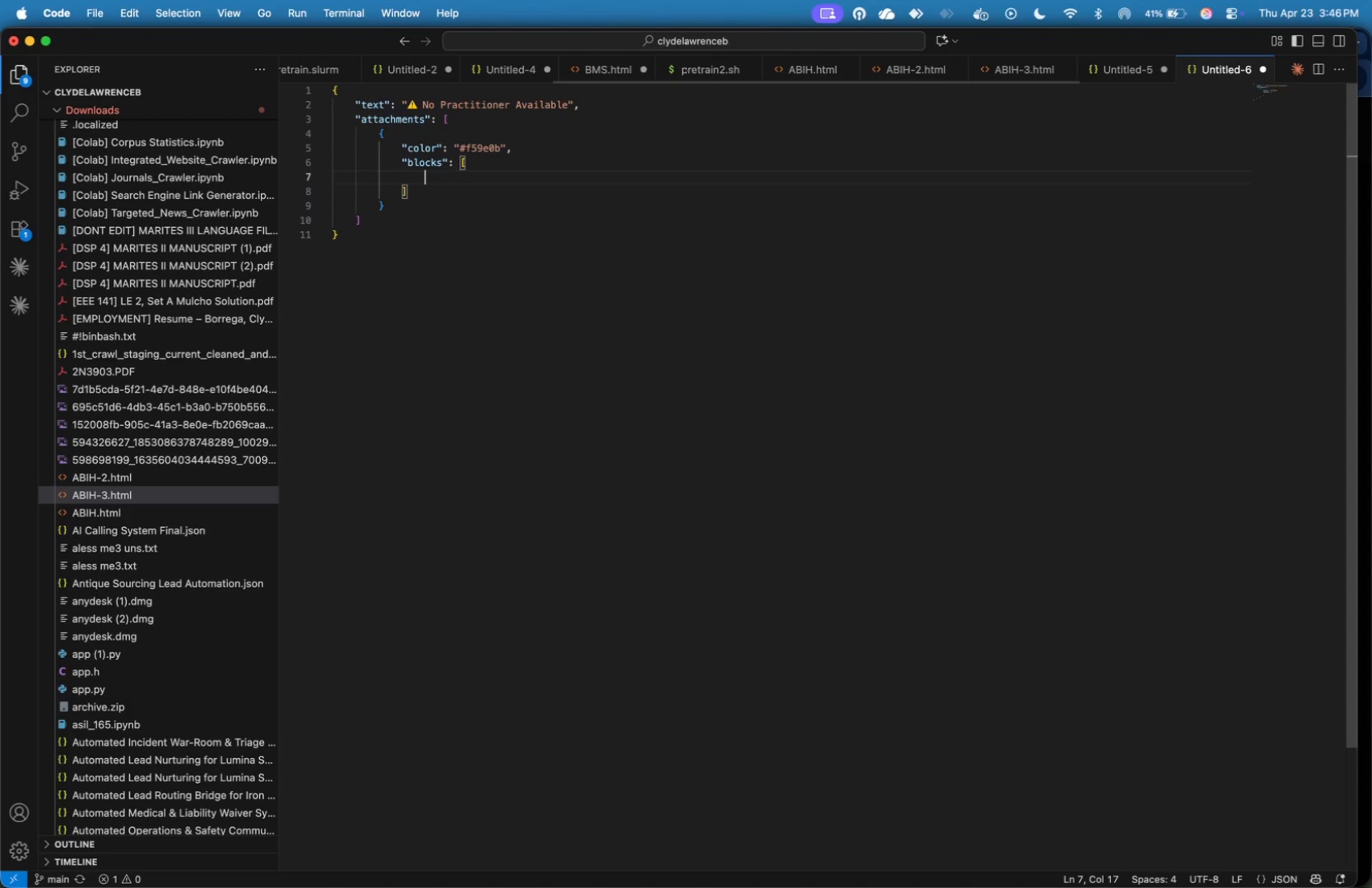 
key(Enter)
 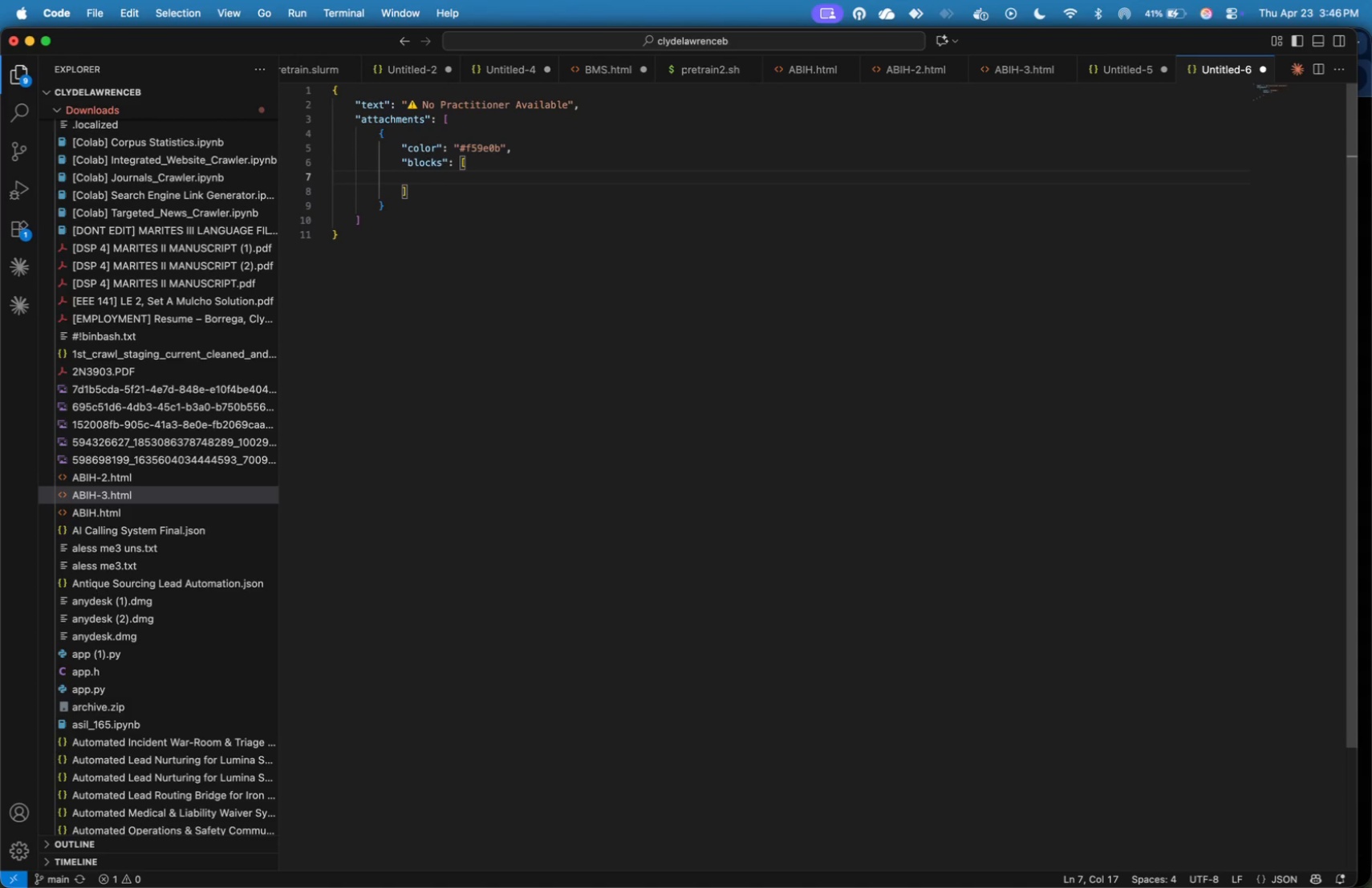 
key(Shift+BracketLeft)
 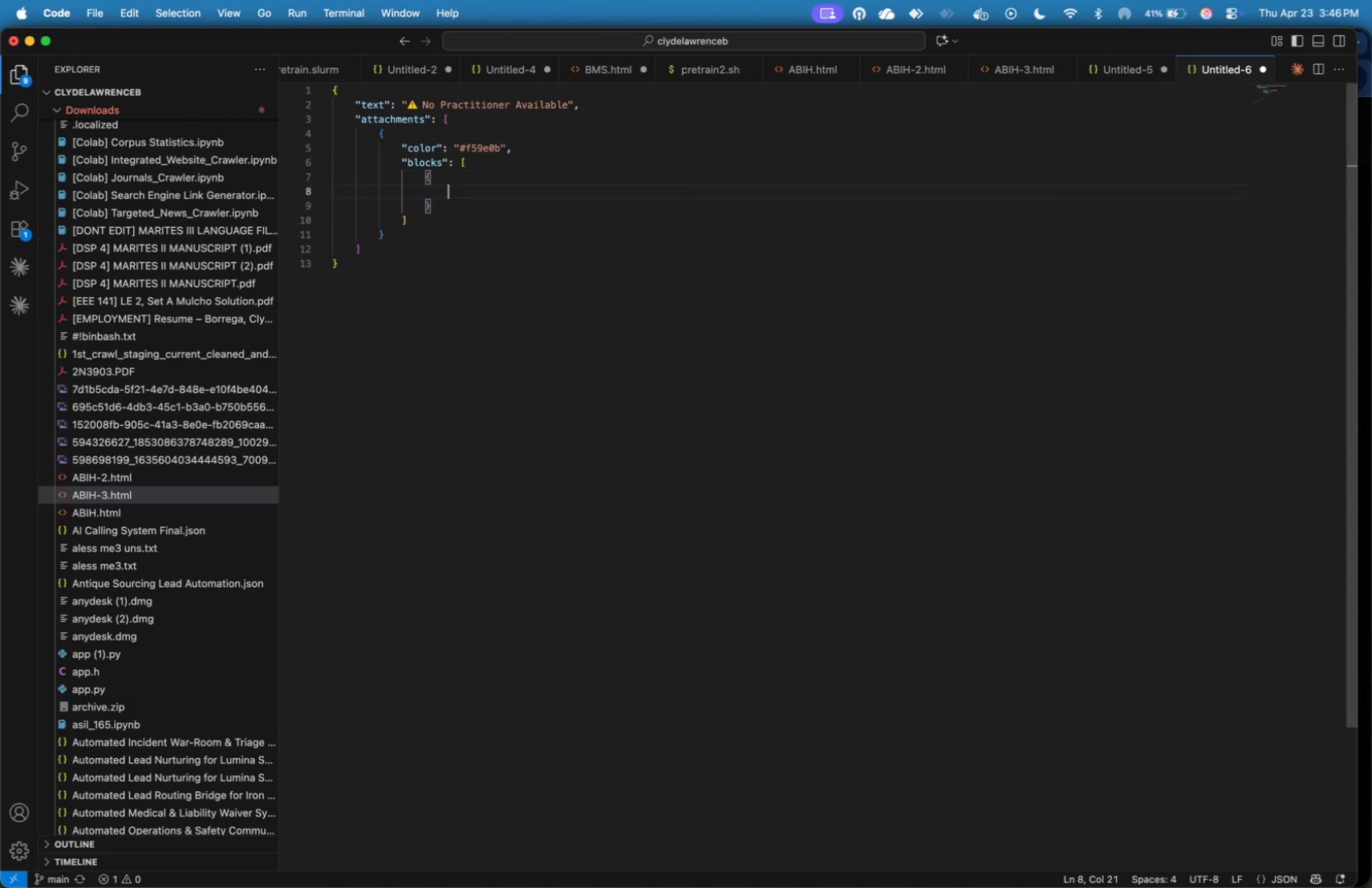 
key(Enter)
 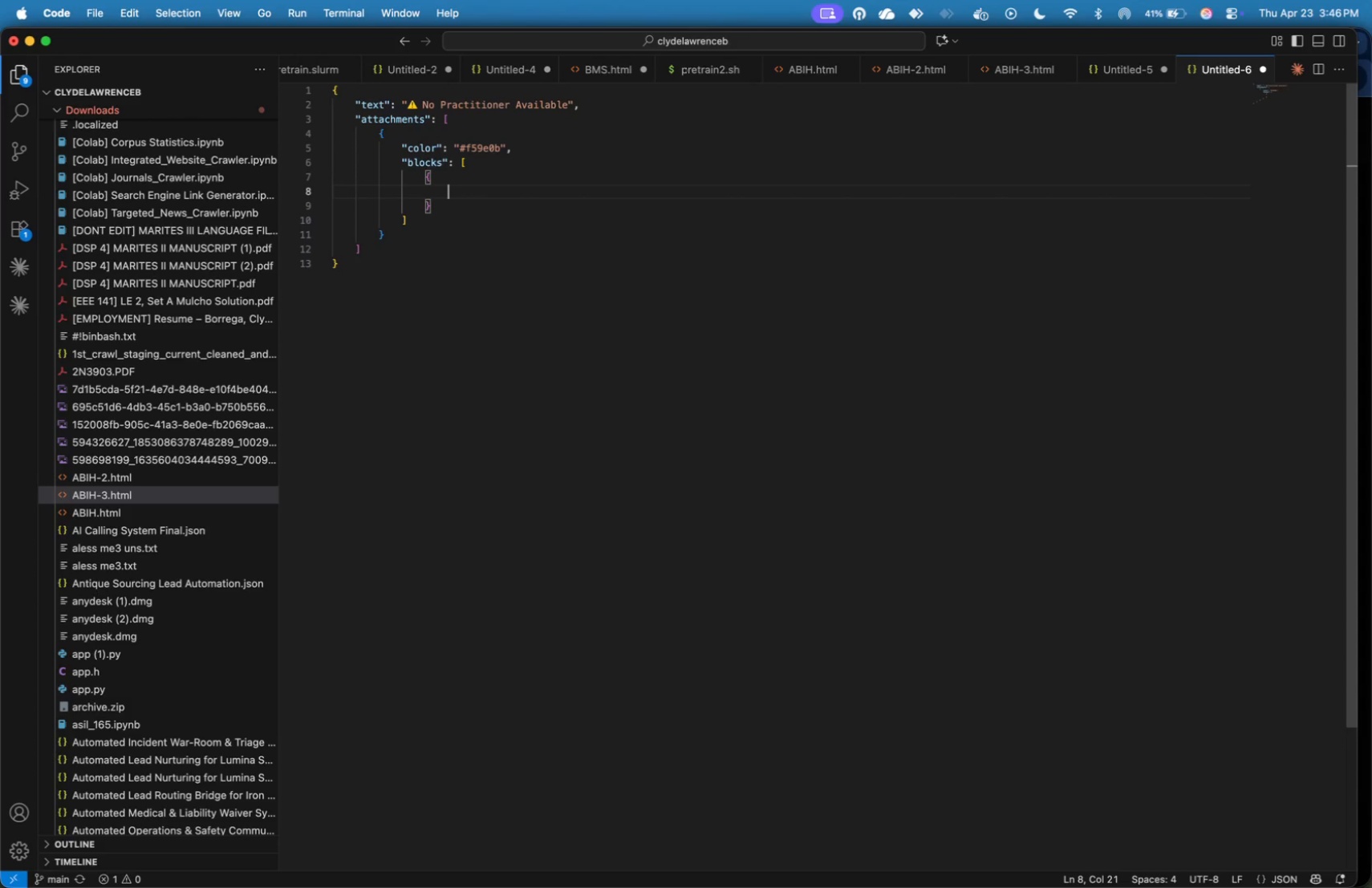 
type("type)
 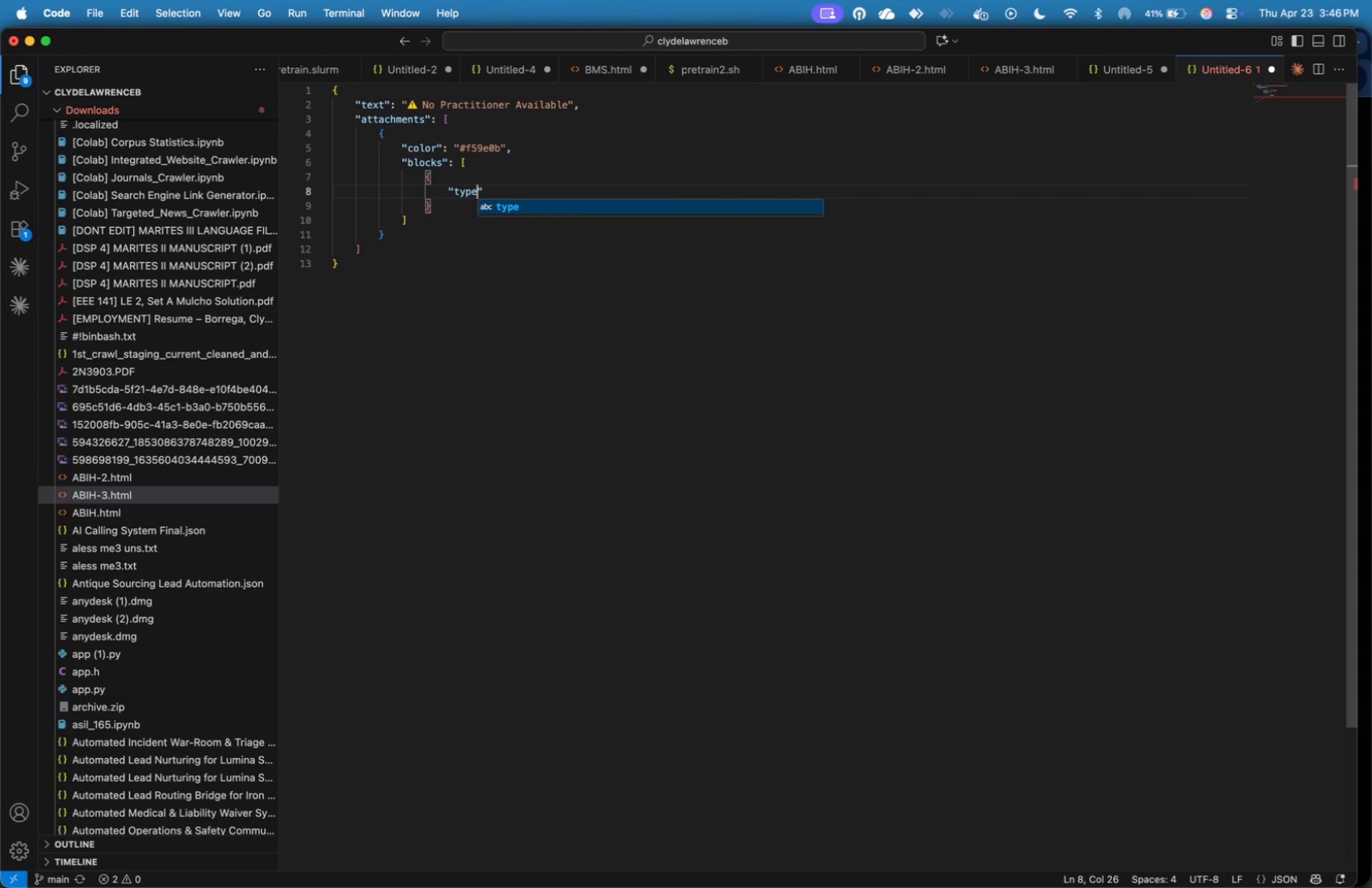 
key(ArrowRight)
 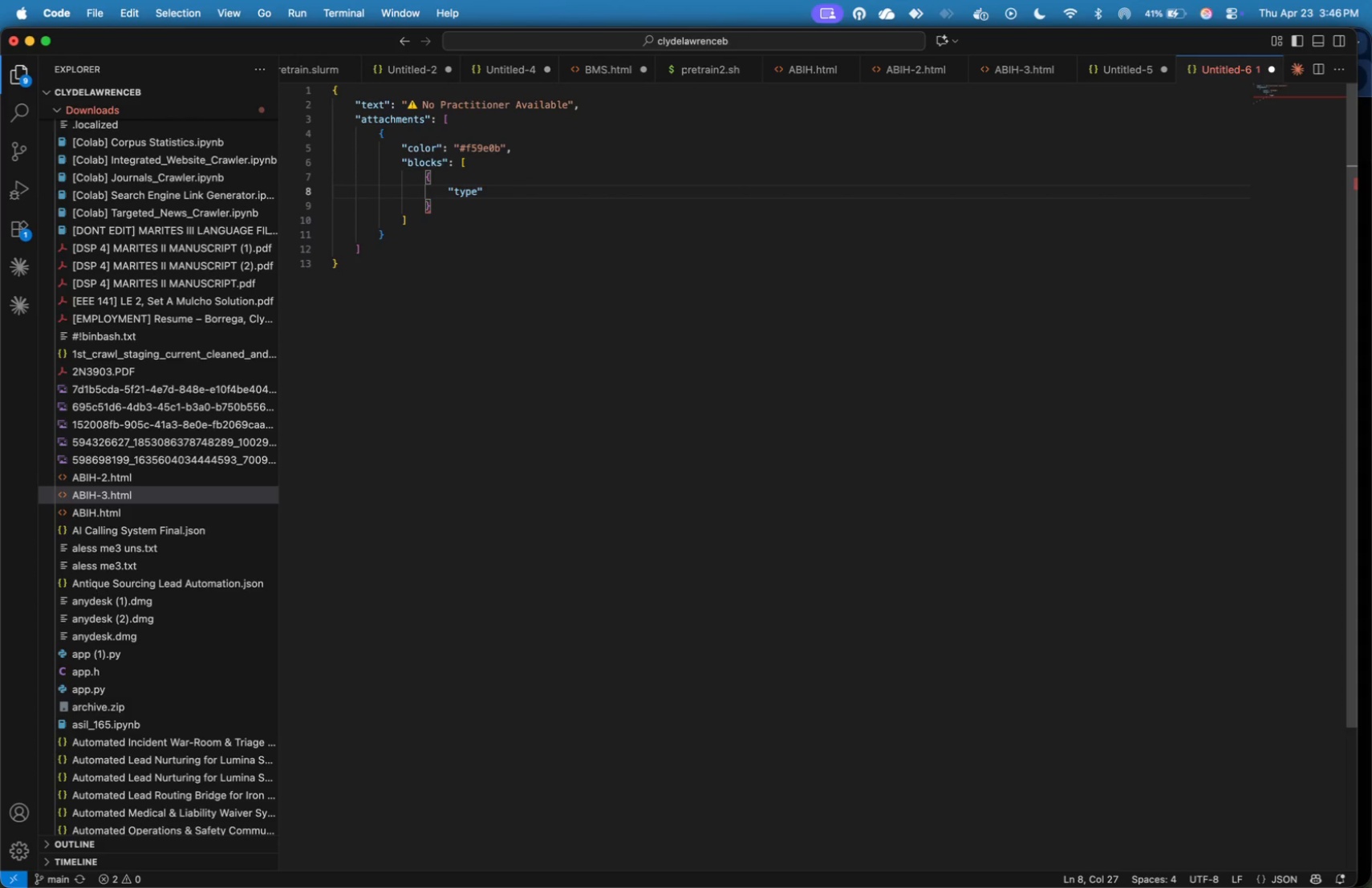 
type(: "header)
 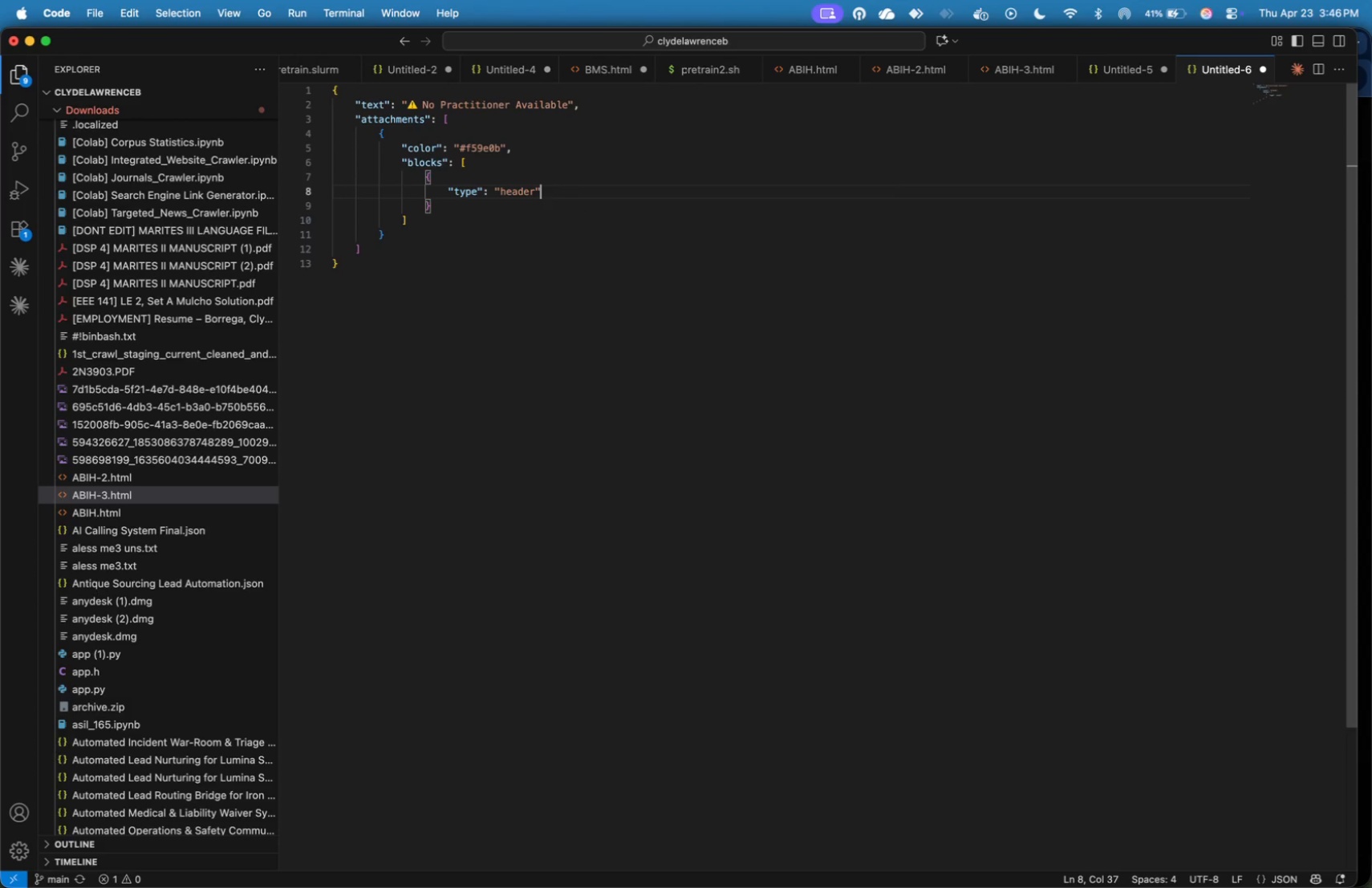 
key(ArrowRight)
 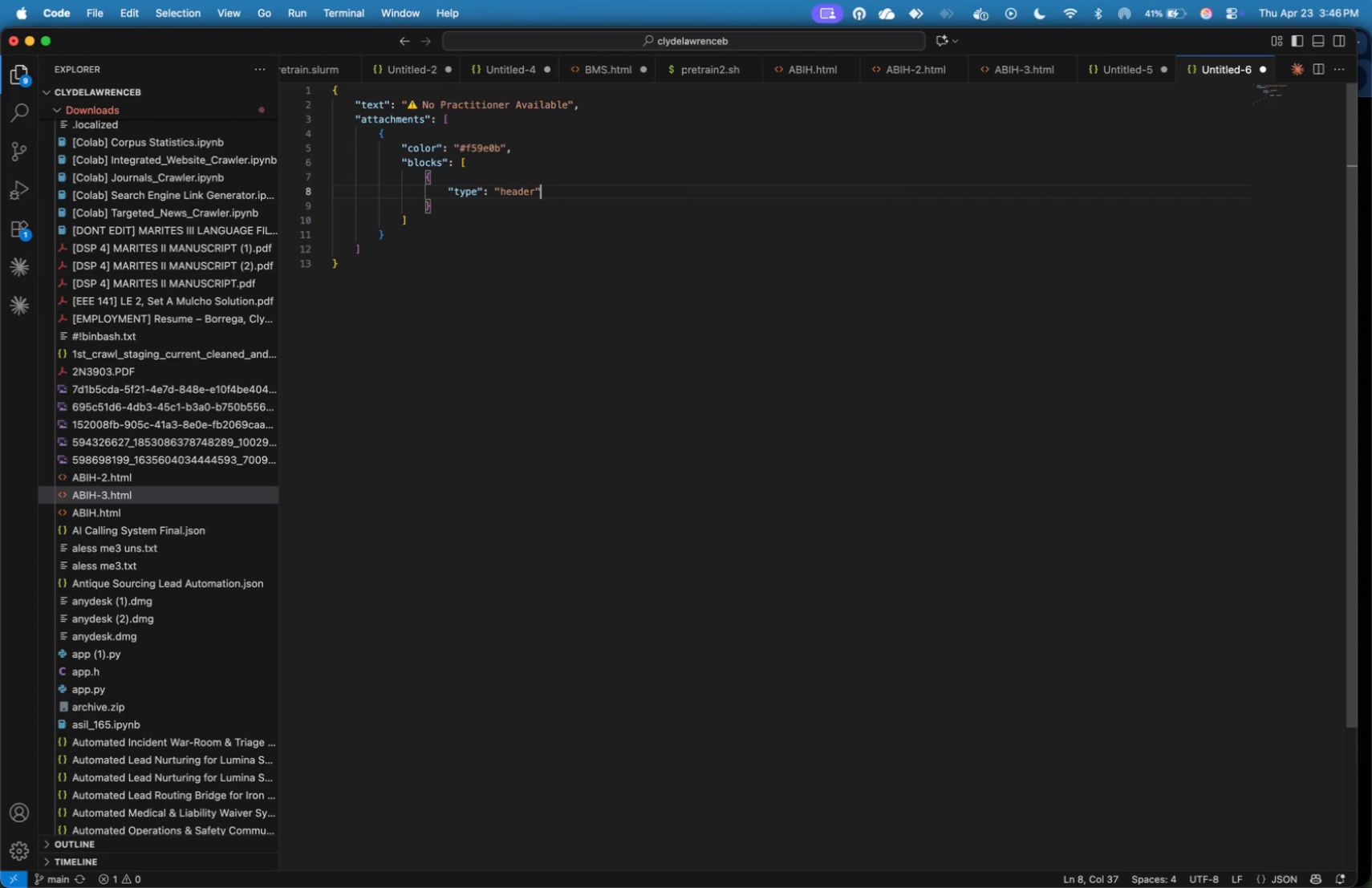 
key(Comma)
 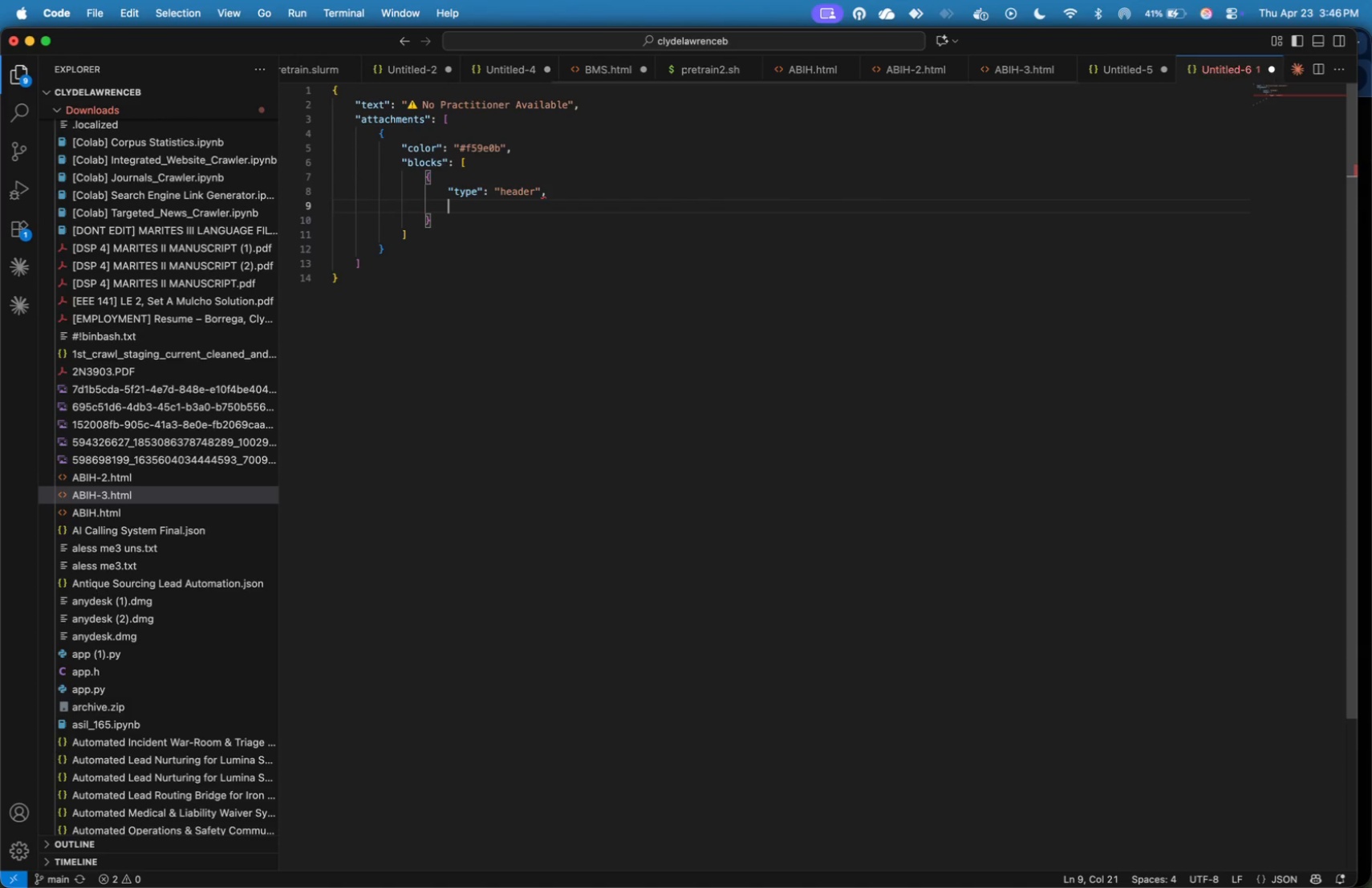 
key(Enter)
 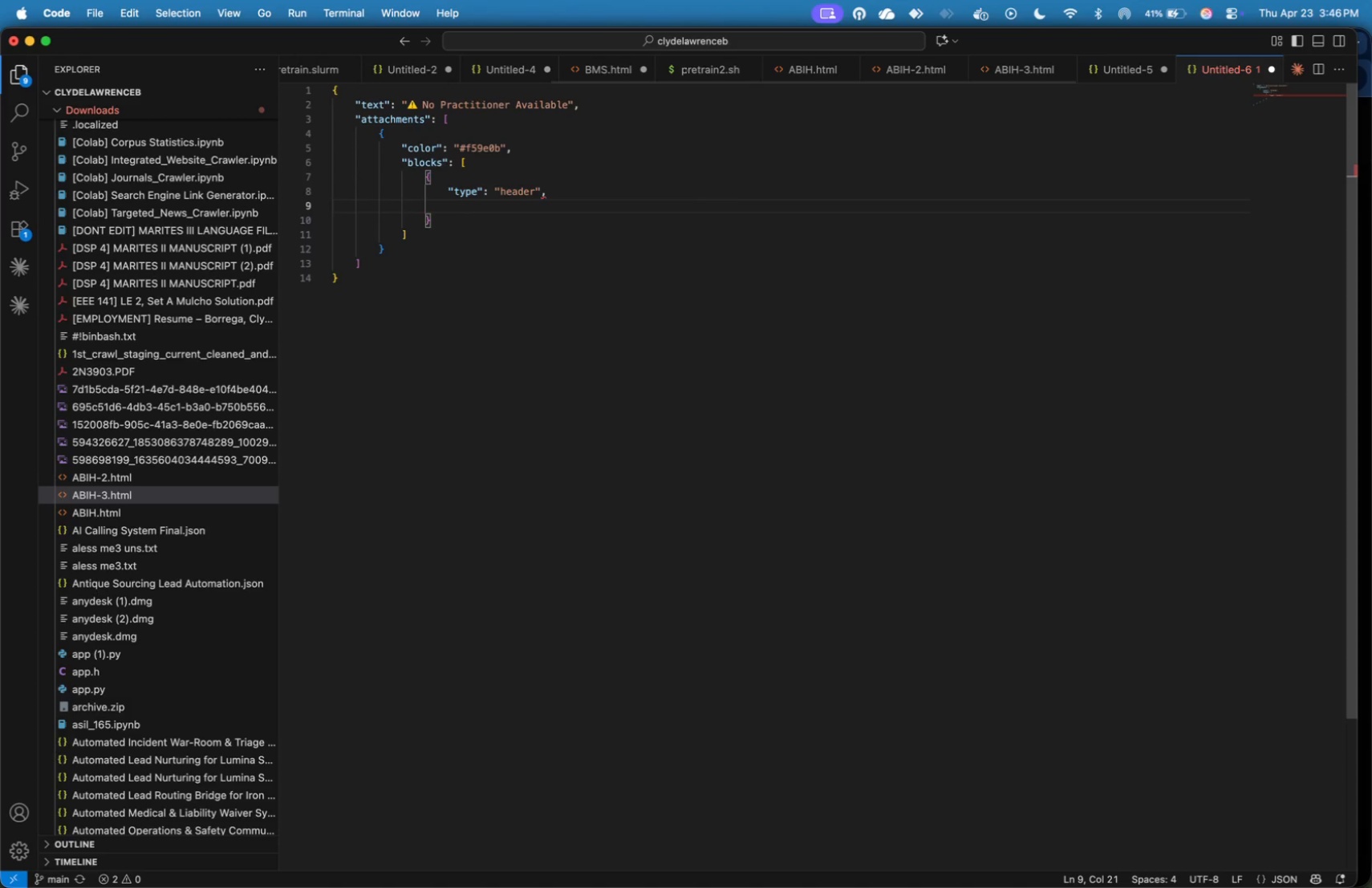 
type("text)
 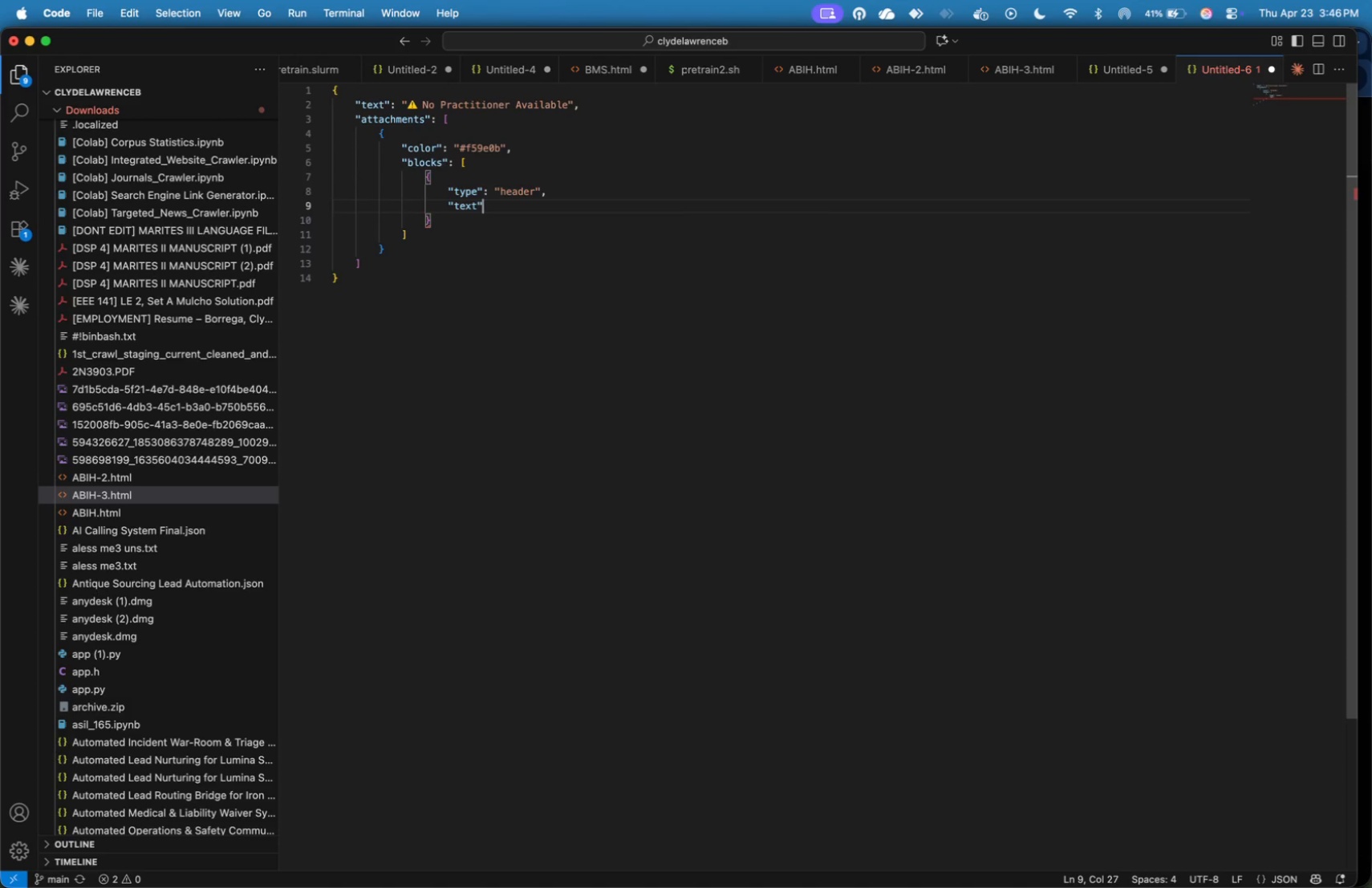 
key(ArrowRight)
 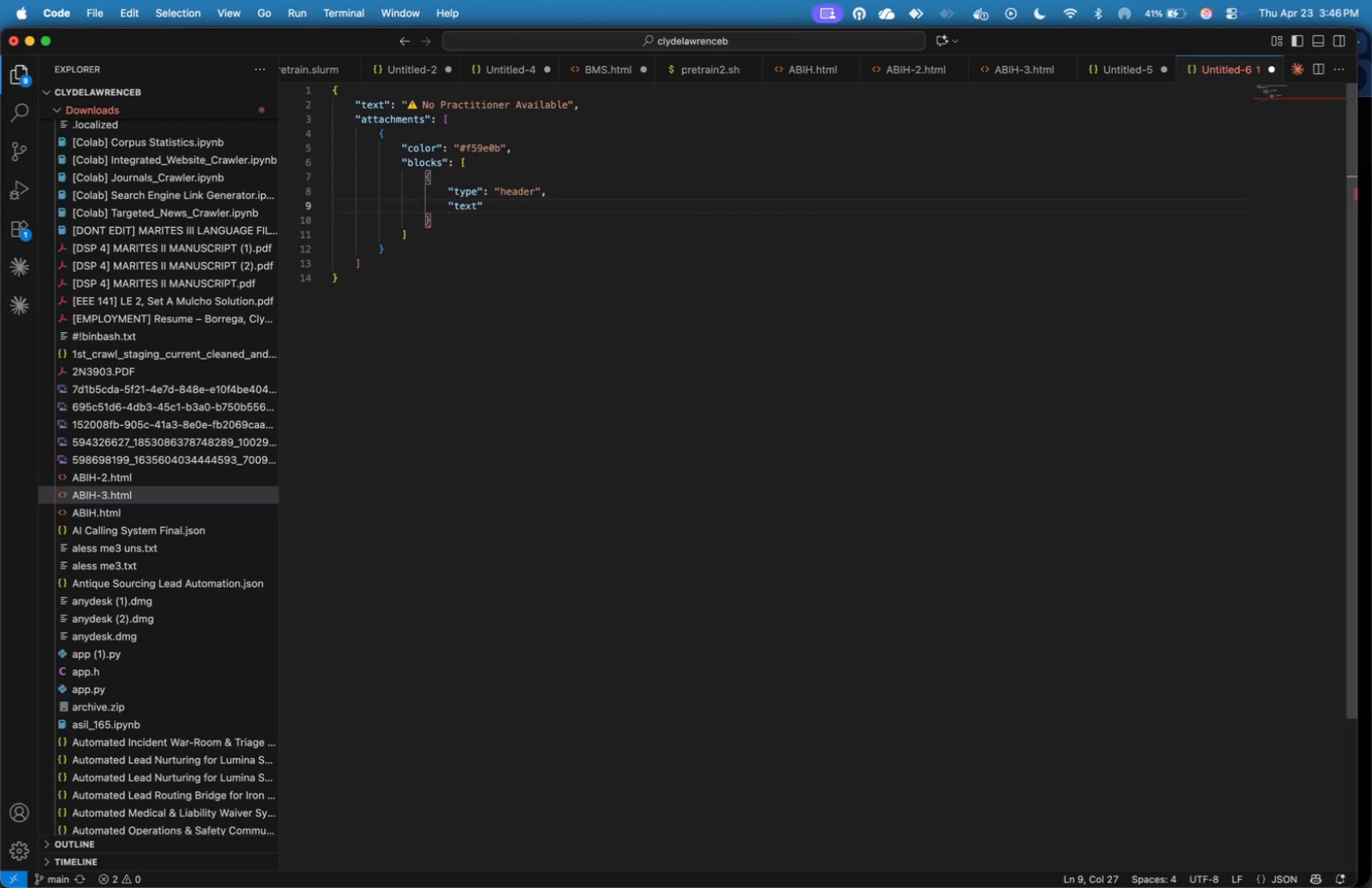 
key(Shift+Semicolon)
 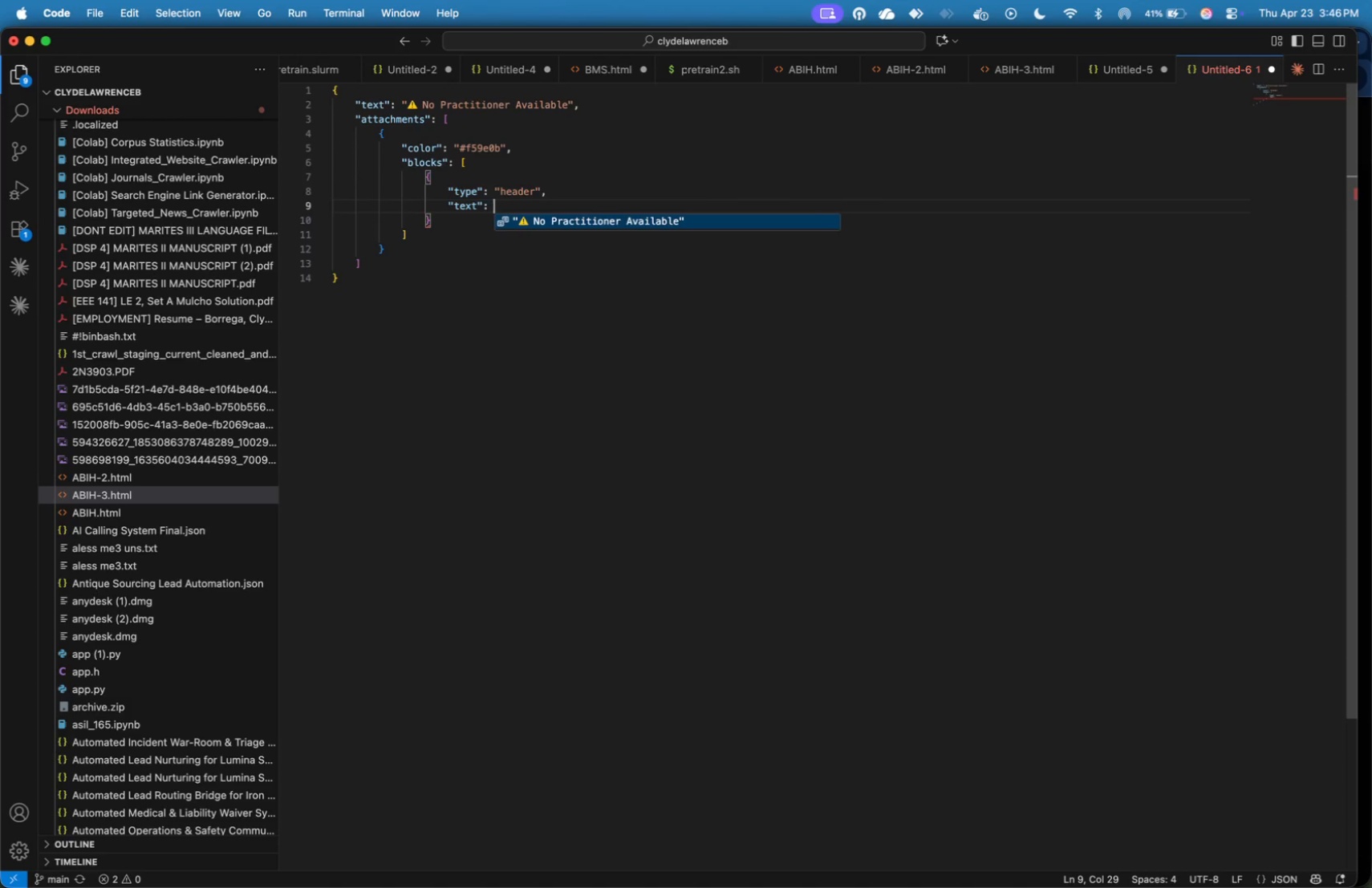 
key(Shift+Space)
 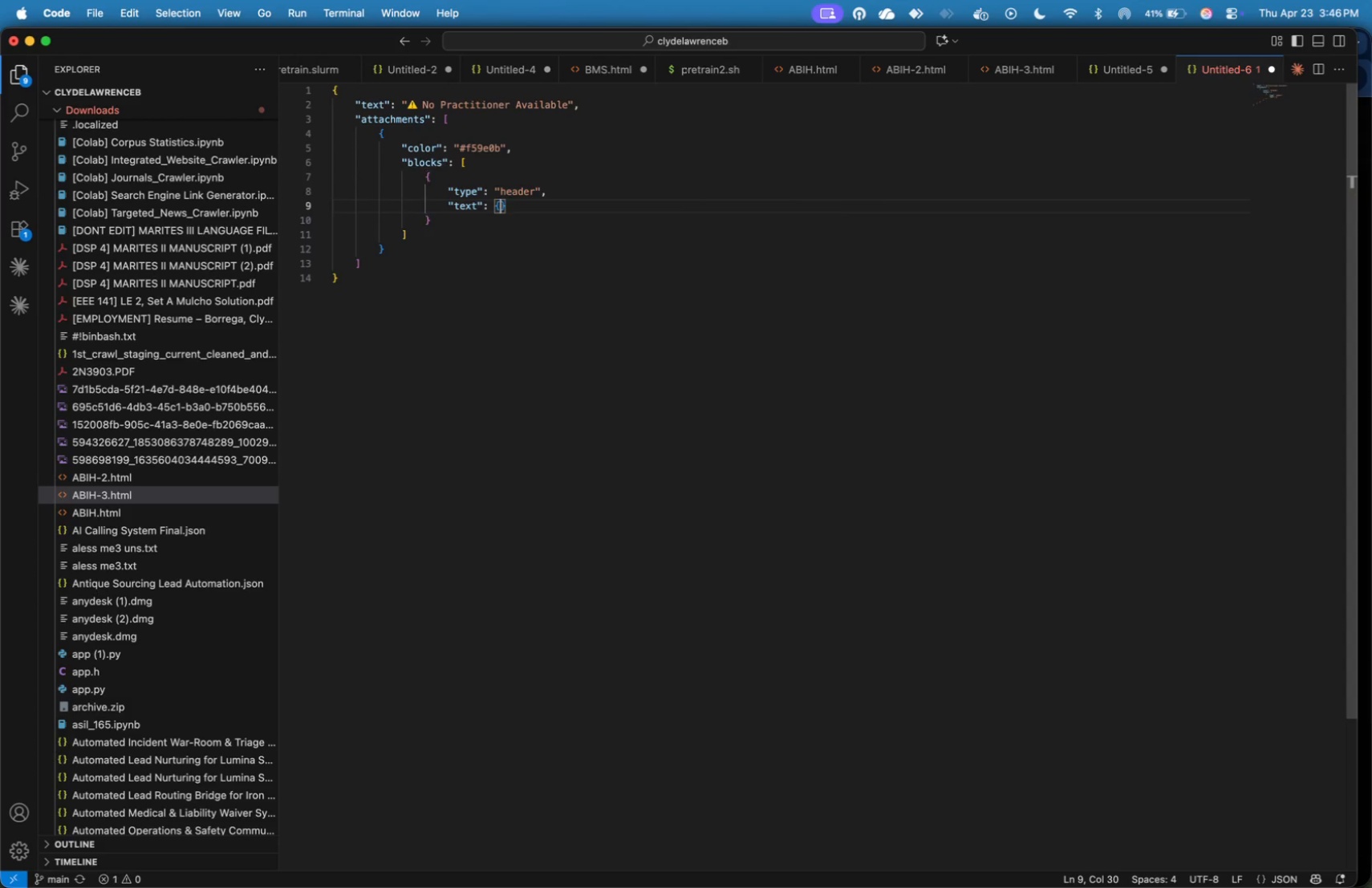 
key(Shift+BracketLeft)
 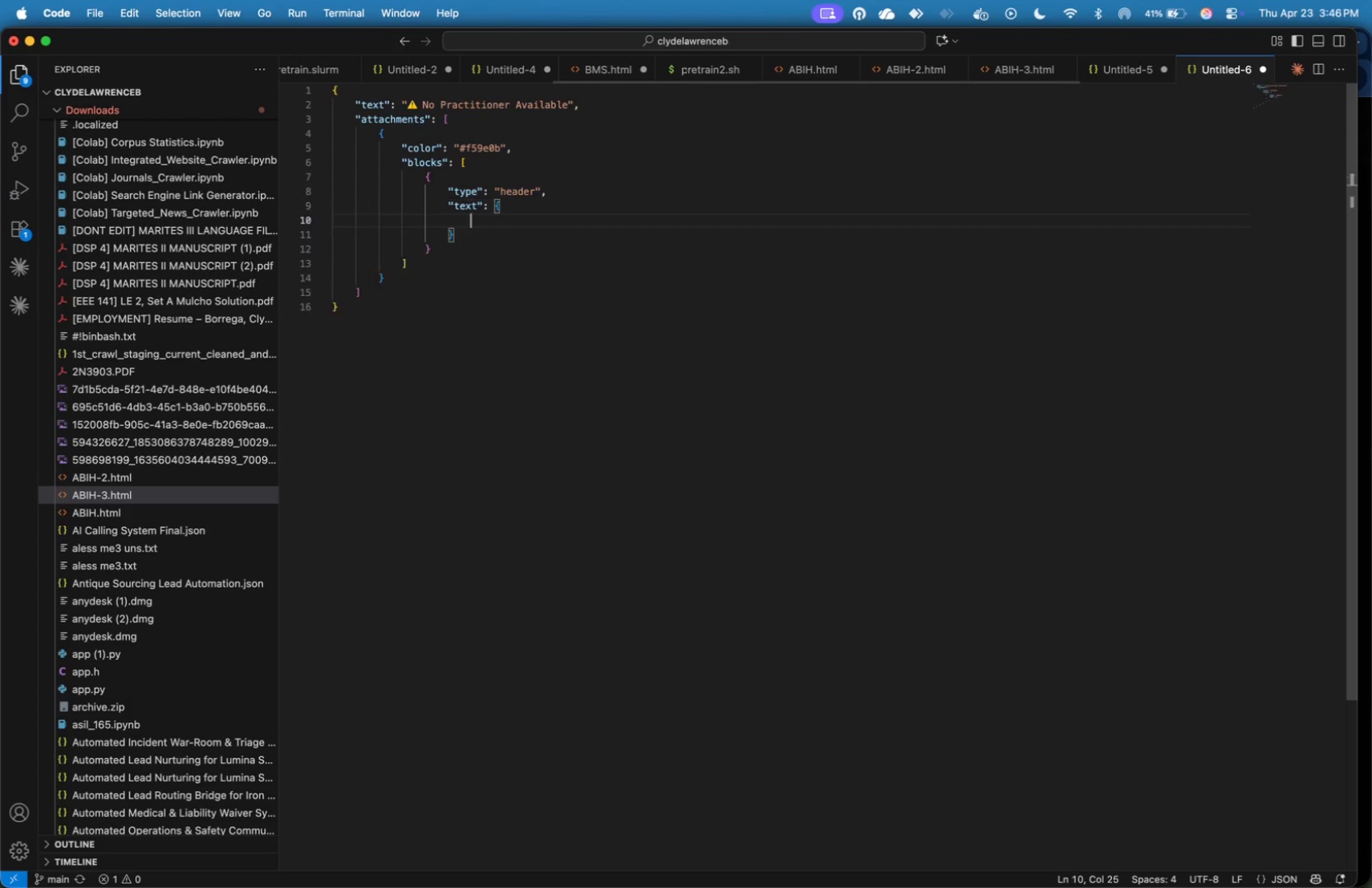 
key(Enter)
 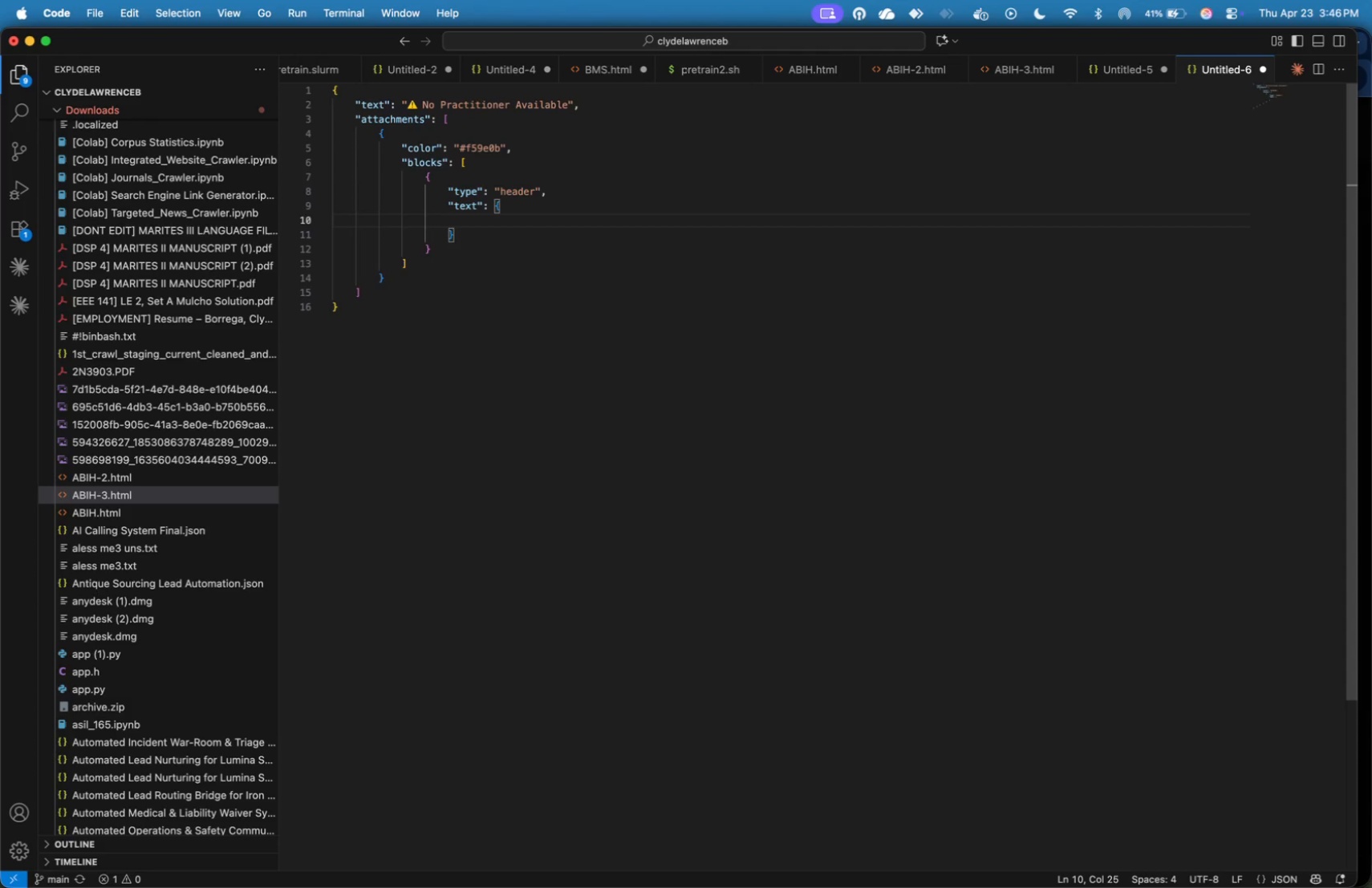 
type("type)
 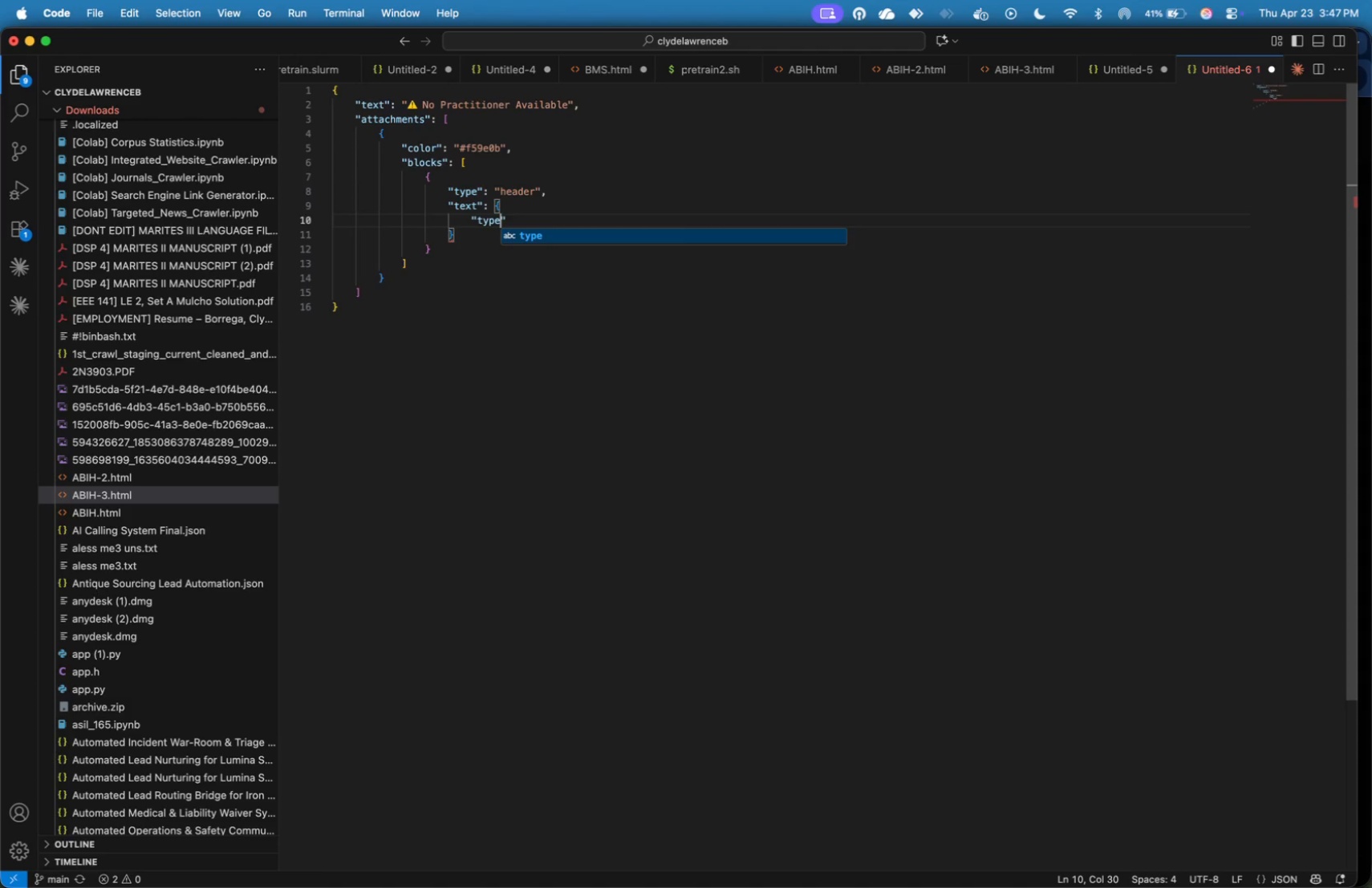 
key(ArrowRight)
 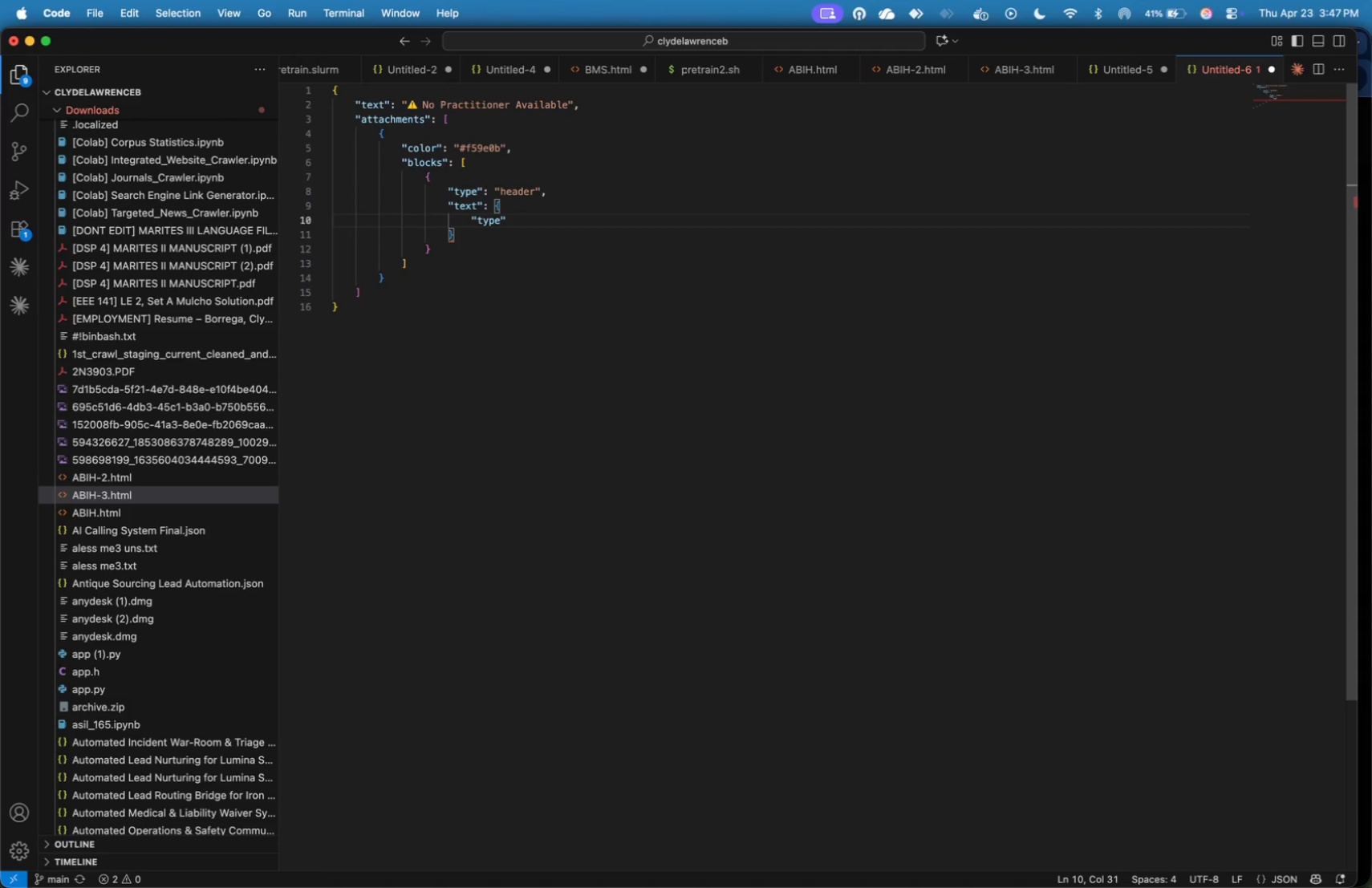 
type(: "plain_text)
 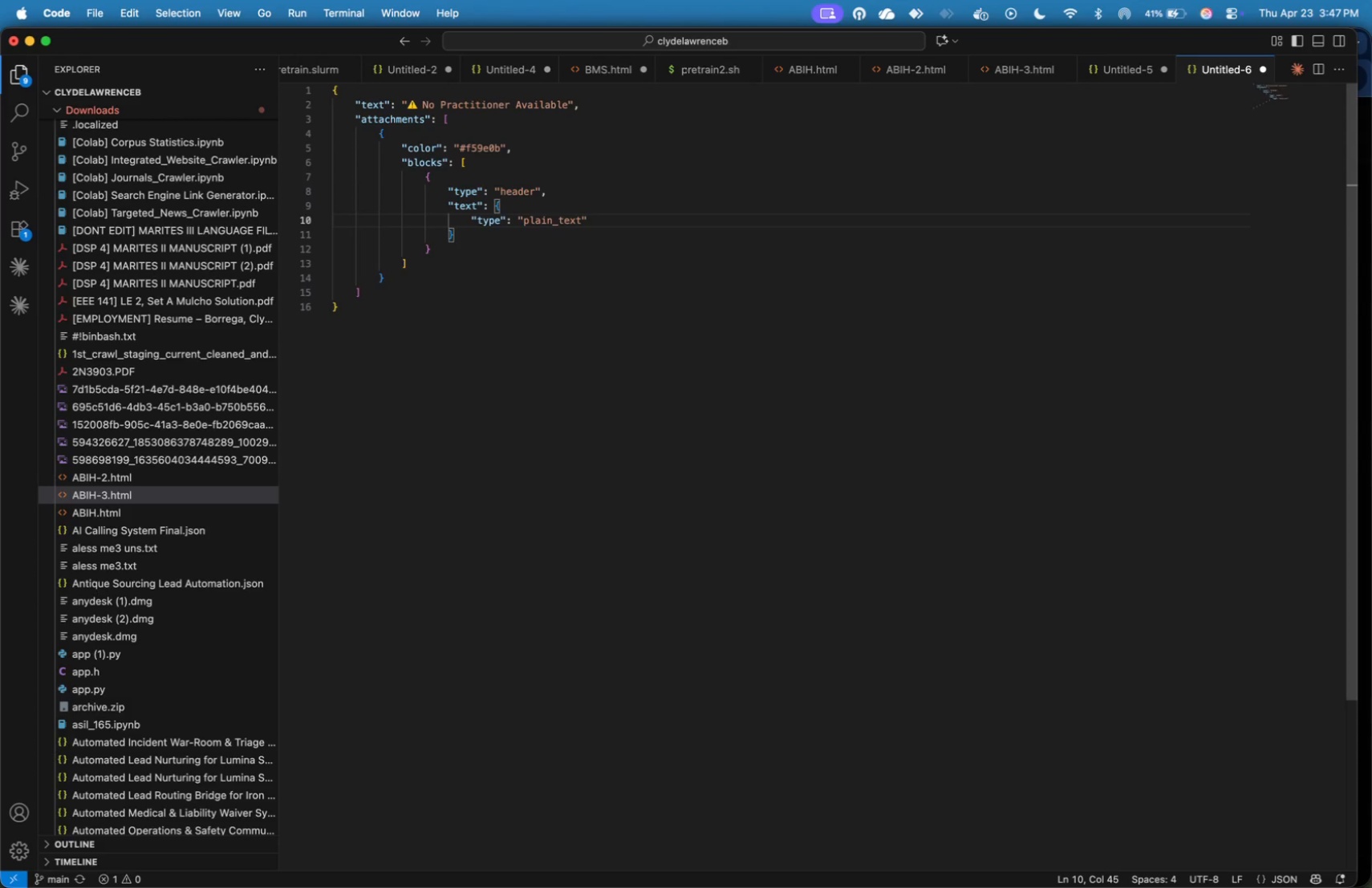 
 